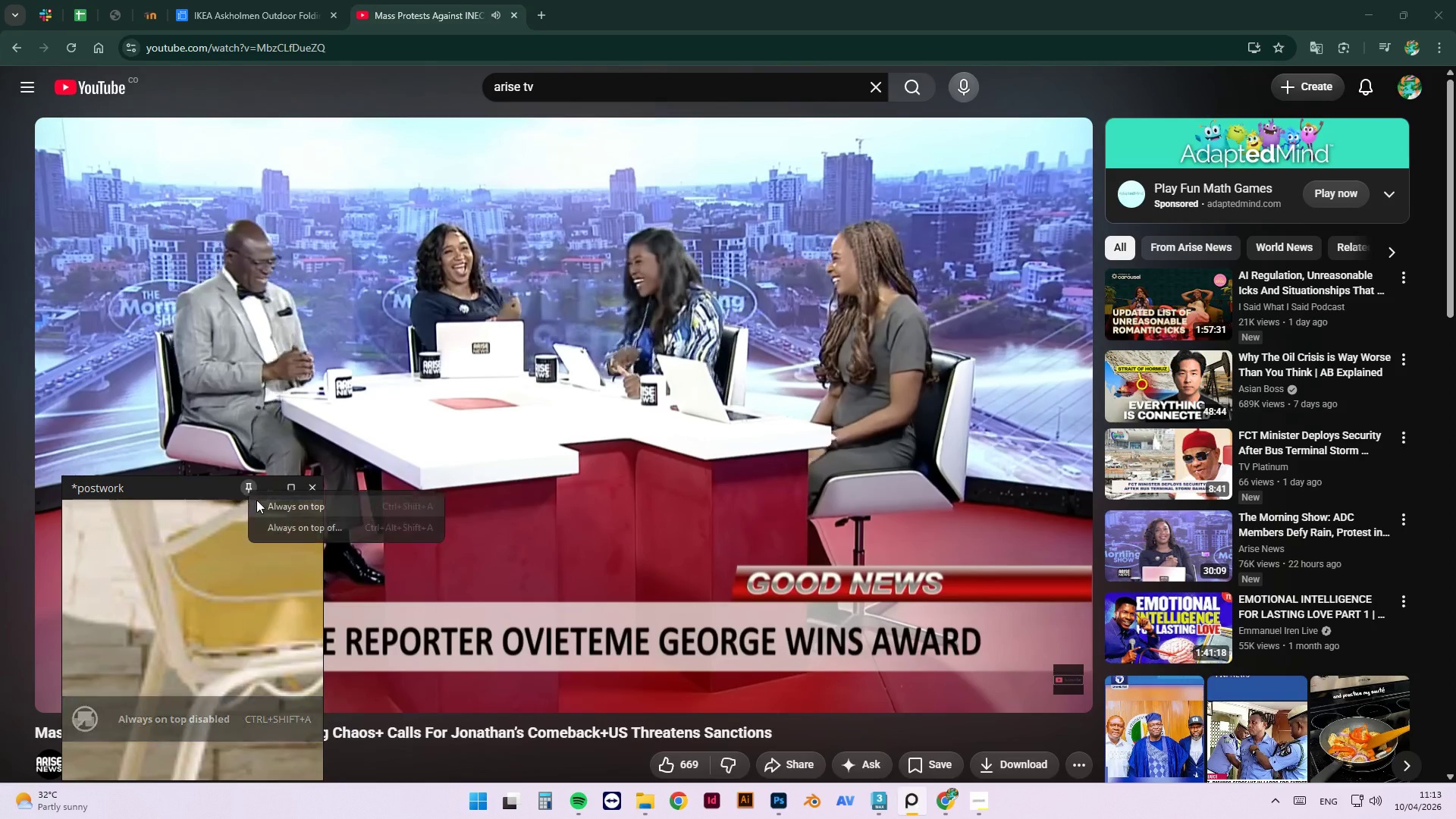 
left_click([281, 522])
 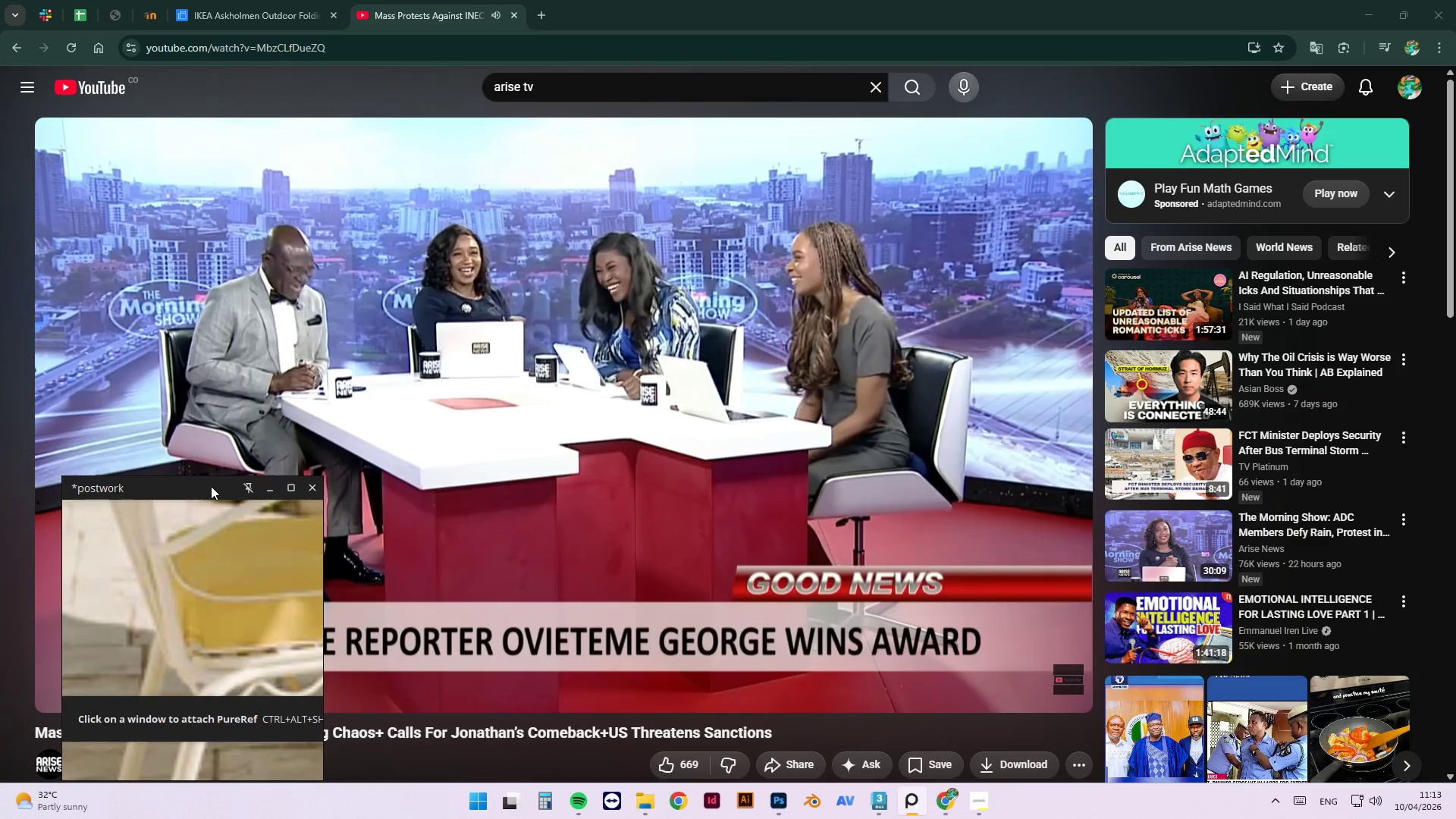 
left_click_drag(start_coordinate=[212, 491], to_coordinate=[190, 262])
 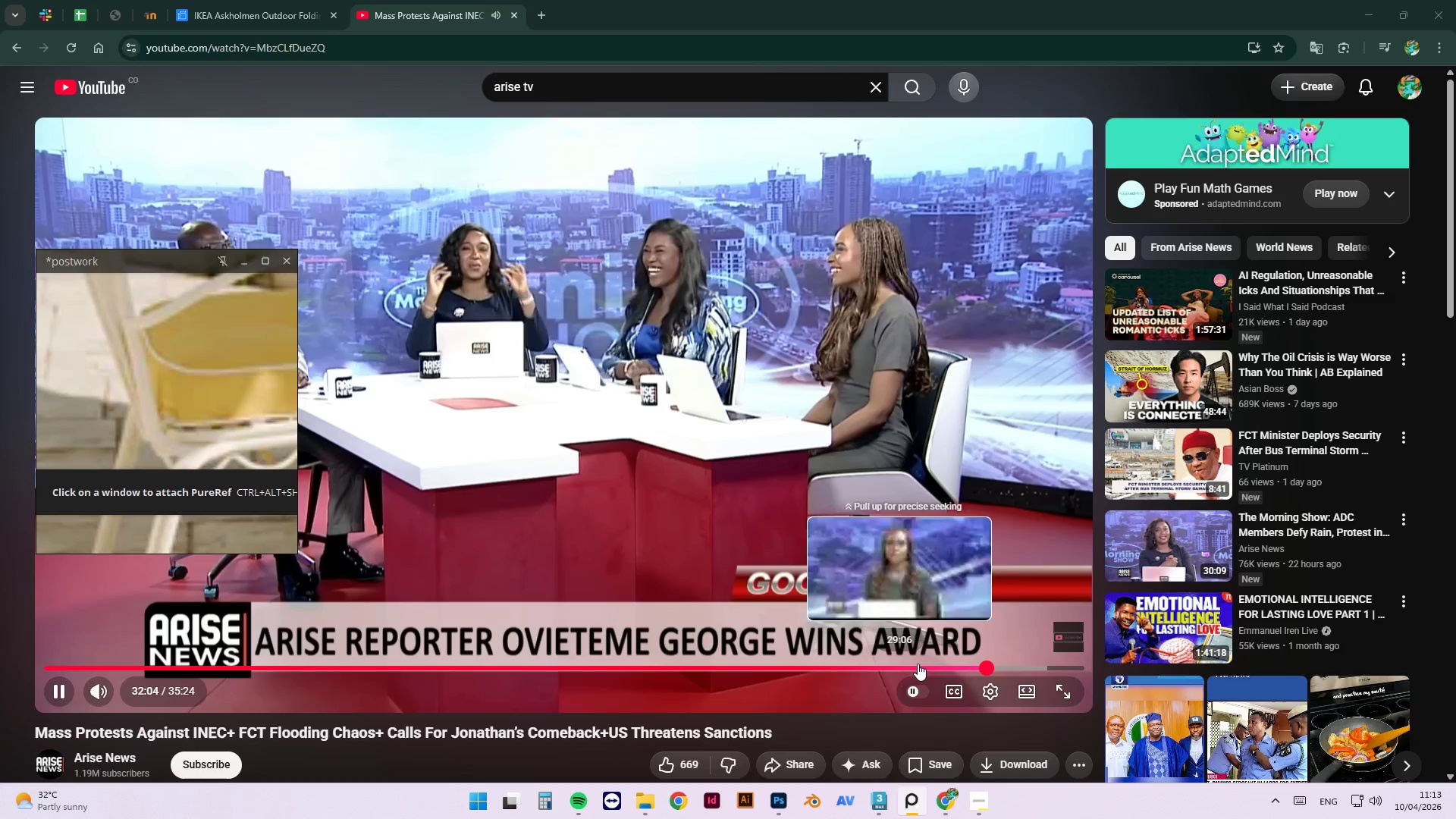 
left_click([956, 666])
 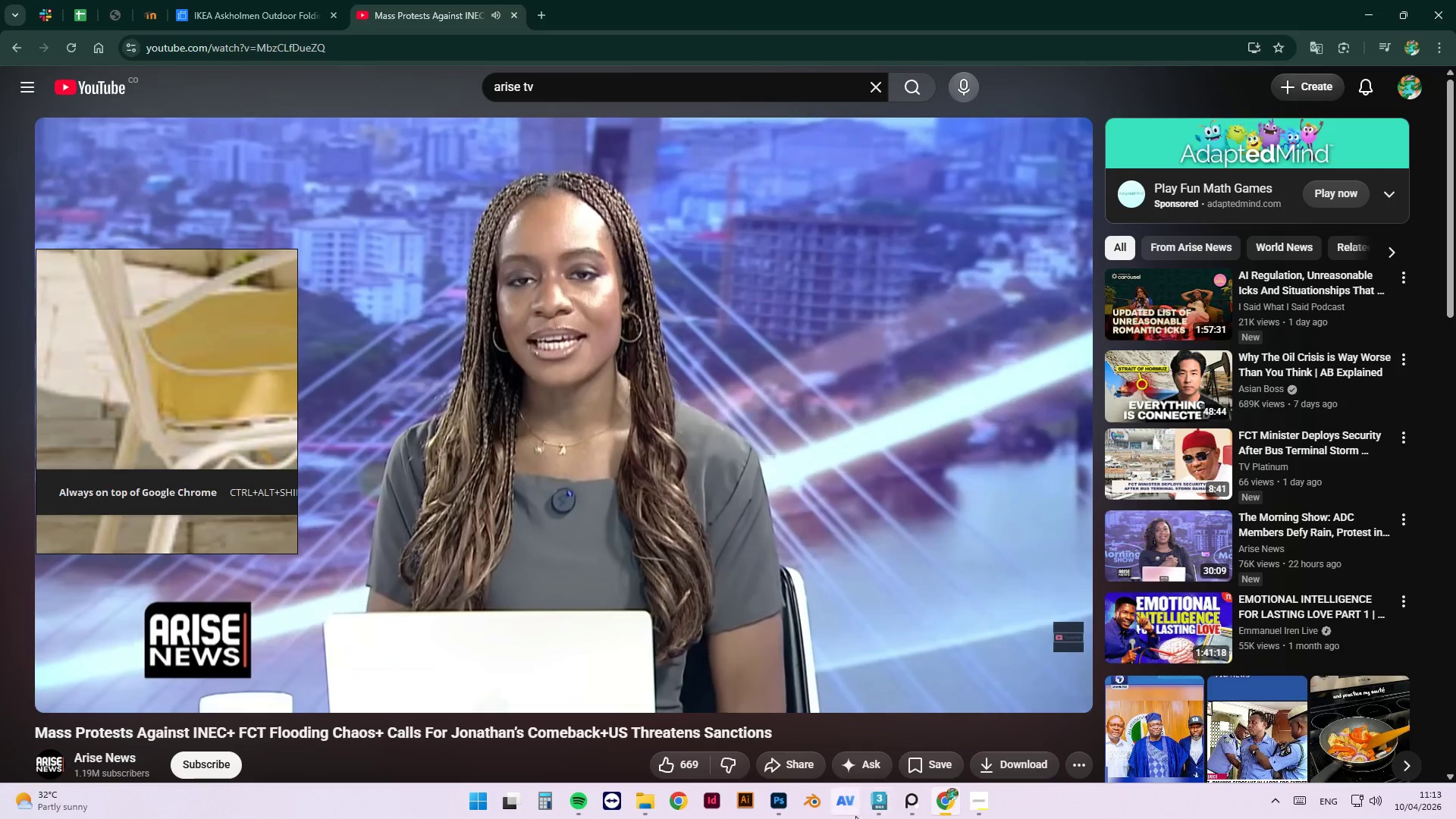 
right_click([736, 396])
 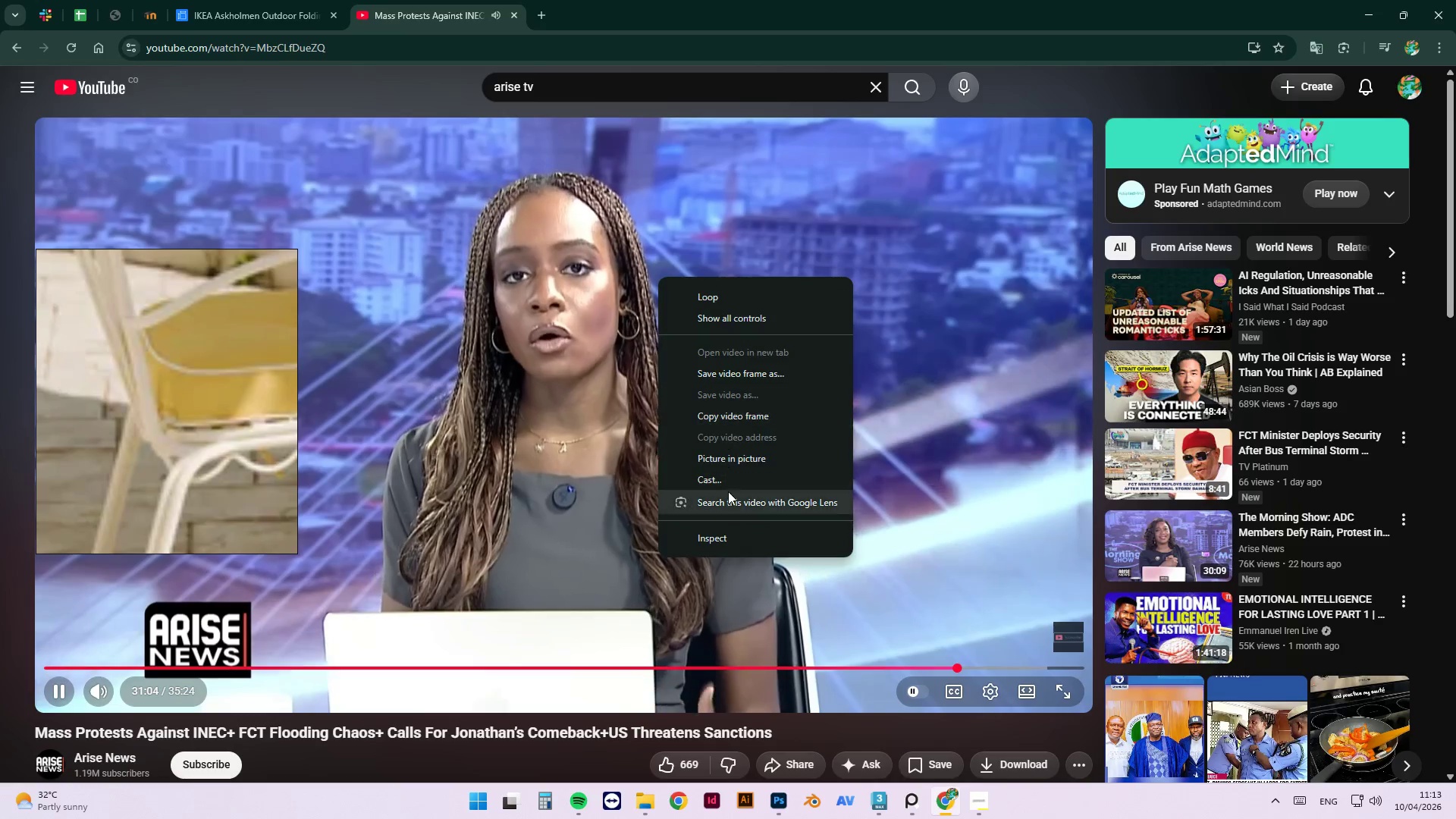 
left_click([729, 465])
 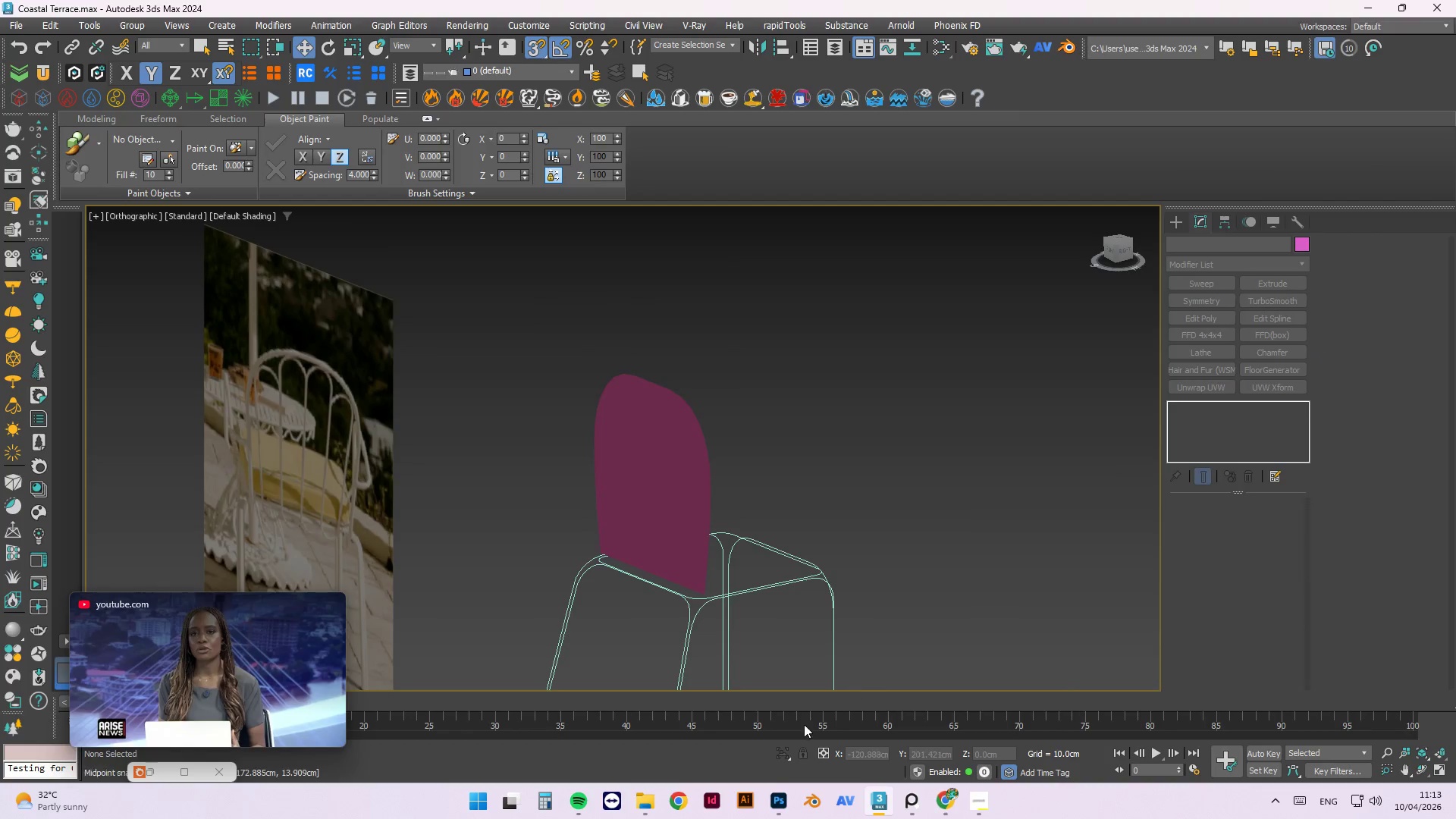 
hold_key(key=AltLeft, duration=0.42)
 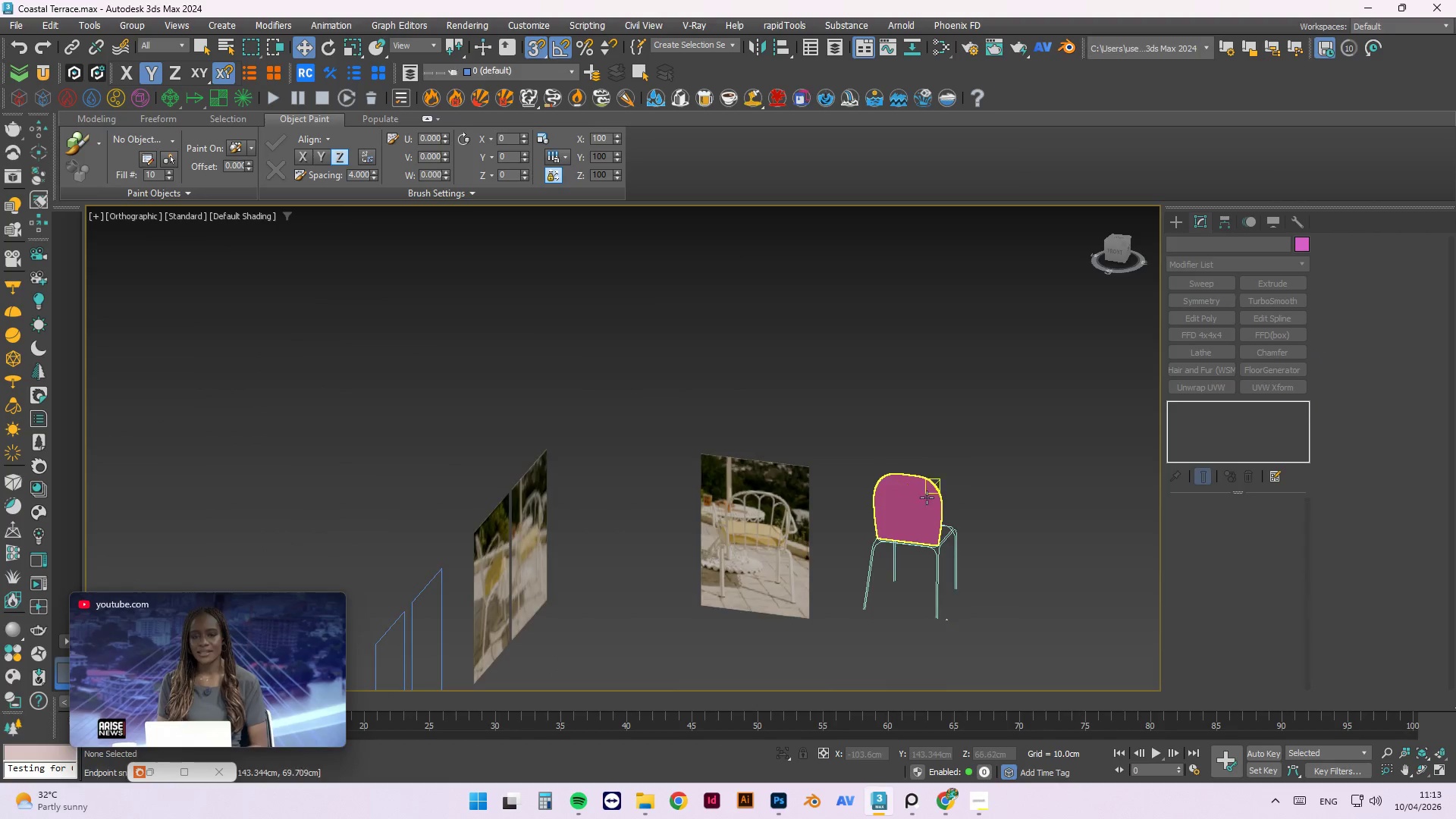 
scroll: coordinate [741, 482], scroll_direction: down, amount: 3.0
 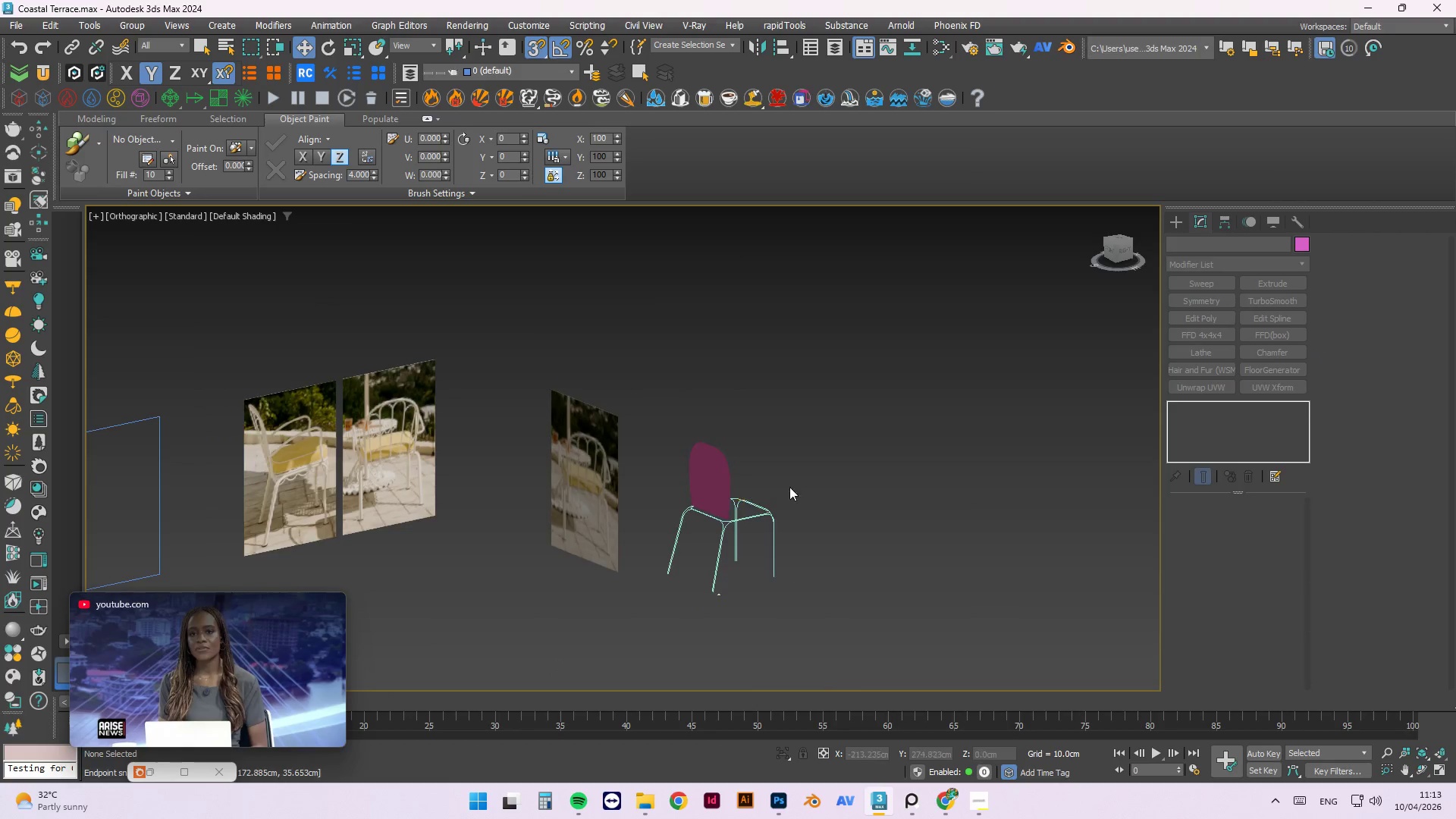 
left_click([929, 501])
 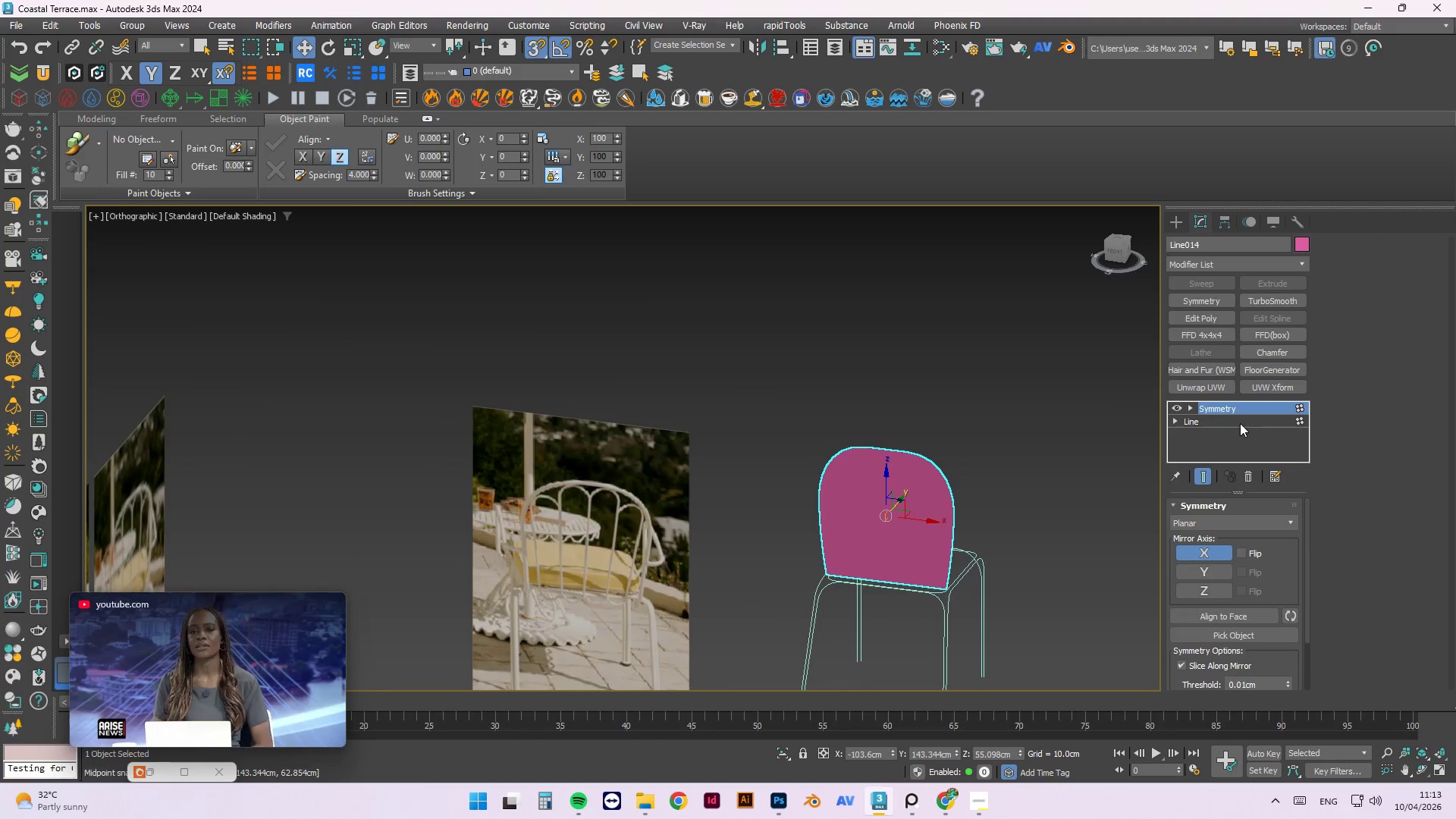 
scroll: coordinate [929, 501], scroll_direction: up, amount: 2.0
 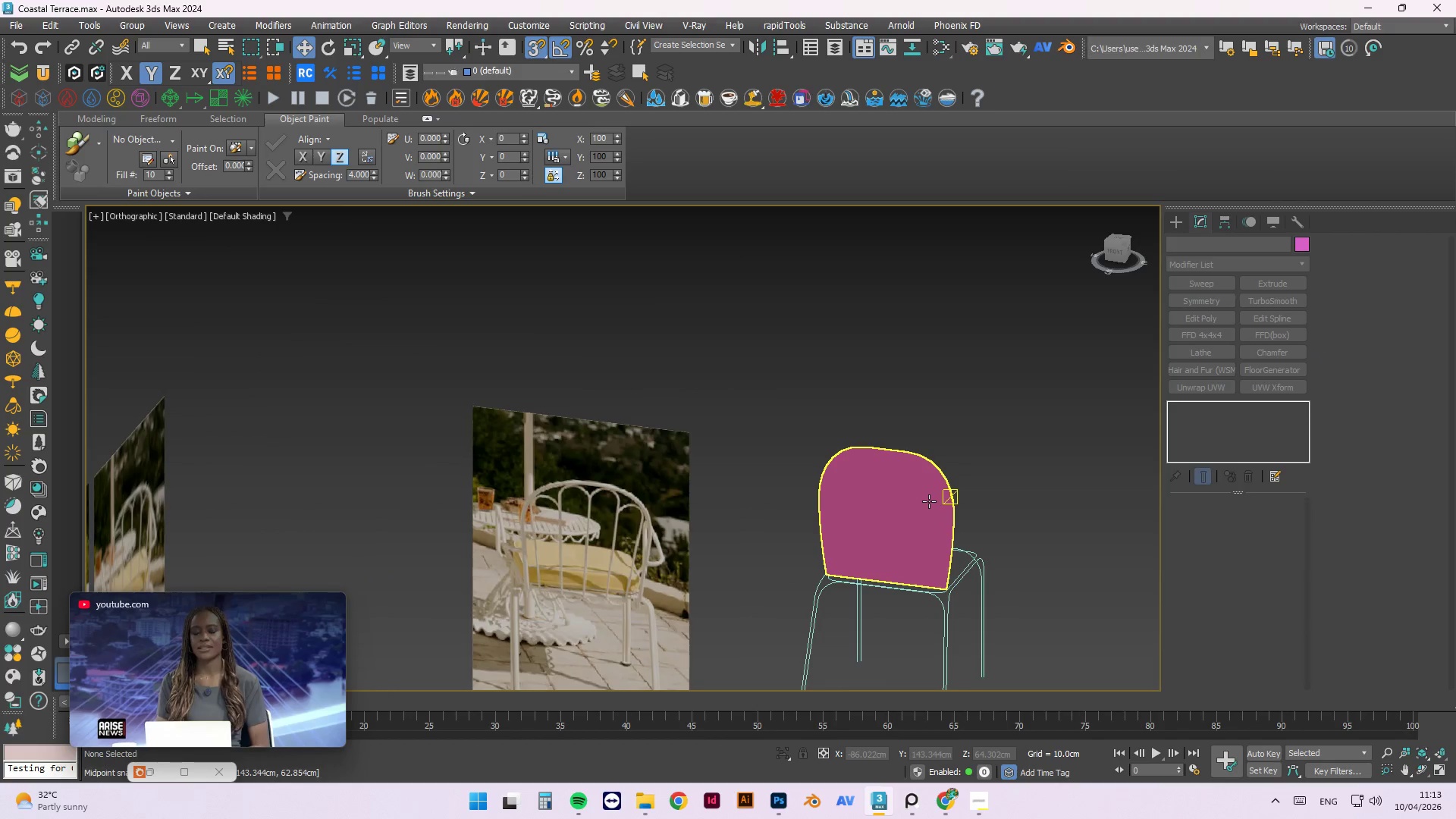 
right_click([1239, 413])
 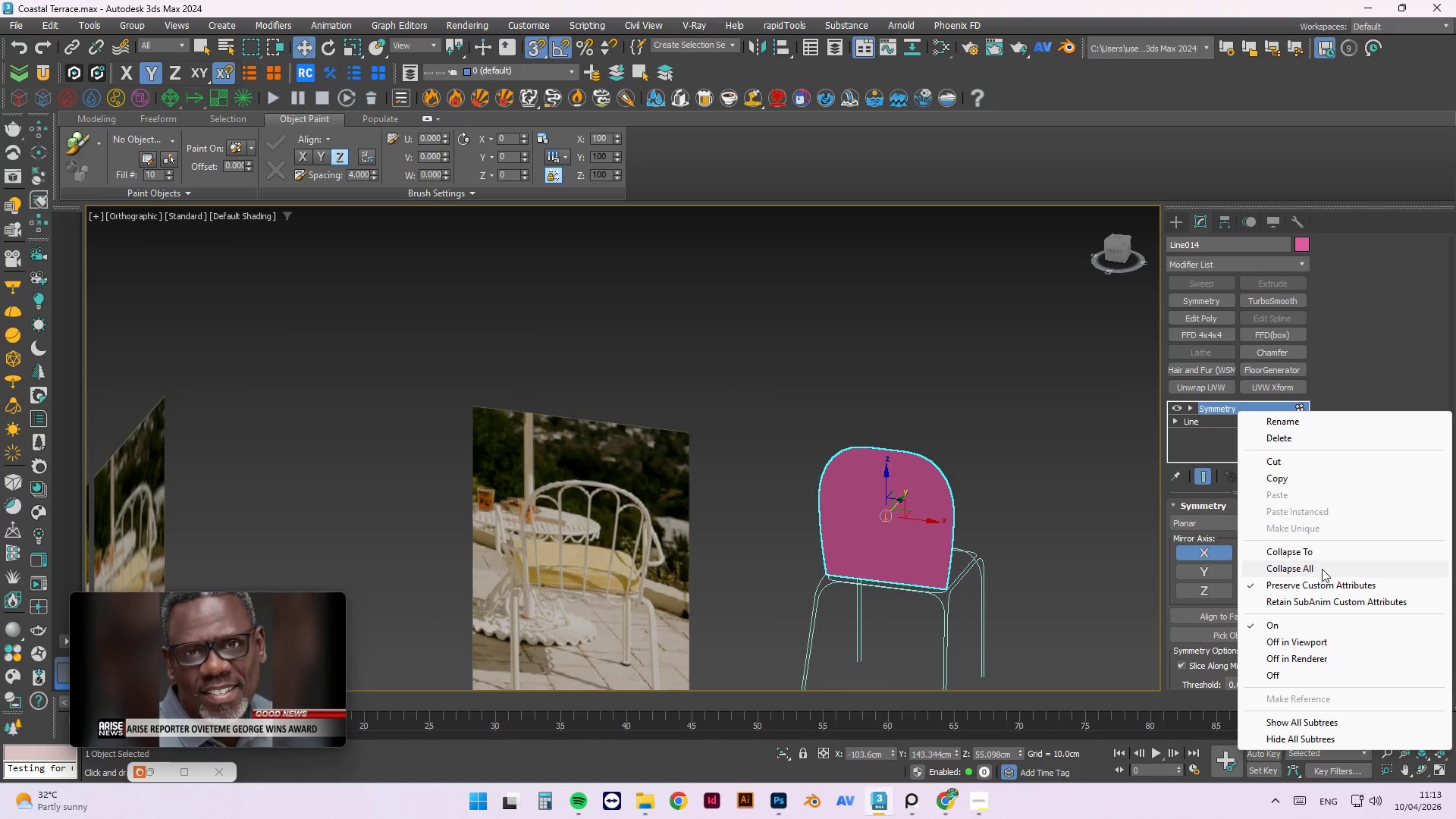 
left_click([1322, 569])
 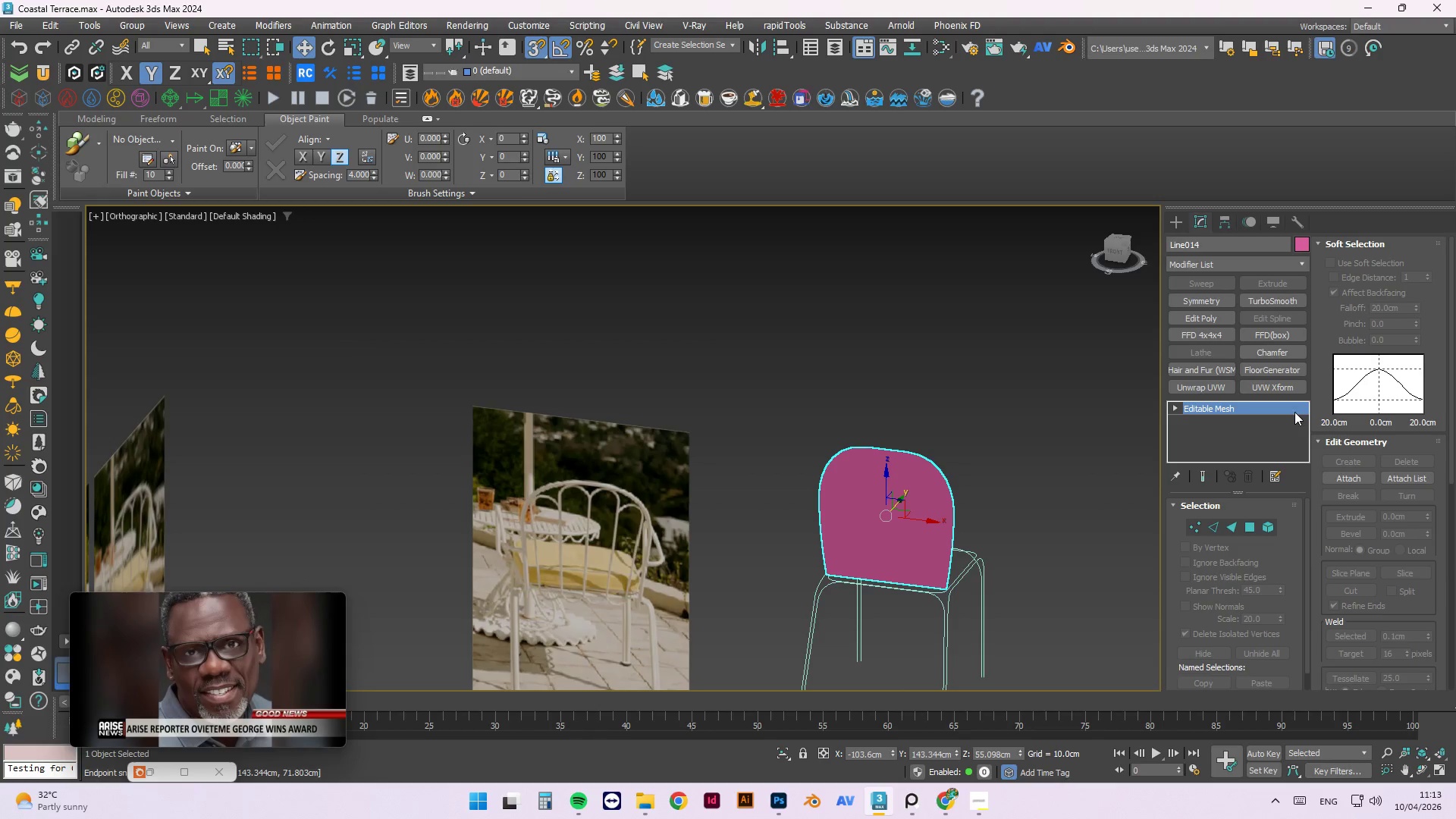 
right_click([1221, 410])
 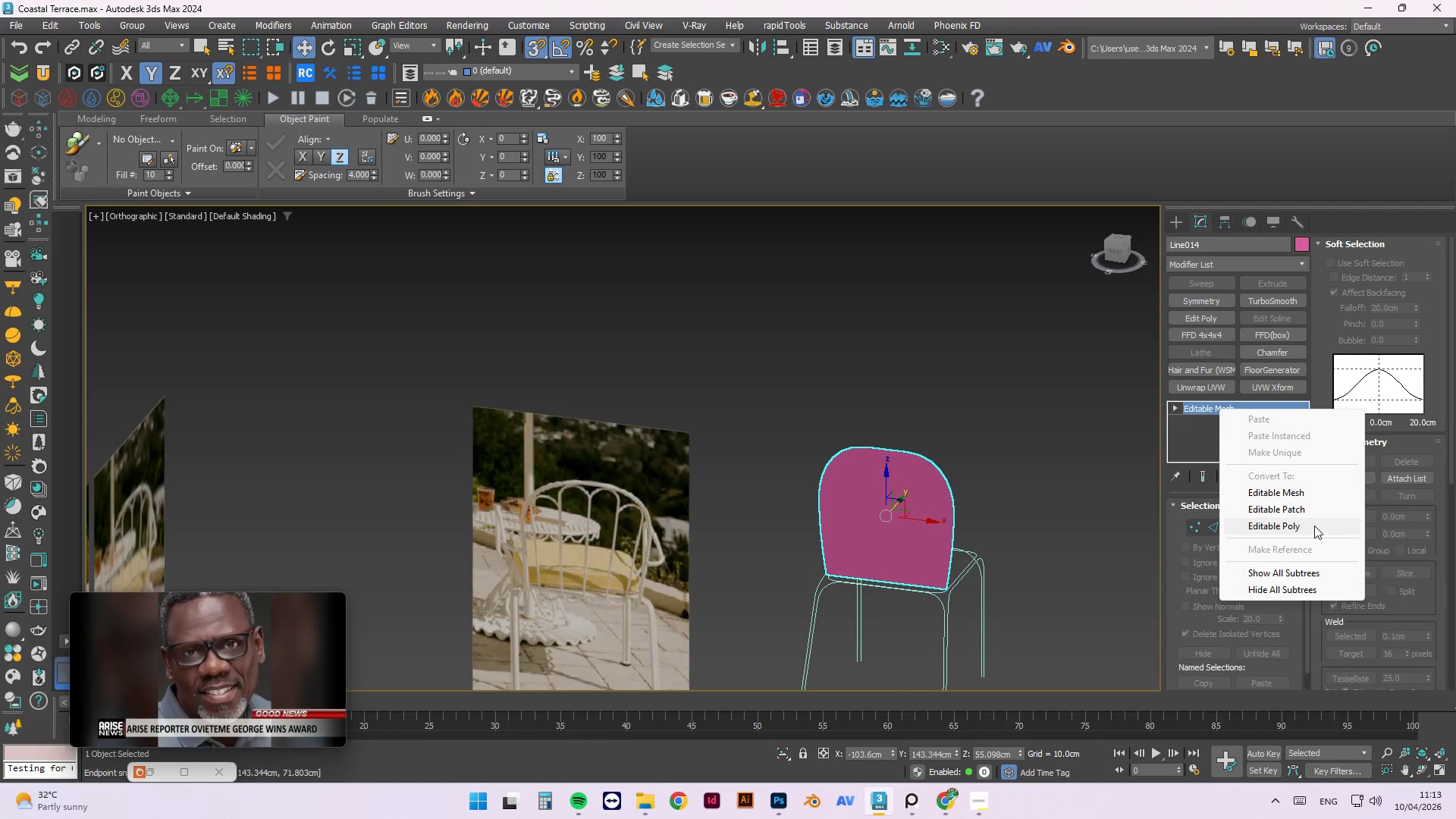 
left_click([1314, 526])
 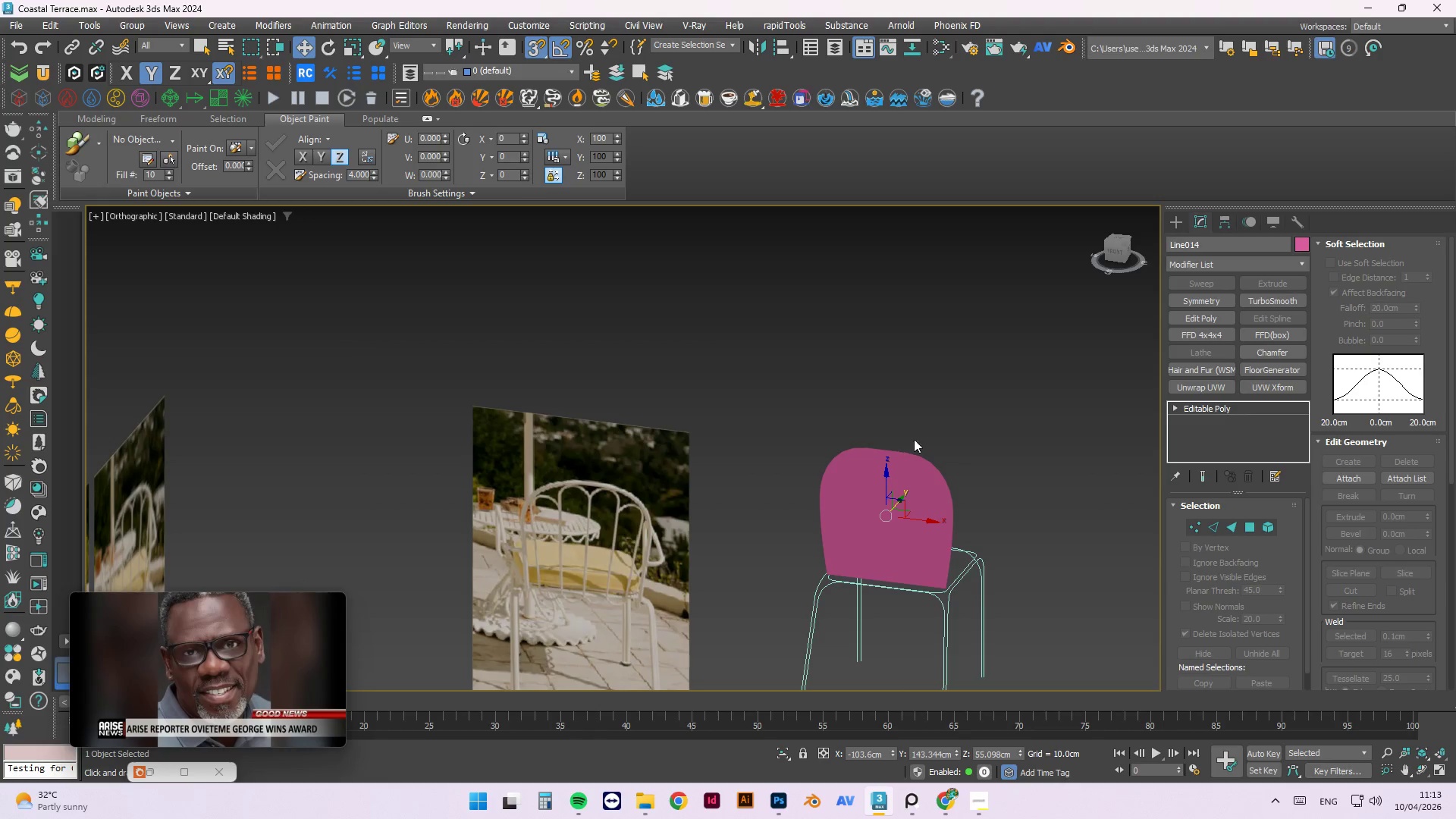 
left_click([1007, 443])
 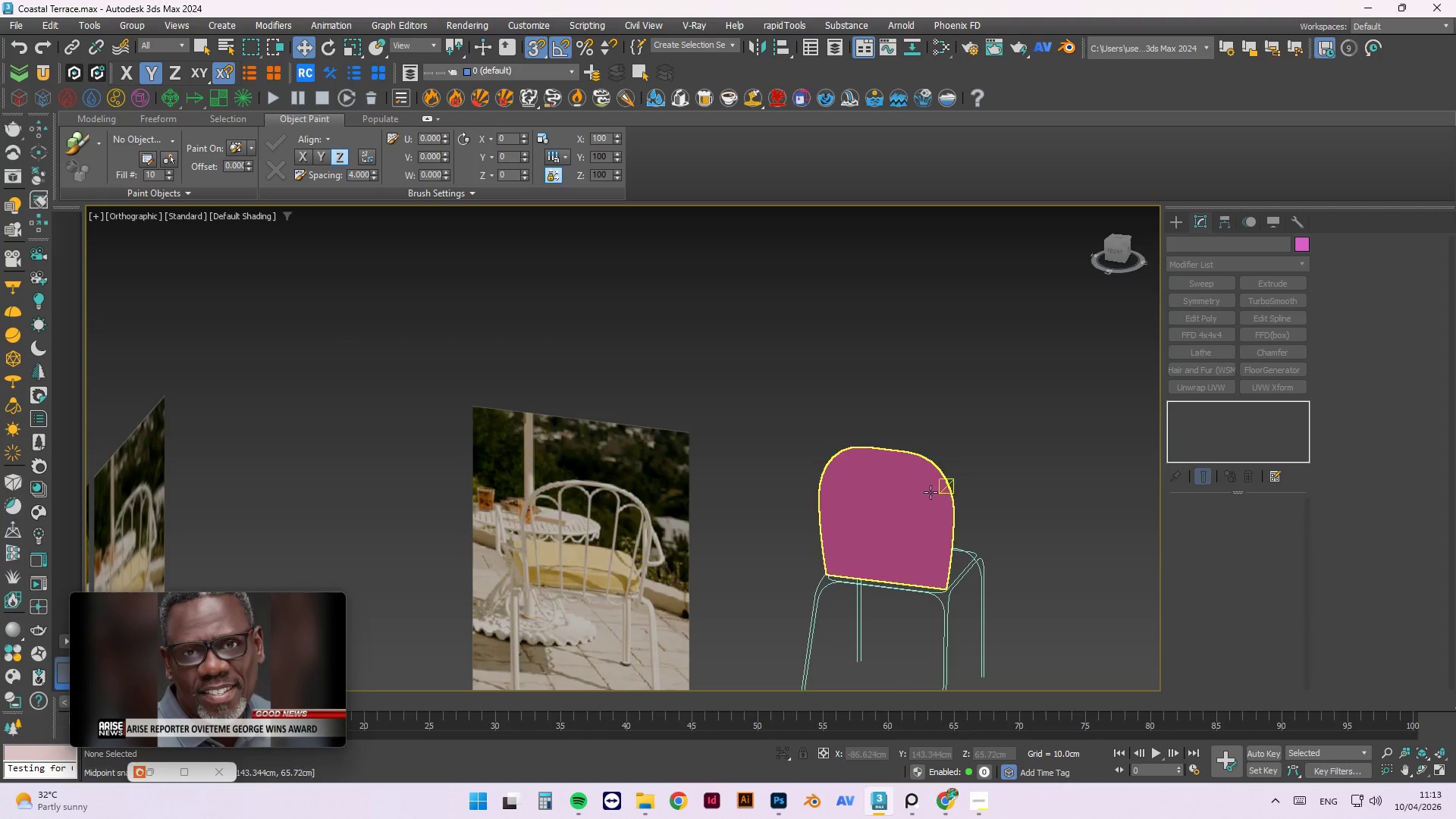 
left_click([930, 492])
 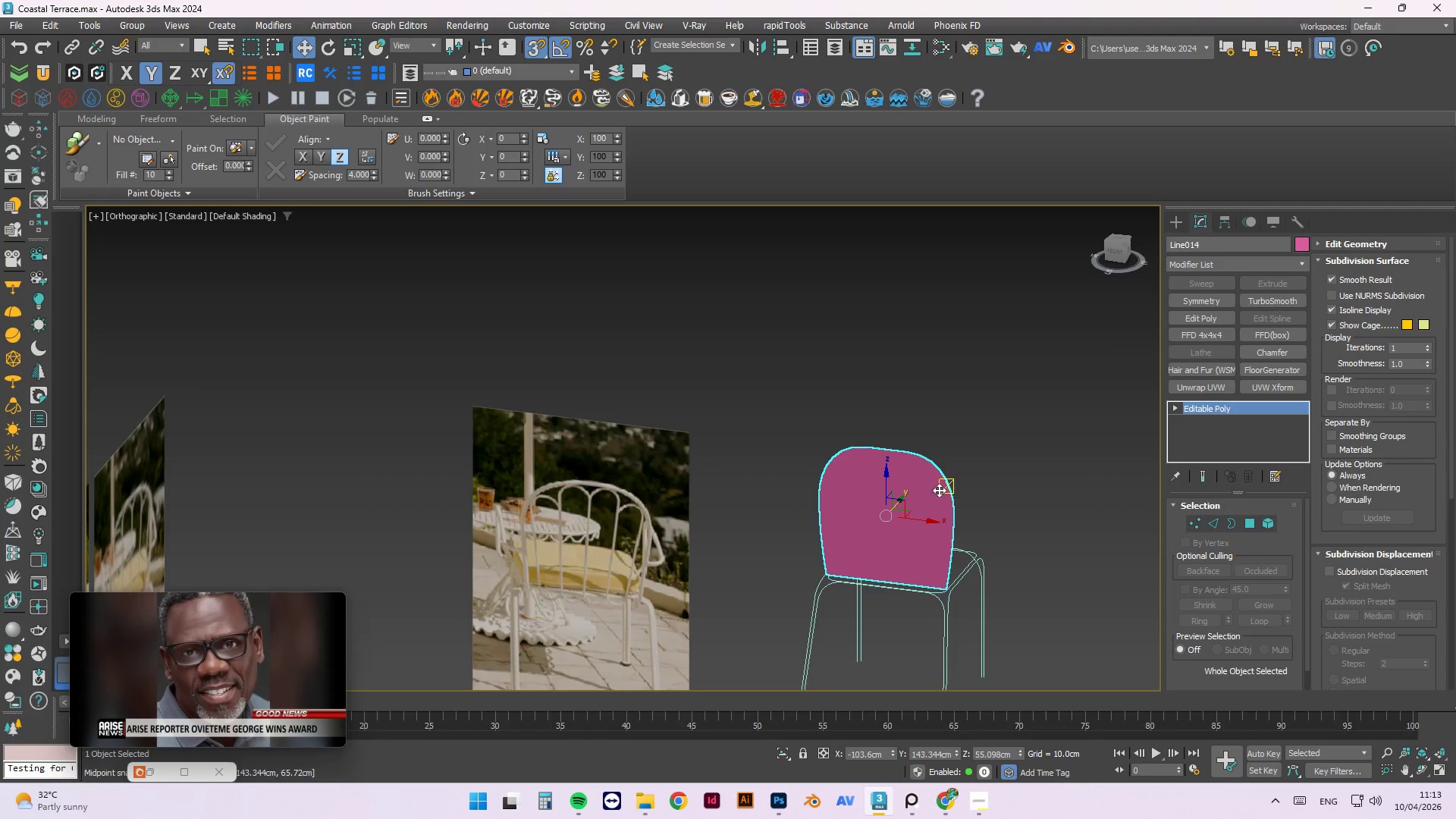 
key(2)
 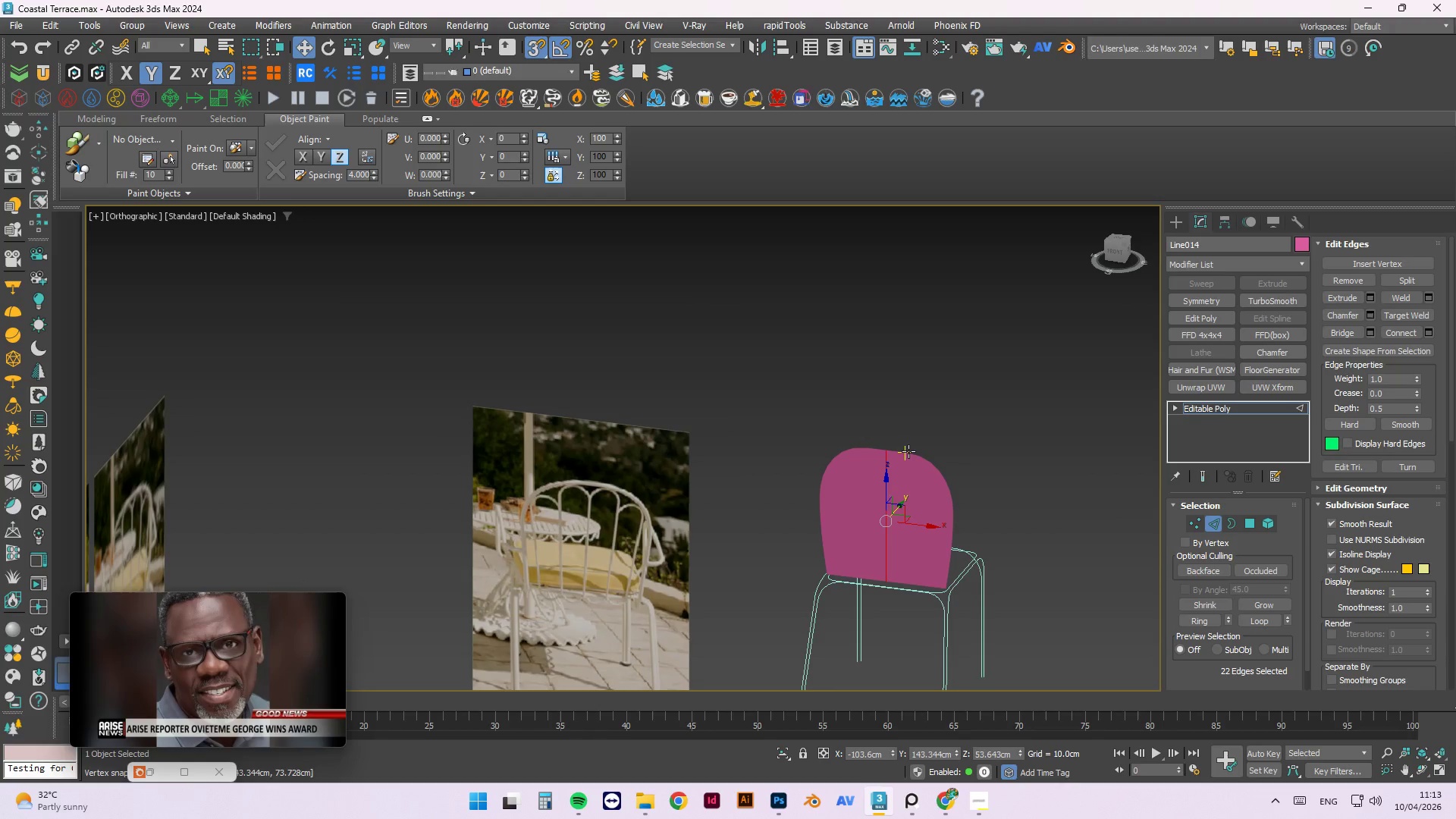 
left_click([908, 451])
 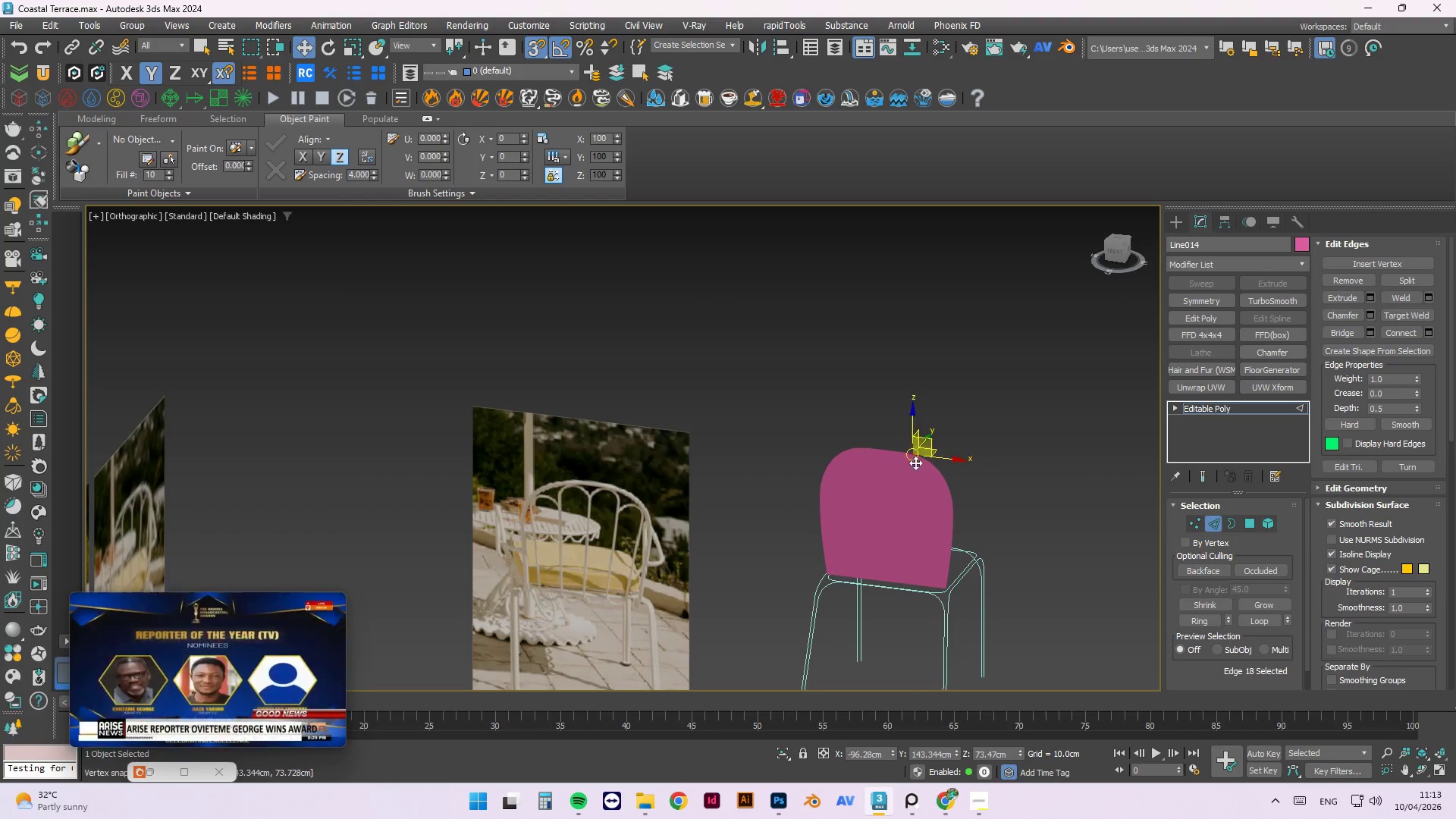 
left_click([918, 455])
 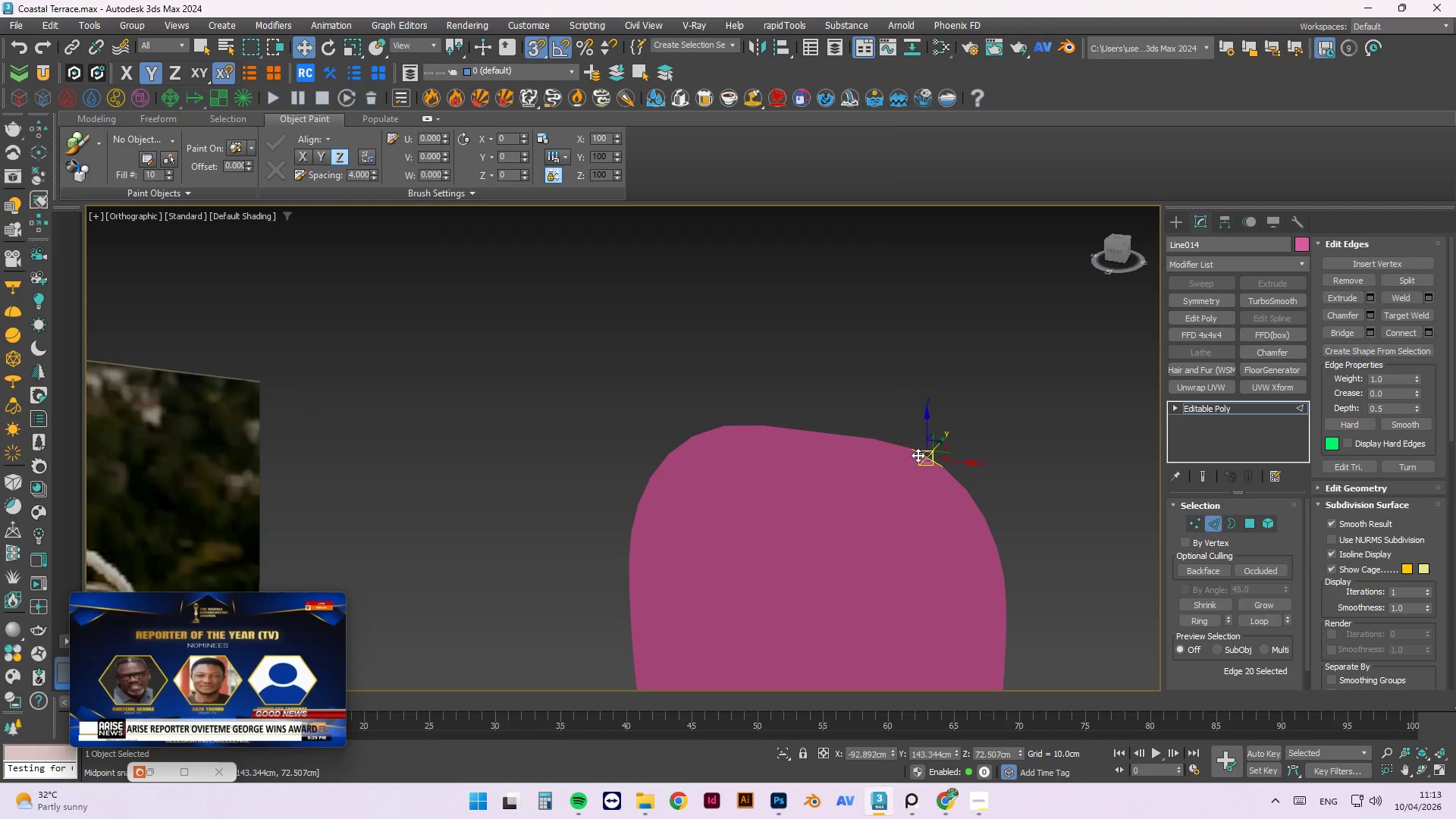 
scroll: coordinate [921, 460], scroll_direction: up, amount: 3.0
 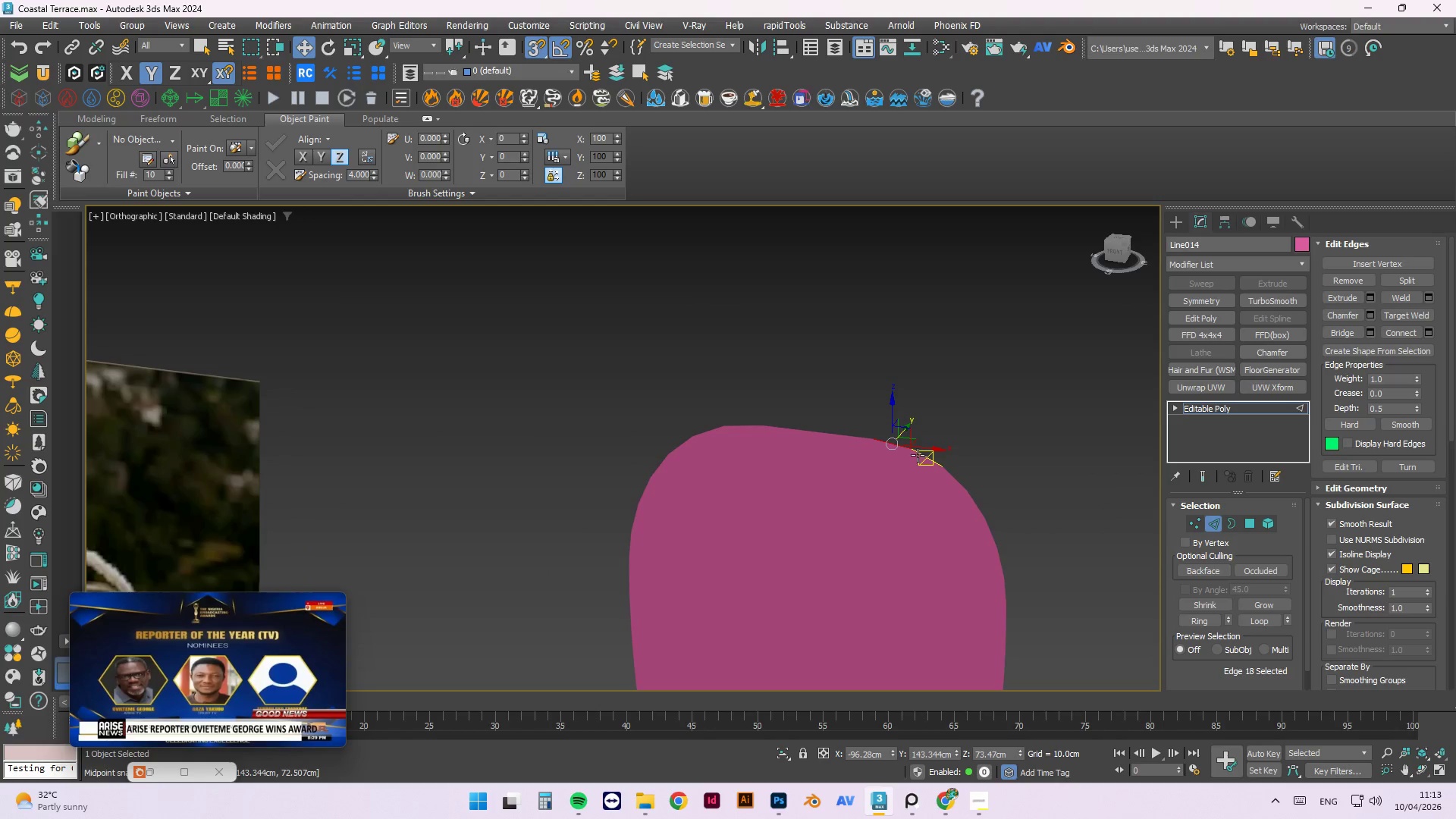 
double_click([918, 455])
 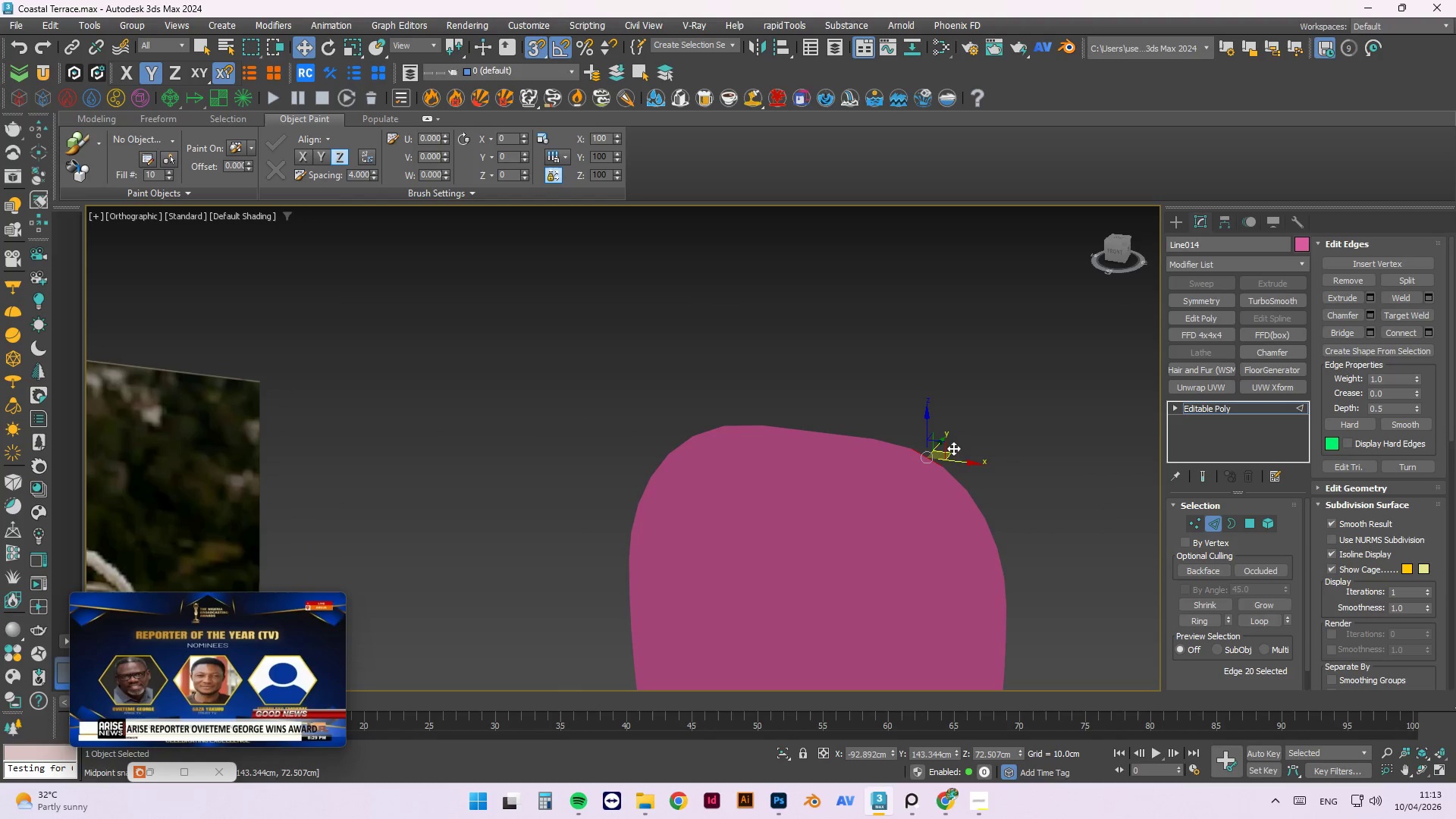 
key(Control+Z)
 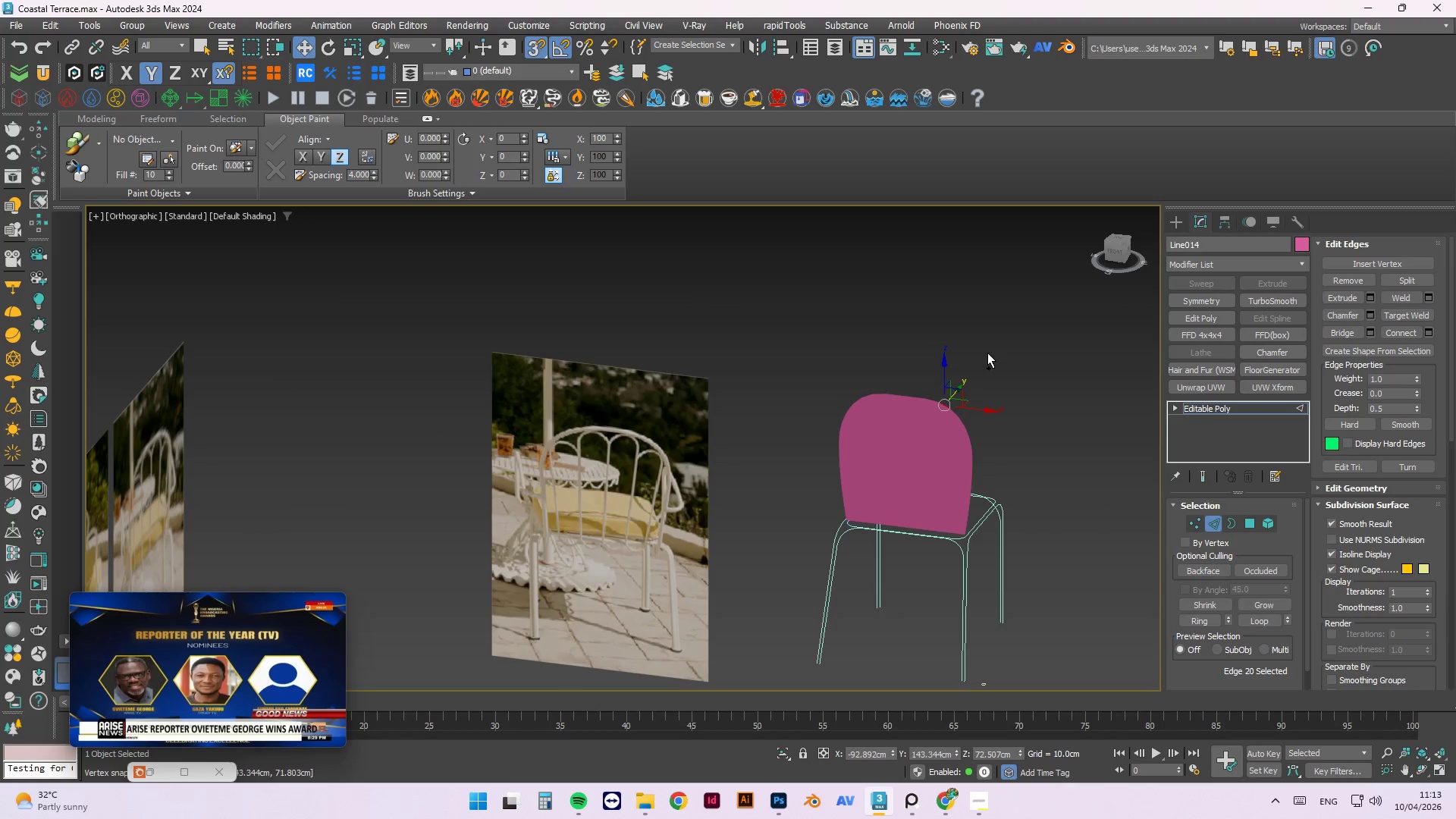 
scroll: coordinate [953, 376], scroll_direction: down, amount: 3.0
 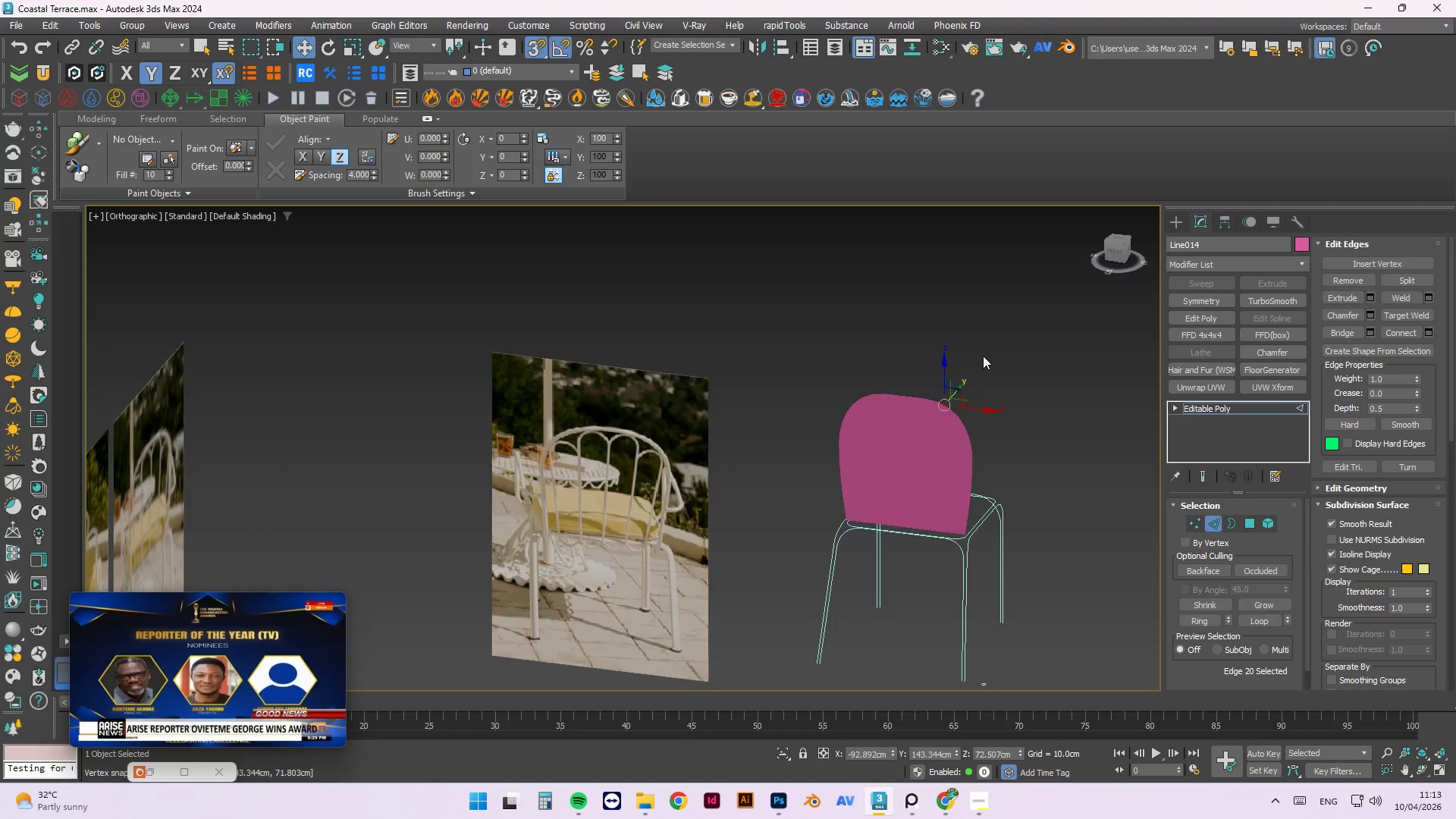 
key(Control+Z)
 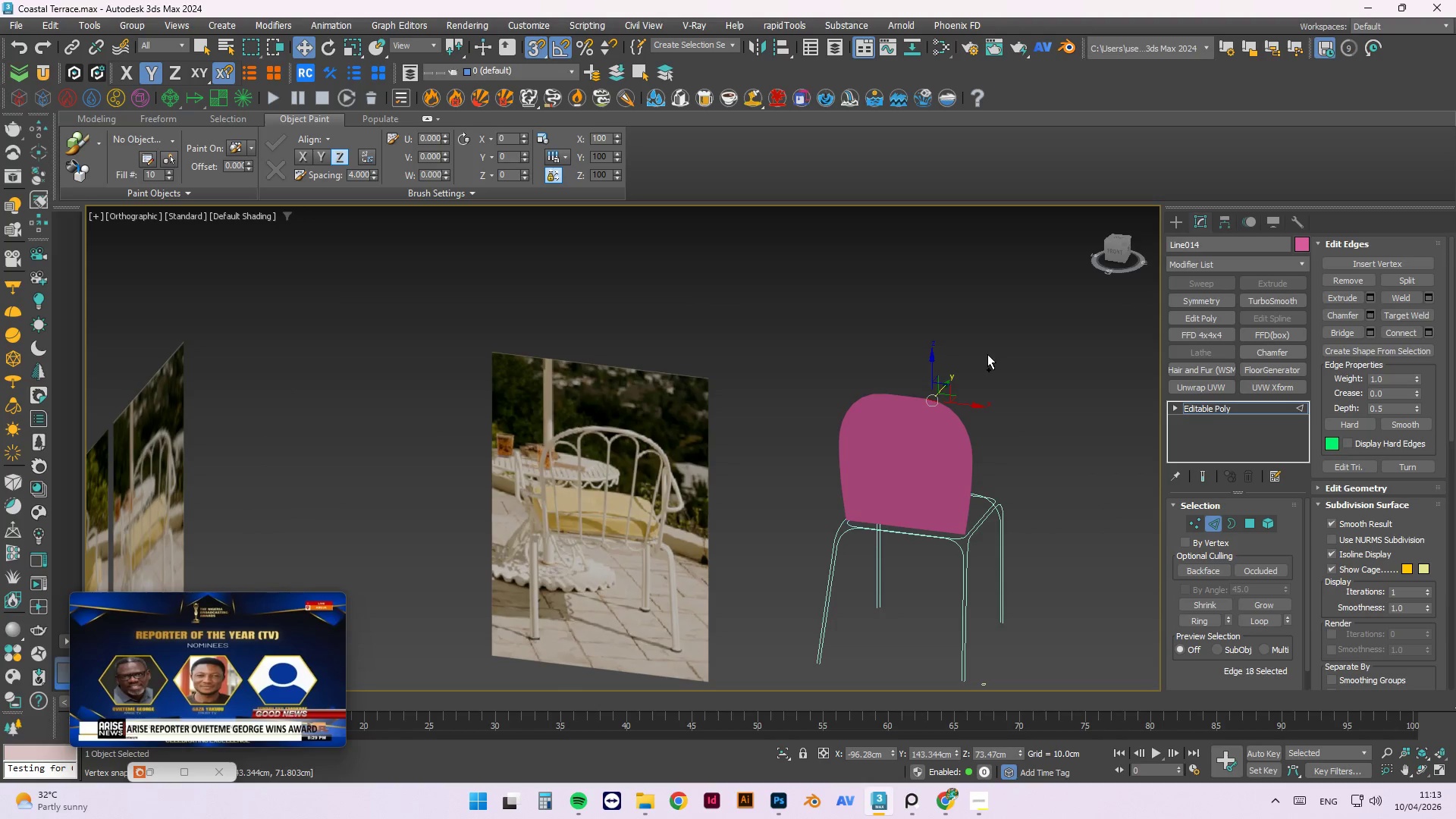 
key(Control+Z)
 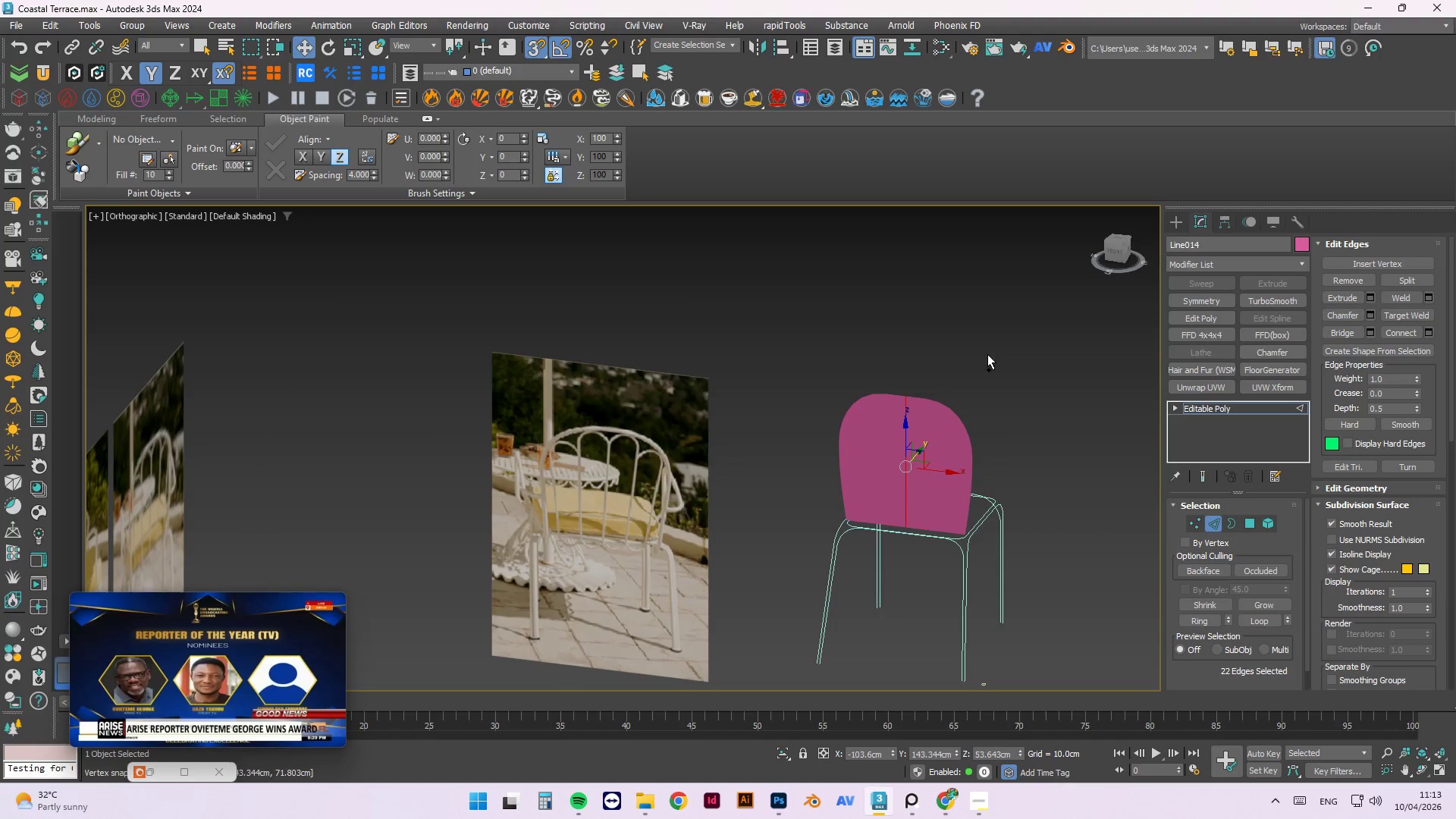 
key(Control+Z)
 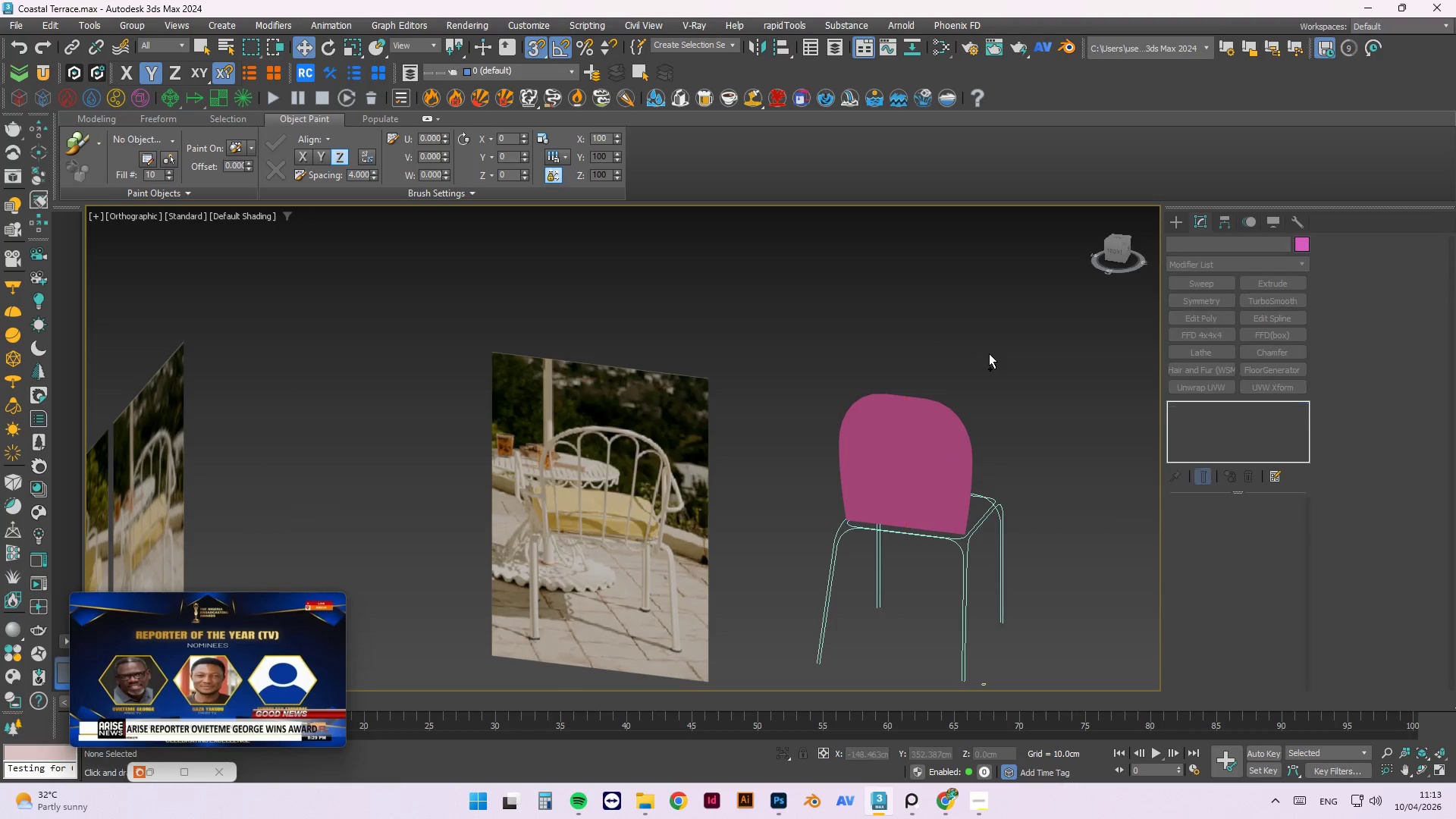 
hold_key(key=Z, duration=0.55)
 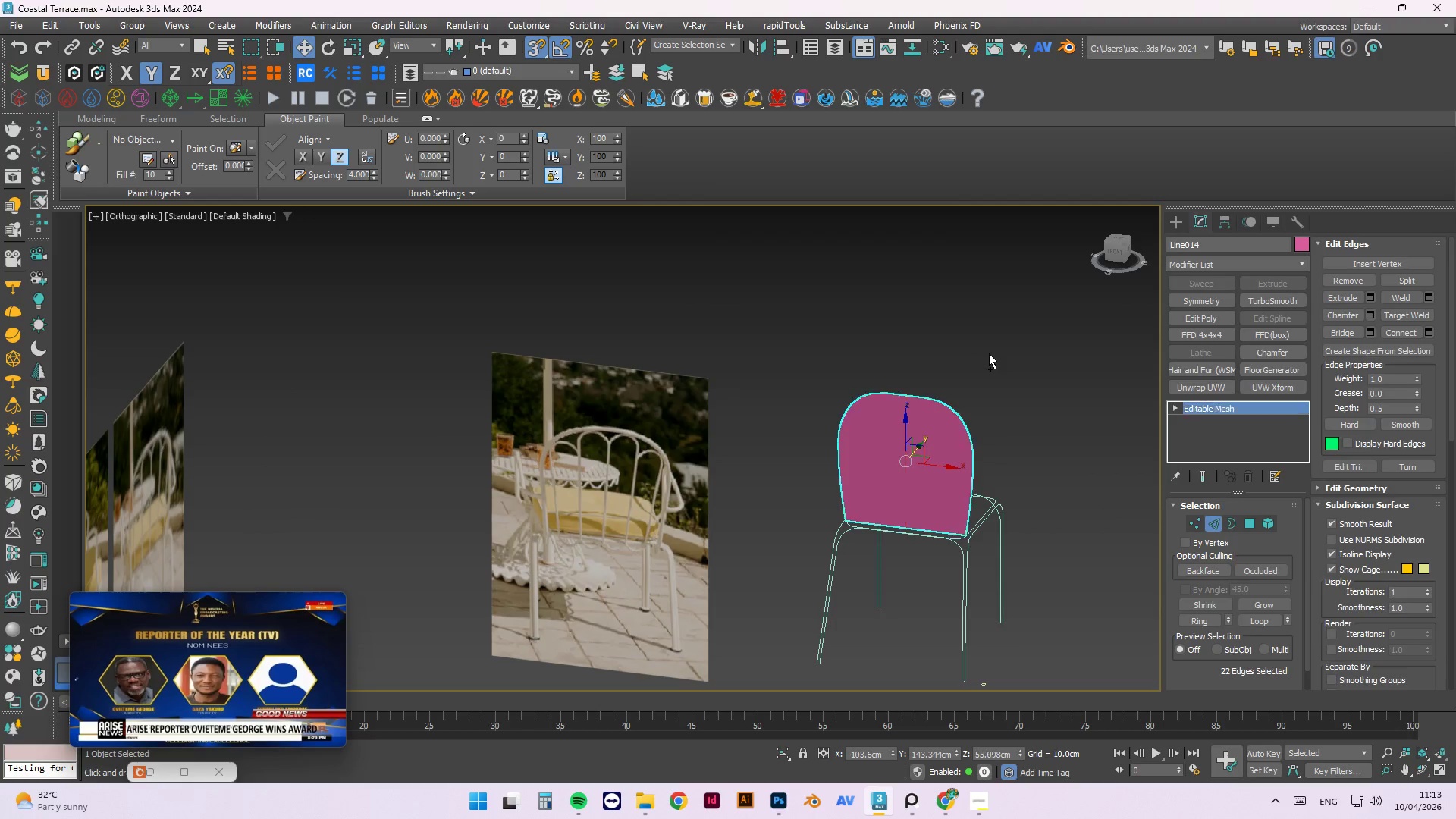 
key(Control+Z)
 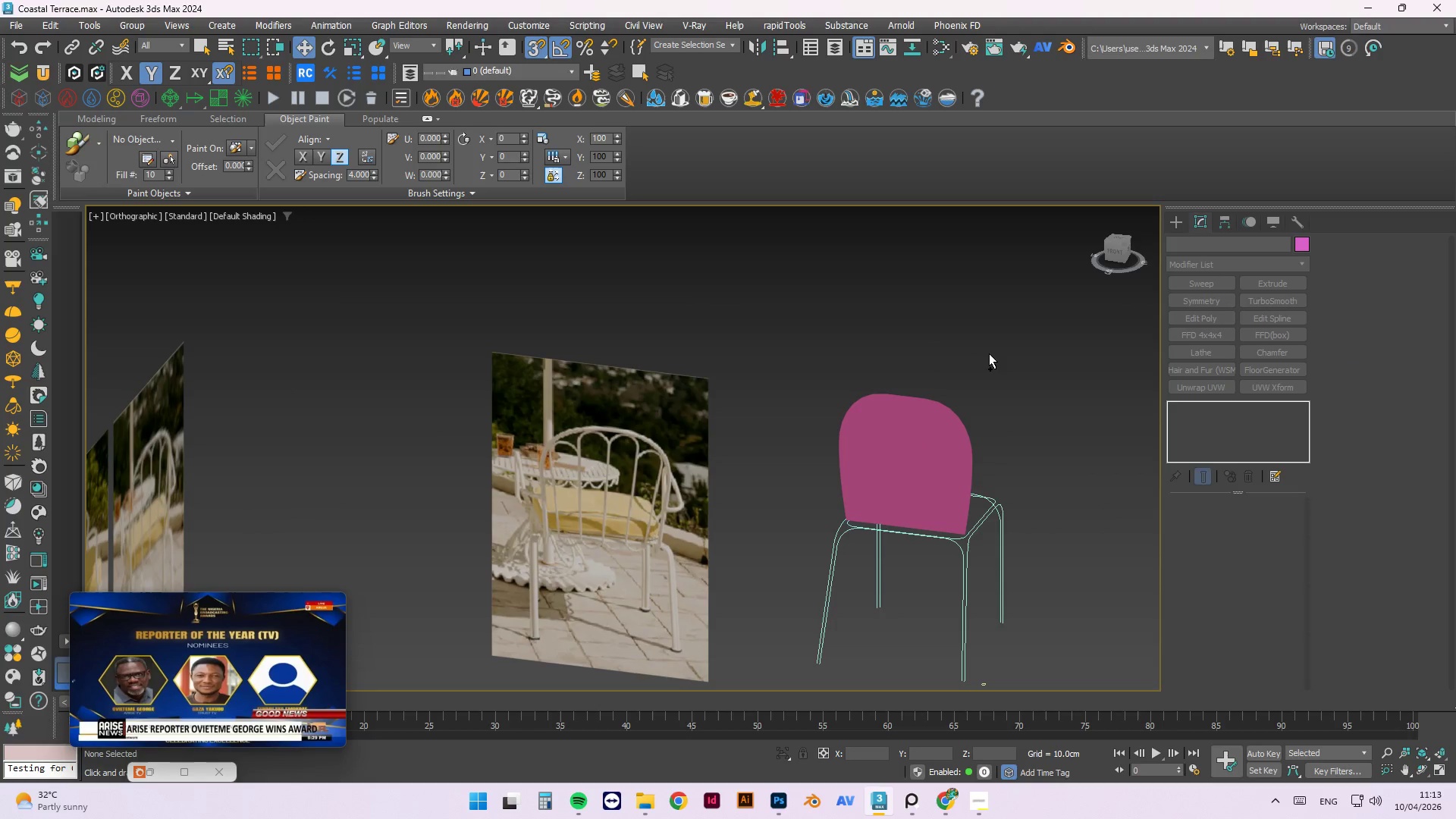 
key(Control+Z)
 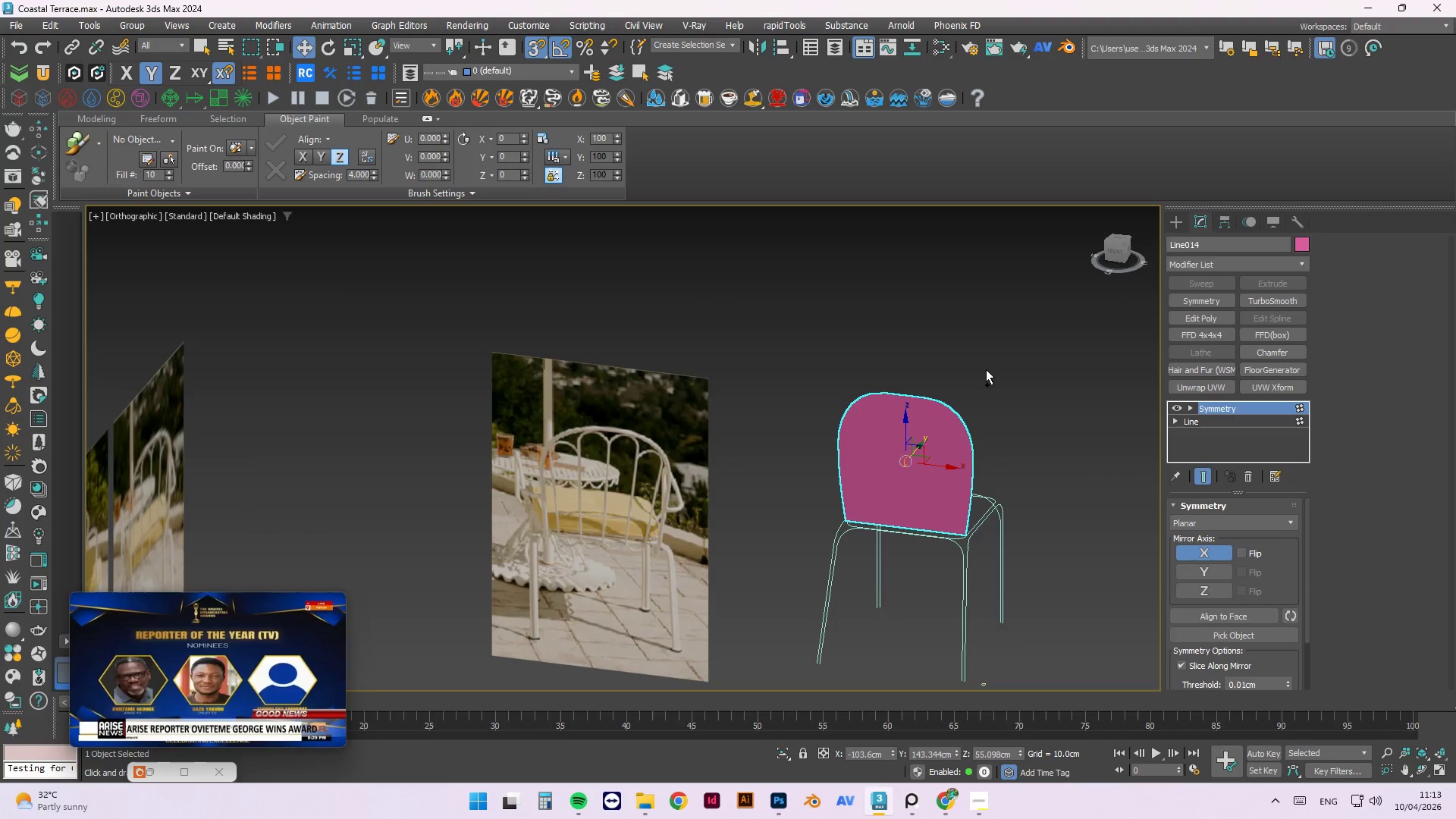 
key(Control+Z)
 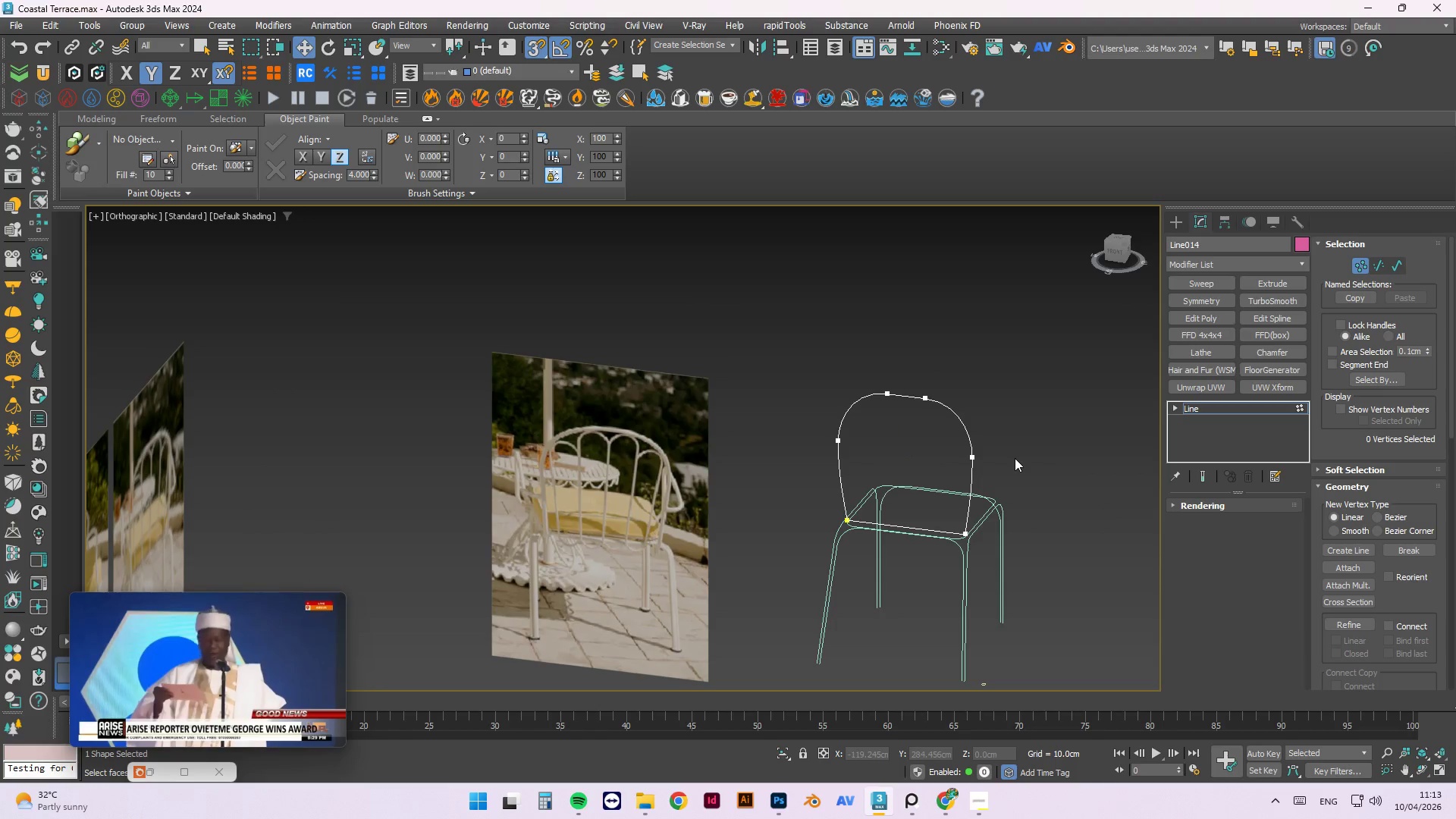 
key(F)
 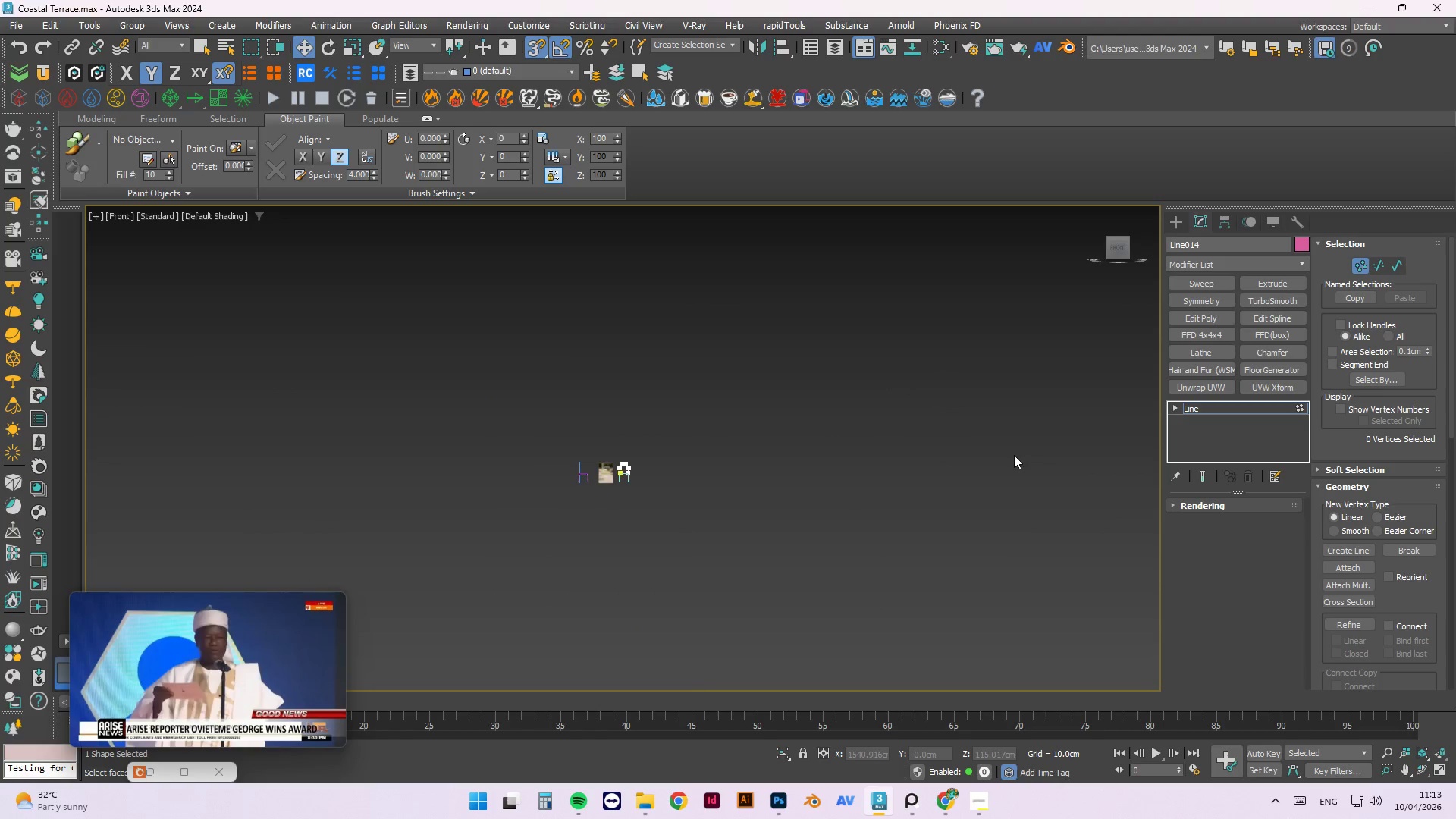 
key(Z)
 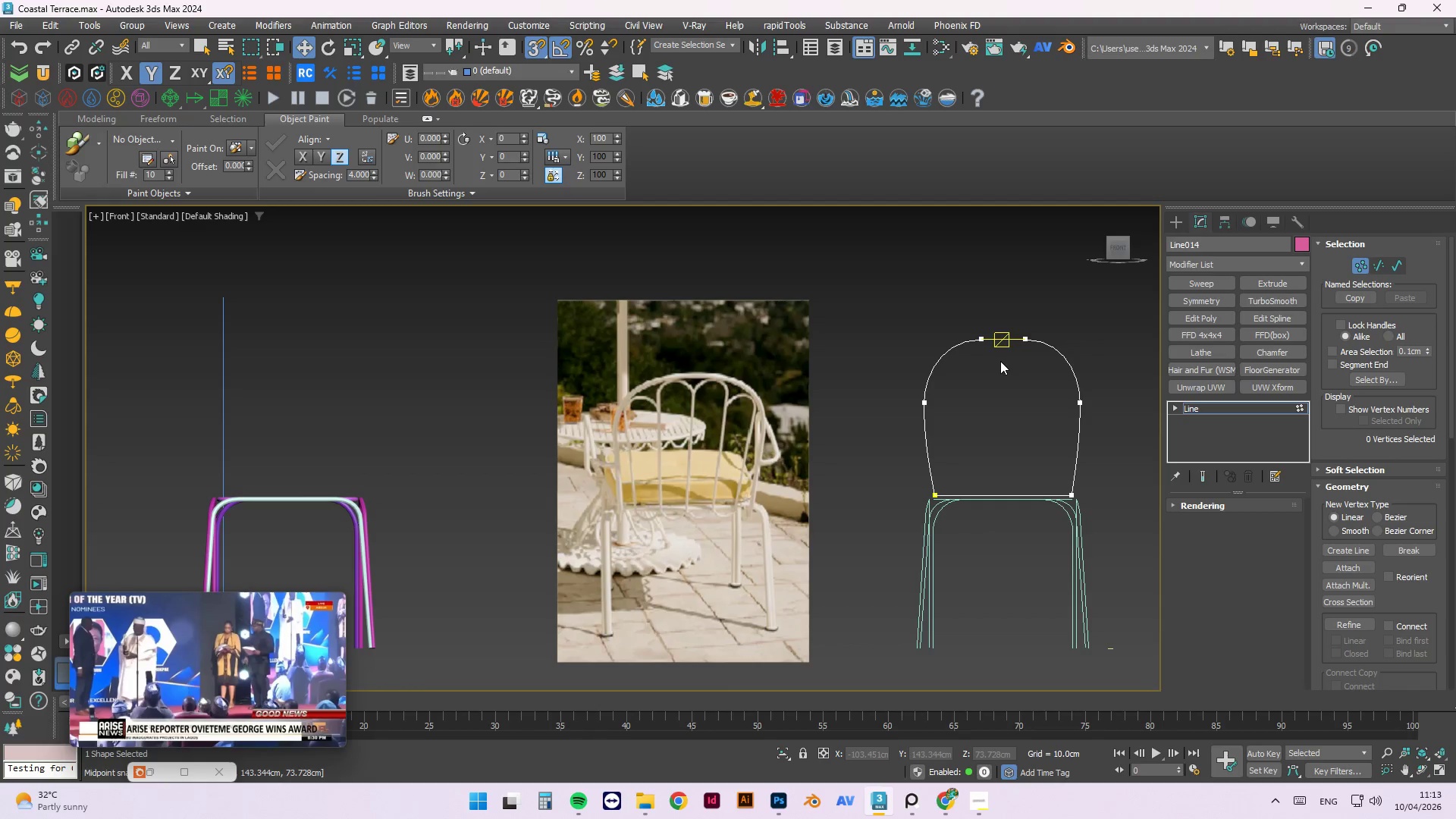 
scroll: coordinate [1014, 455], scroll_direction: down, amount: 2.0
 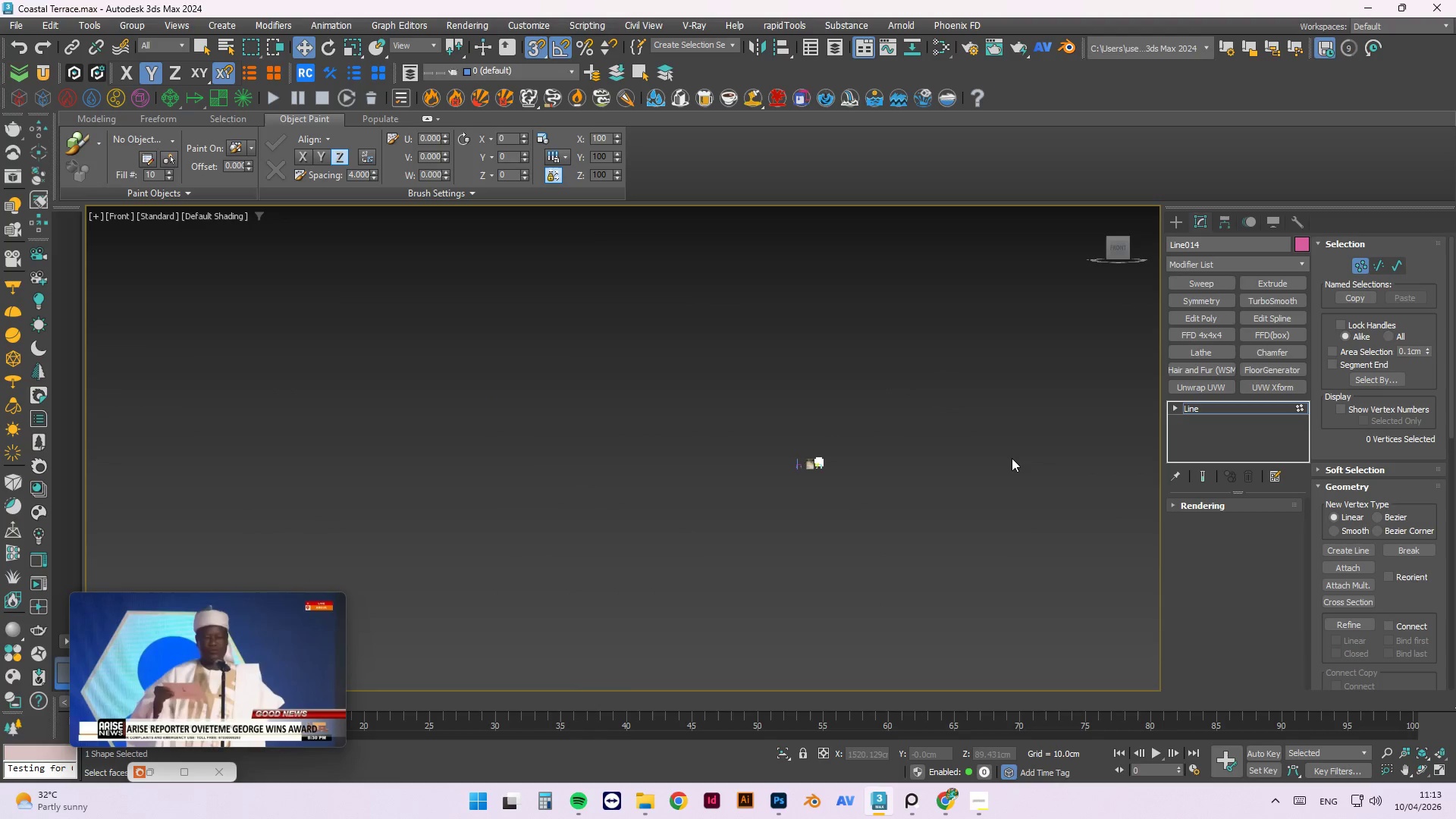 
scroll: coordinate [1039, 367], scroll_direction: up, amount: 2.0
 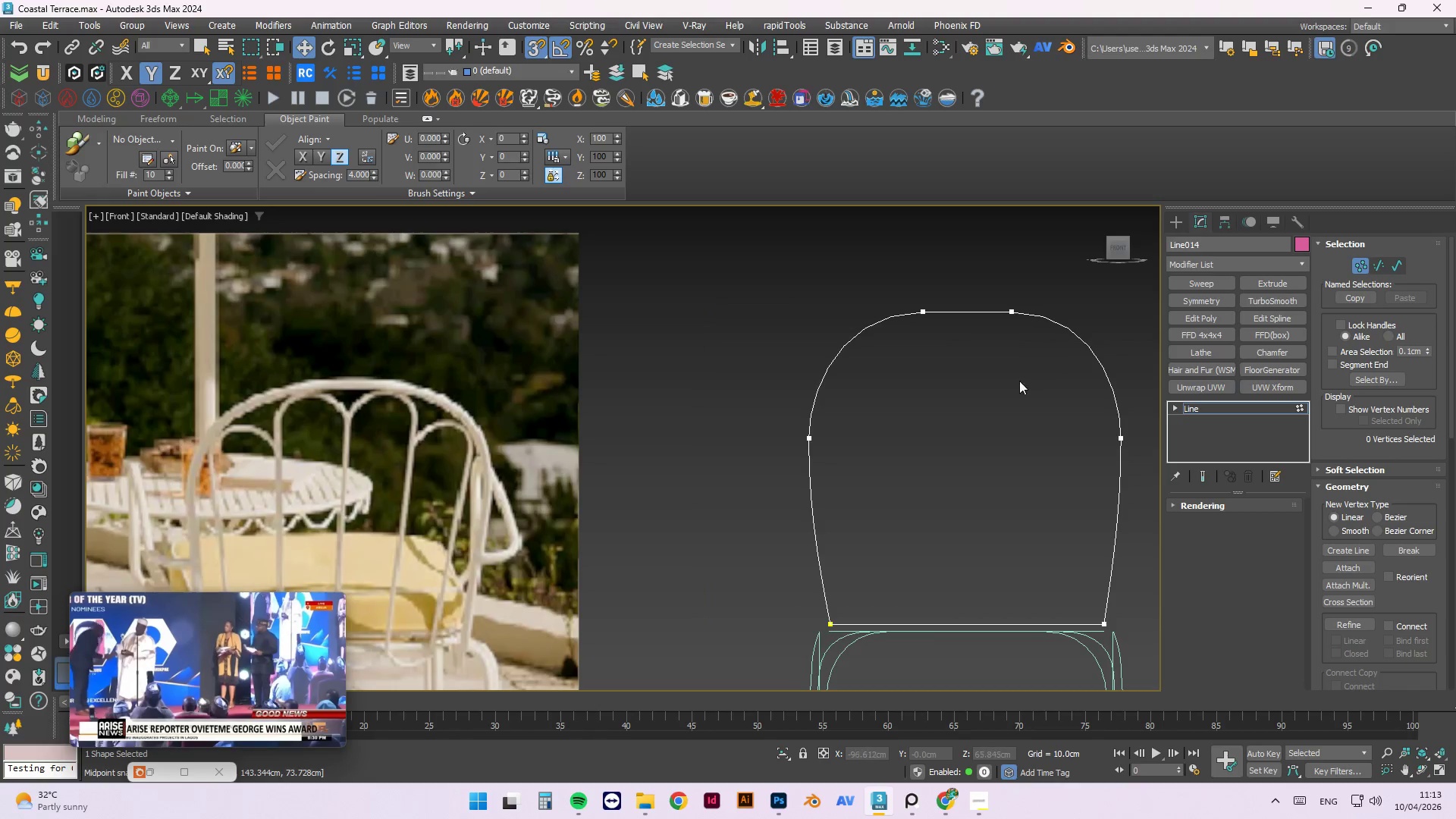 
scroll: coordinate [962, 387], scroll_direction: down, amount: 2.0
 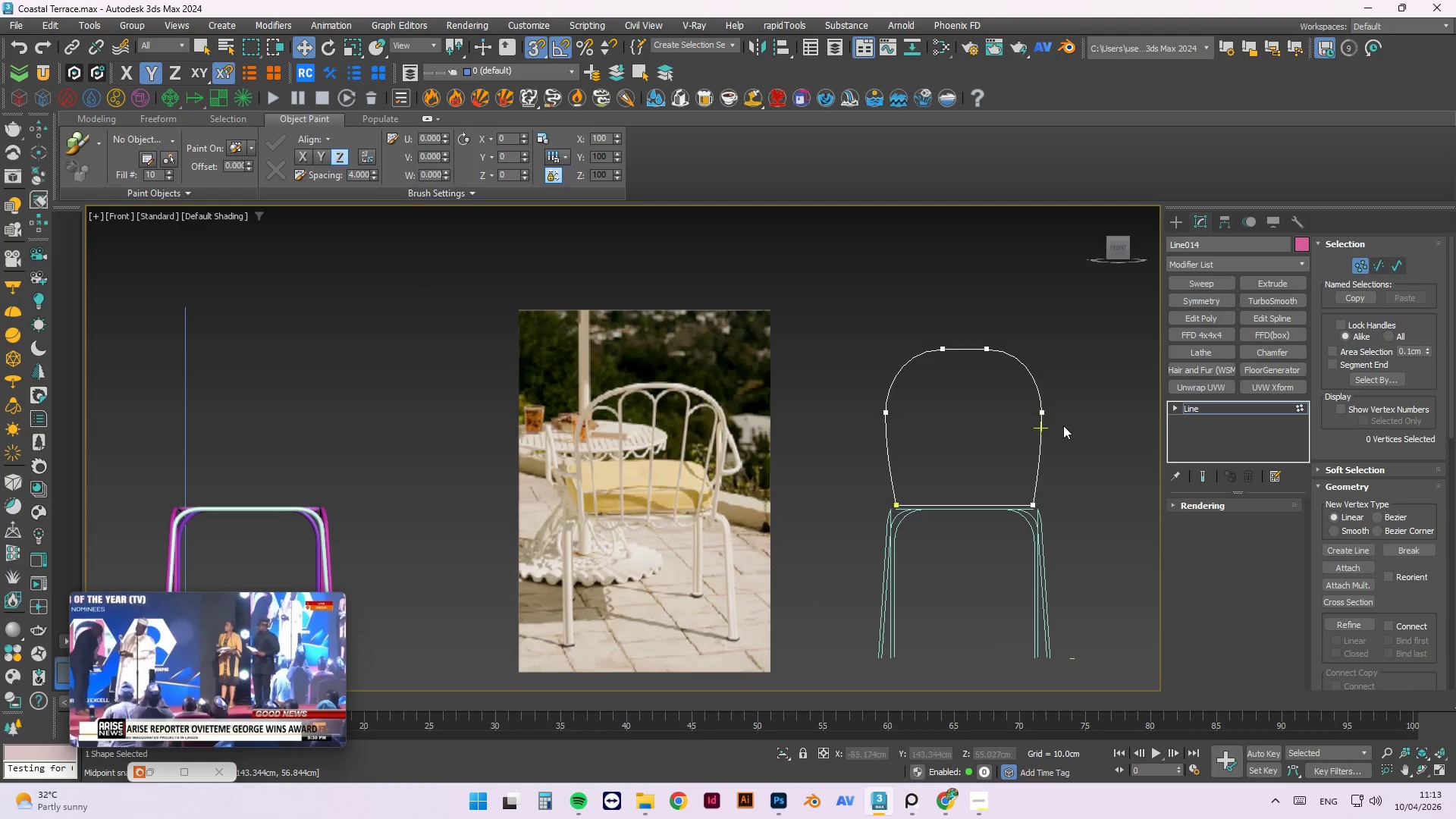 
key(Control+Z)
 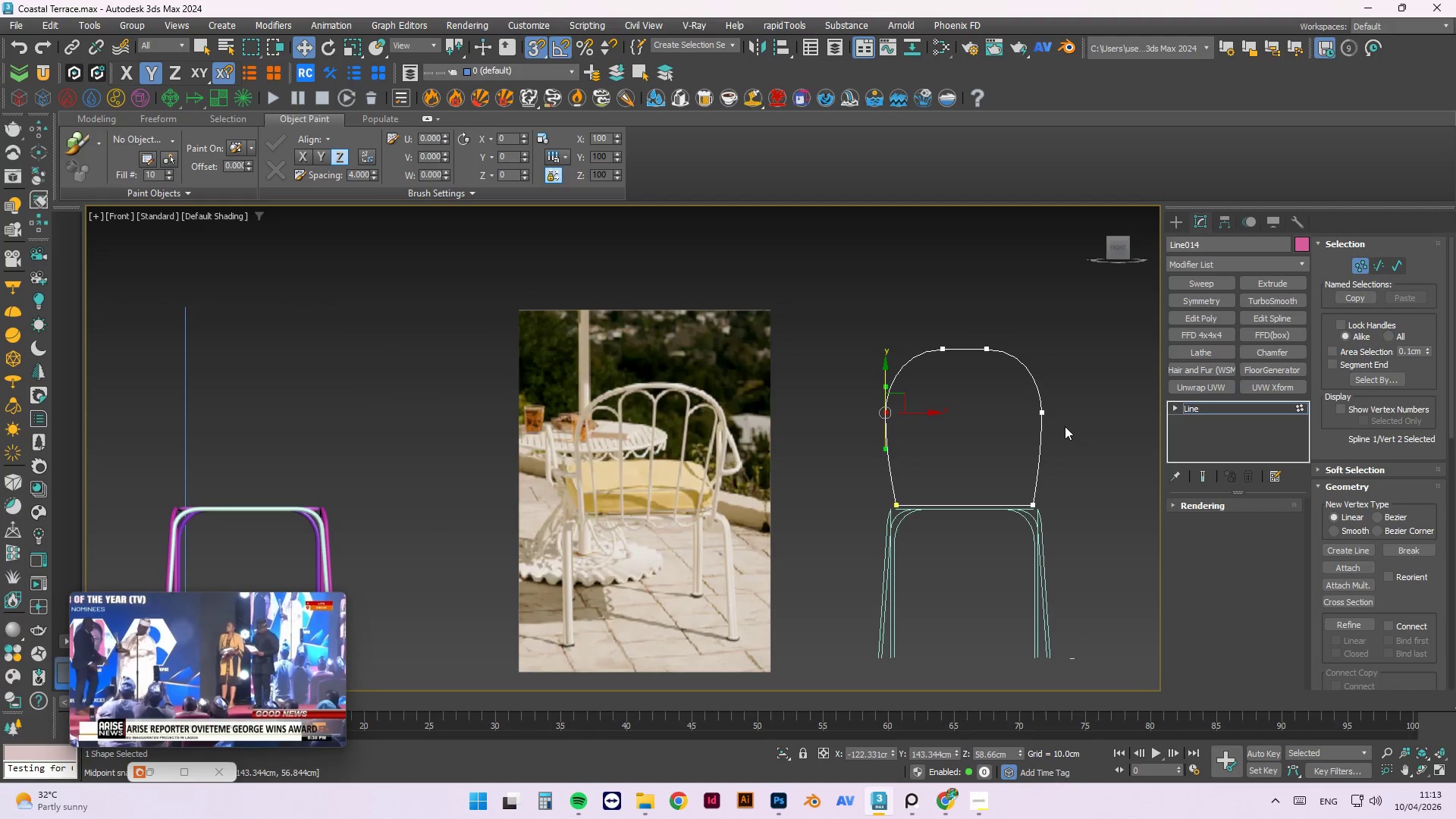 
key(Control+Z)
 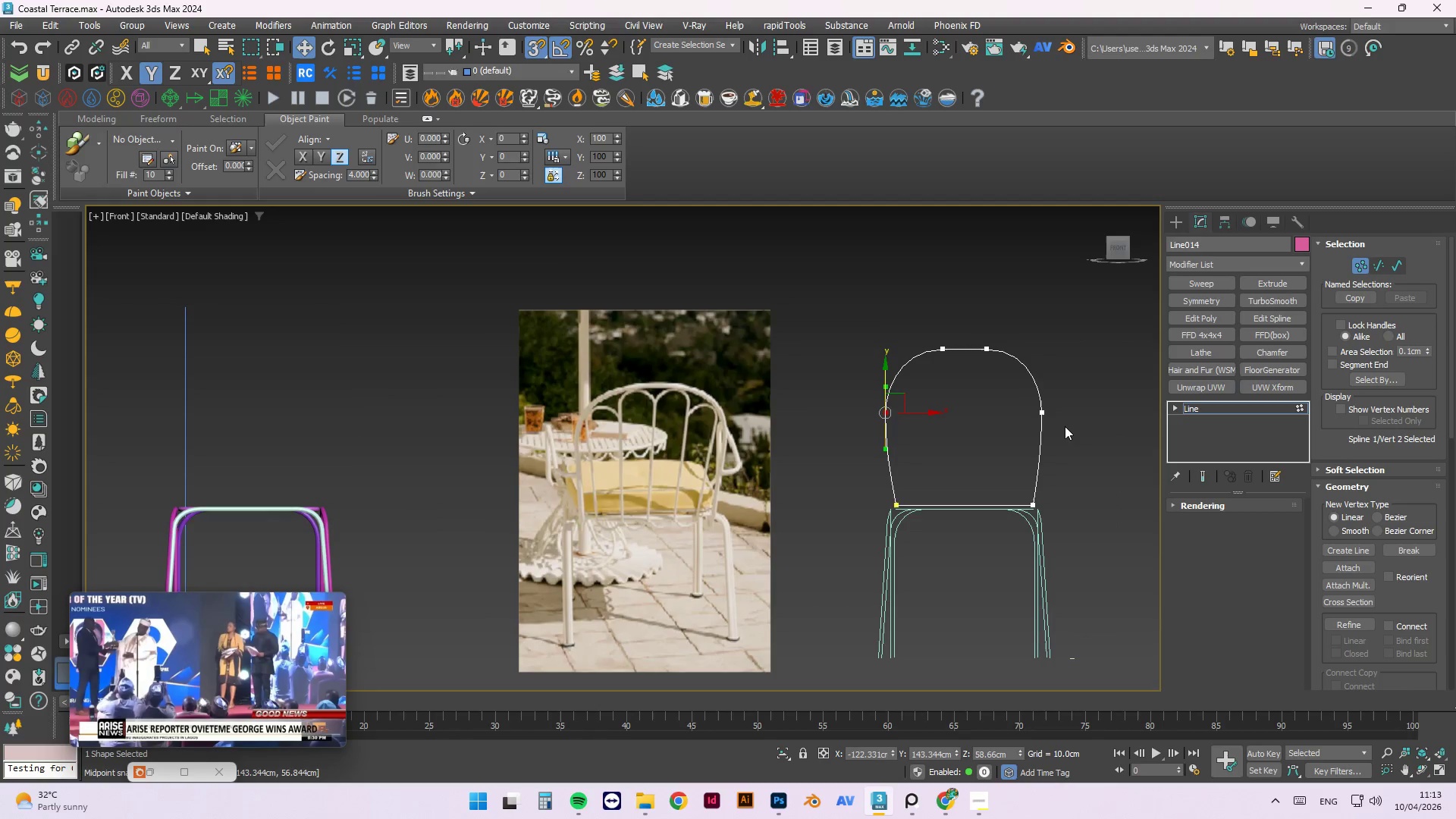 
key(Control+Z)
 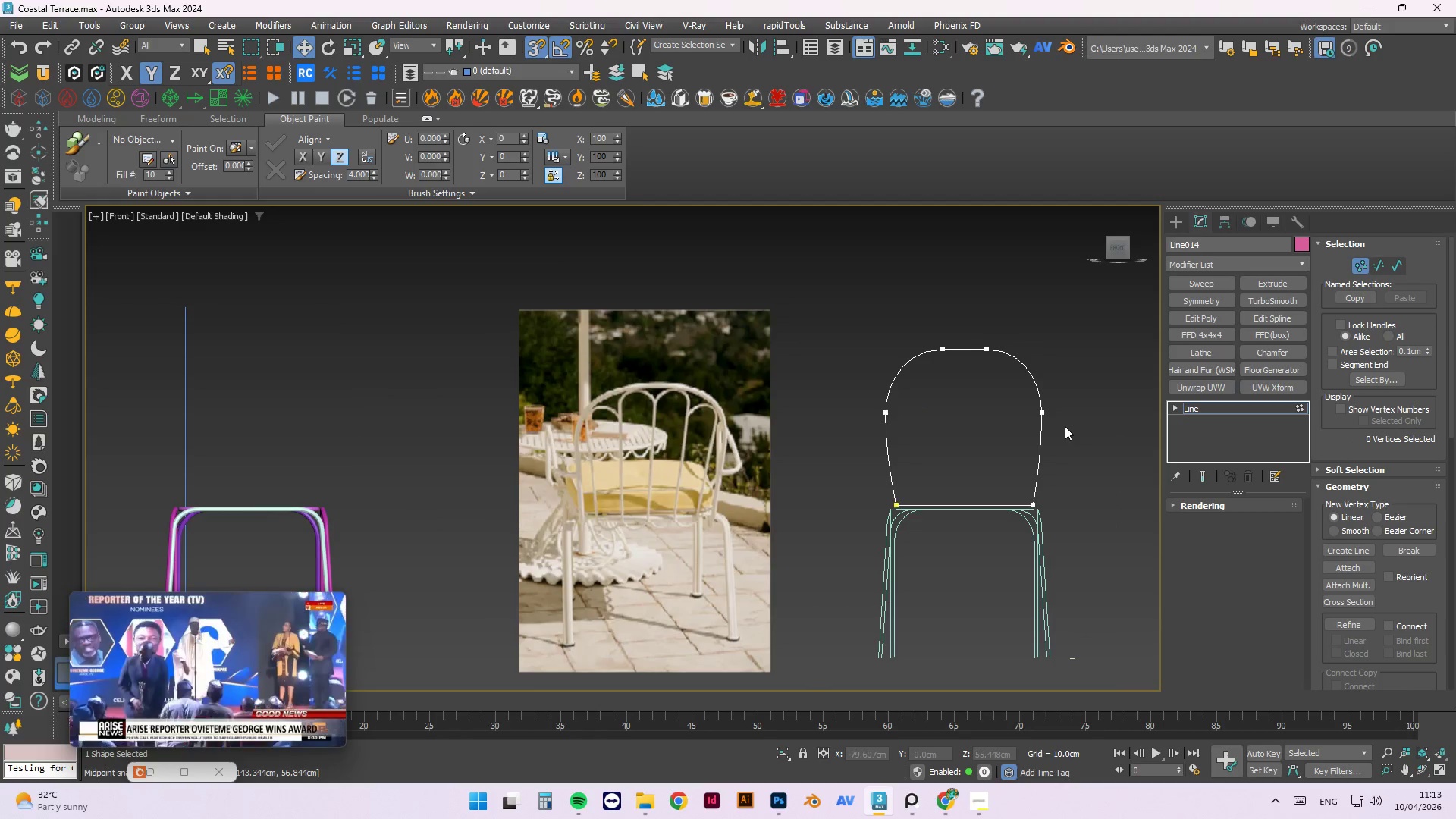 
key(Control+Z)
 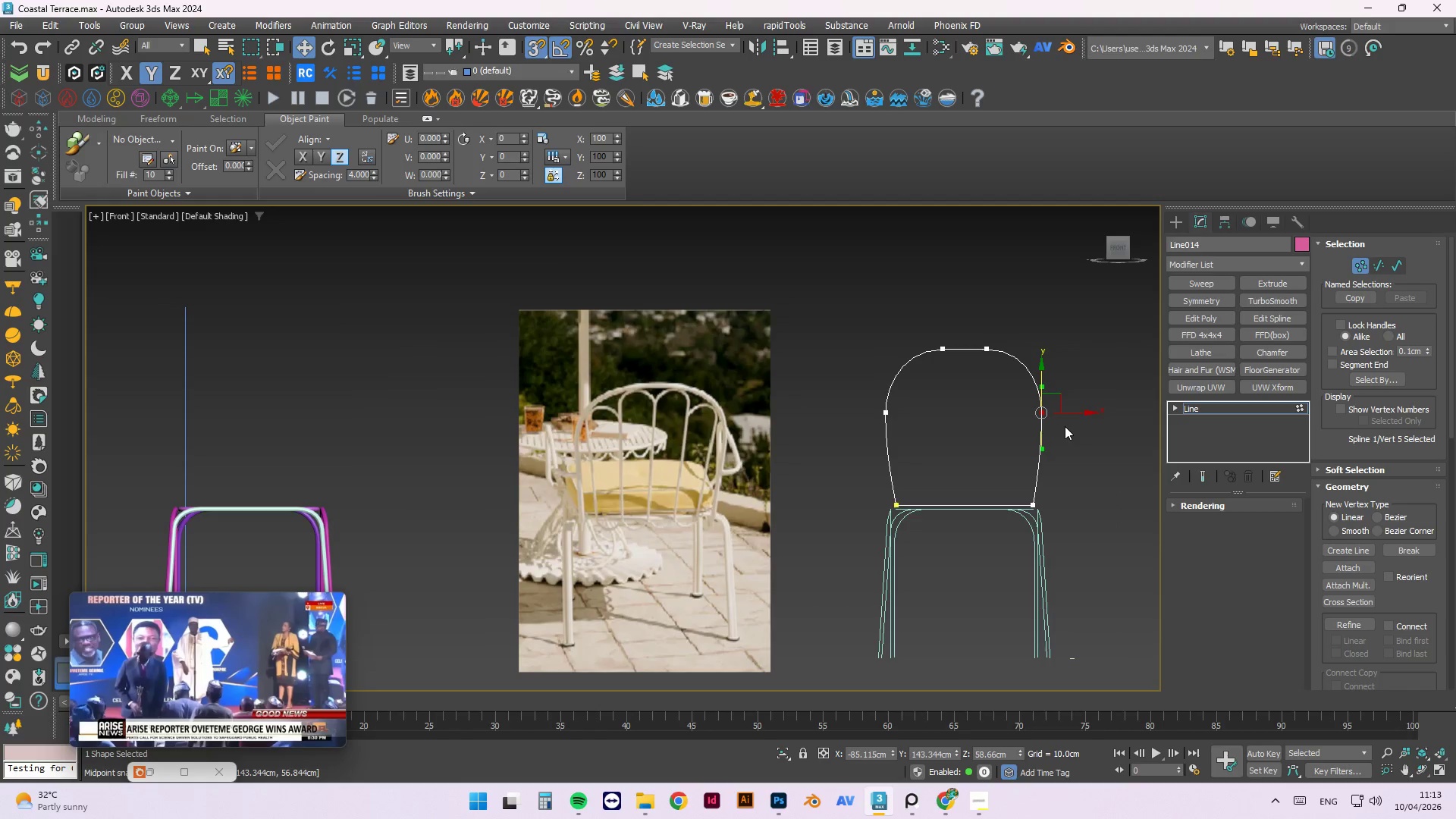 
key(Control+Z)
 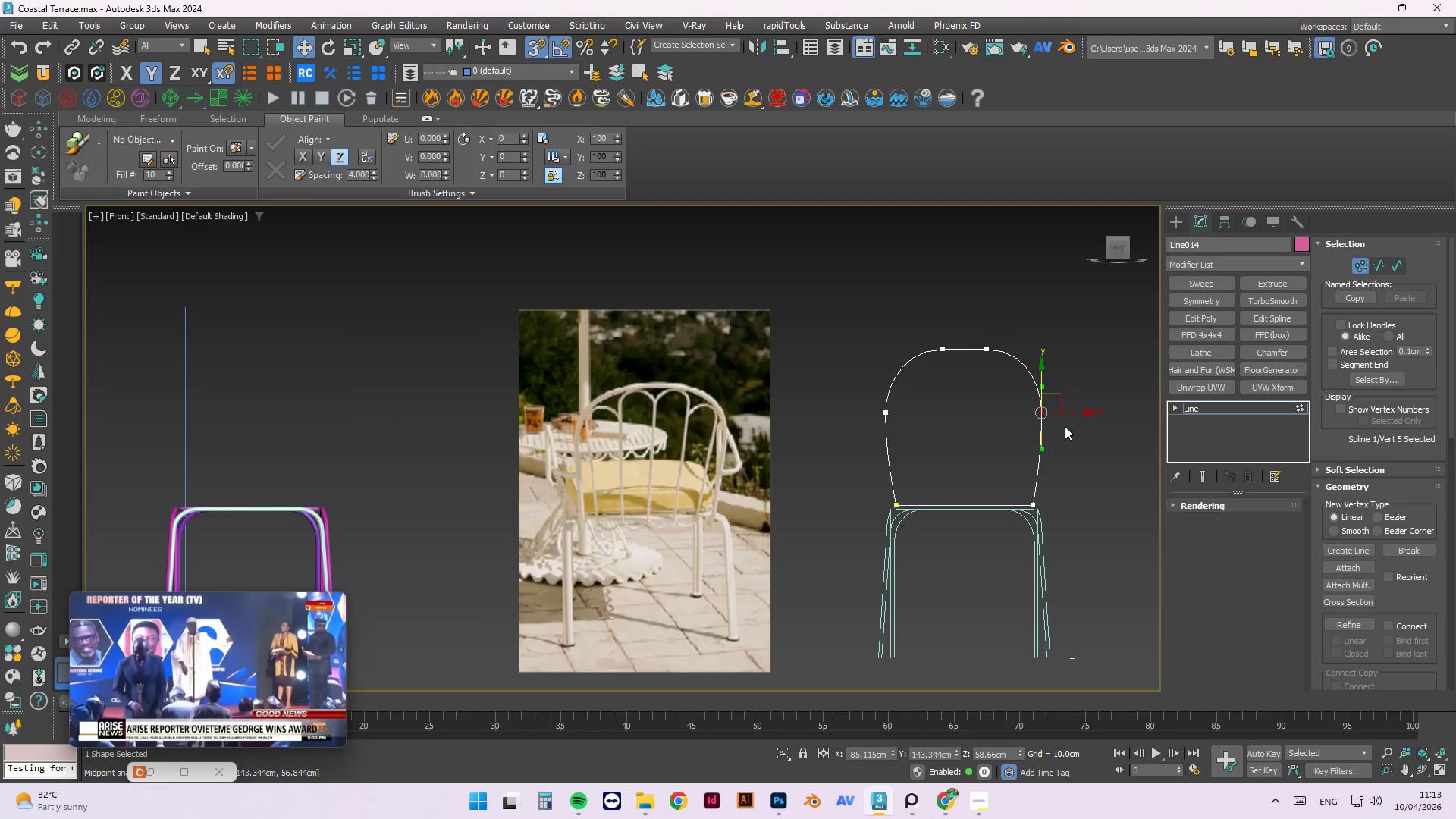 
key(Control+Z)
 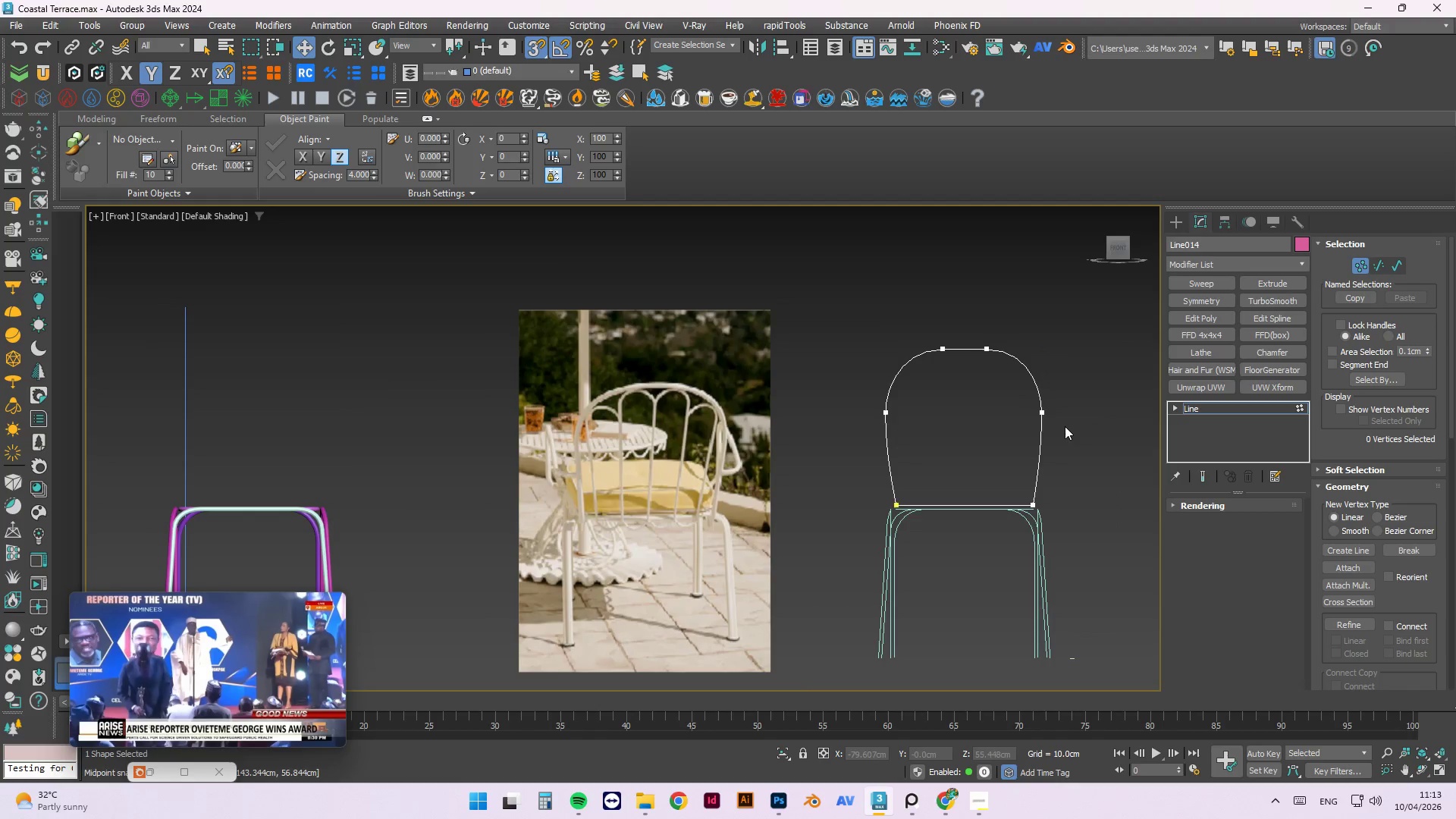 
key(Control+Z)
 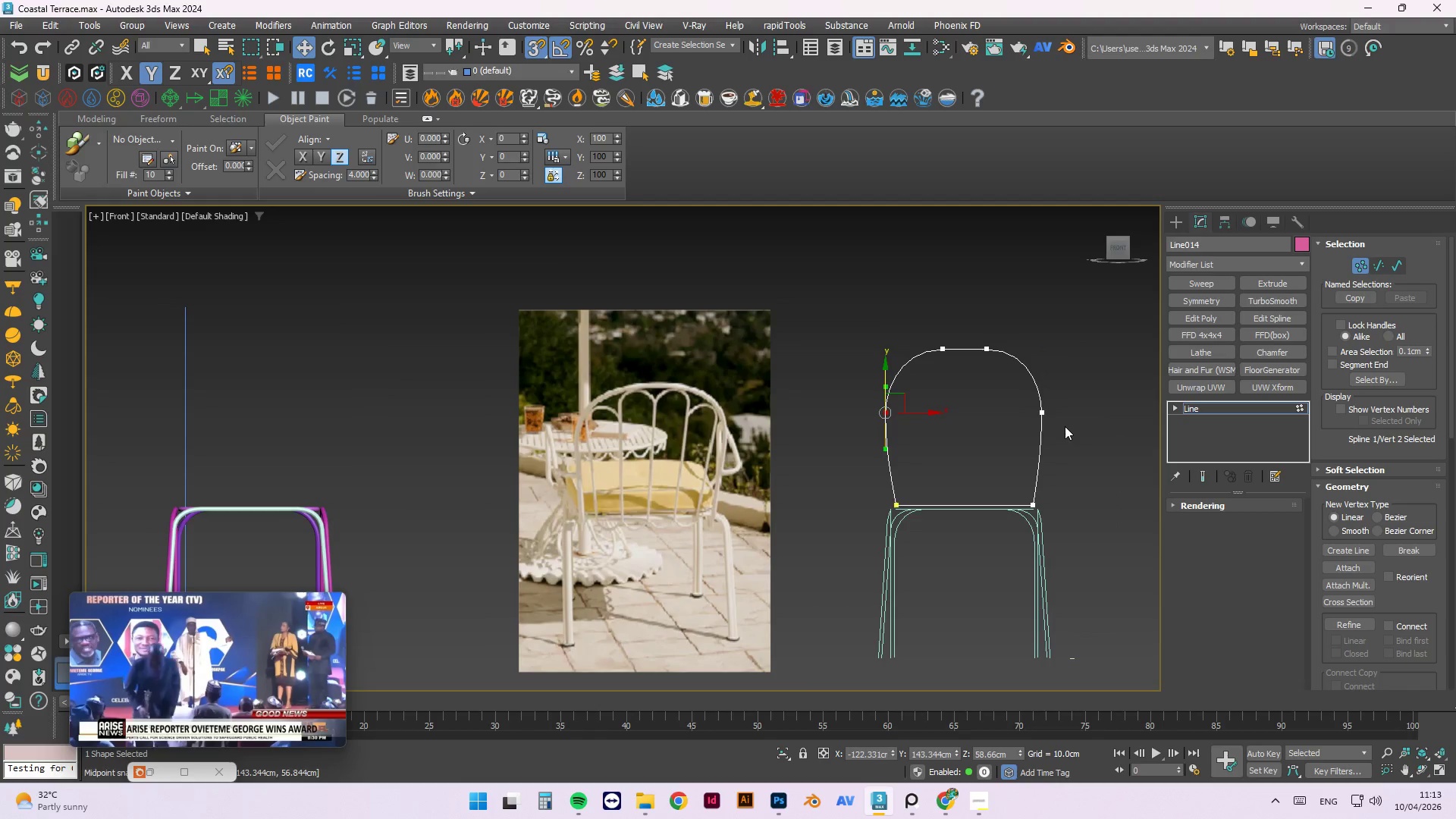 
key(Control+Z)
 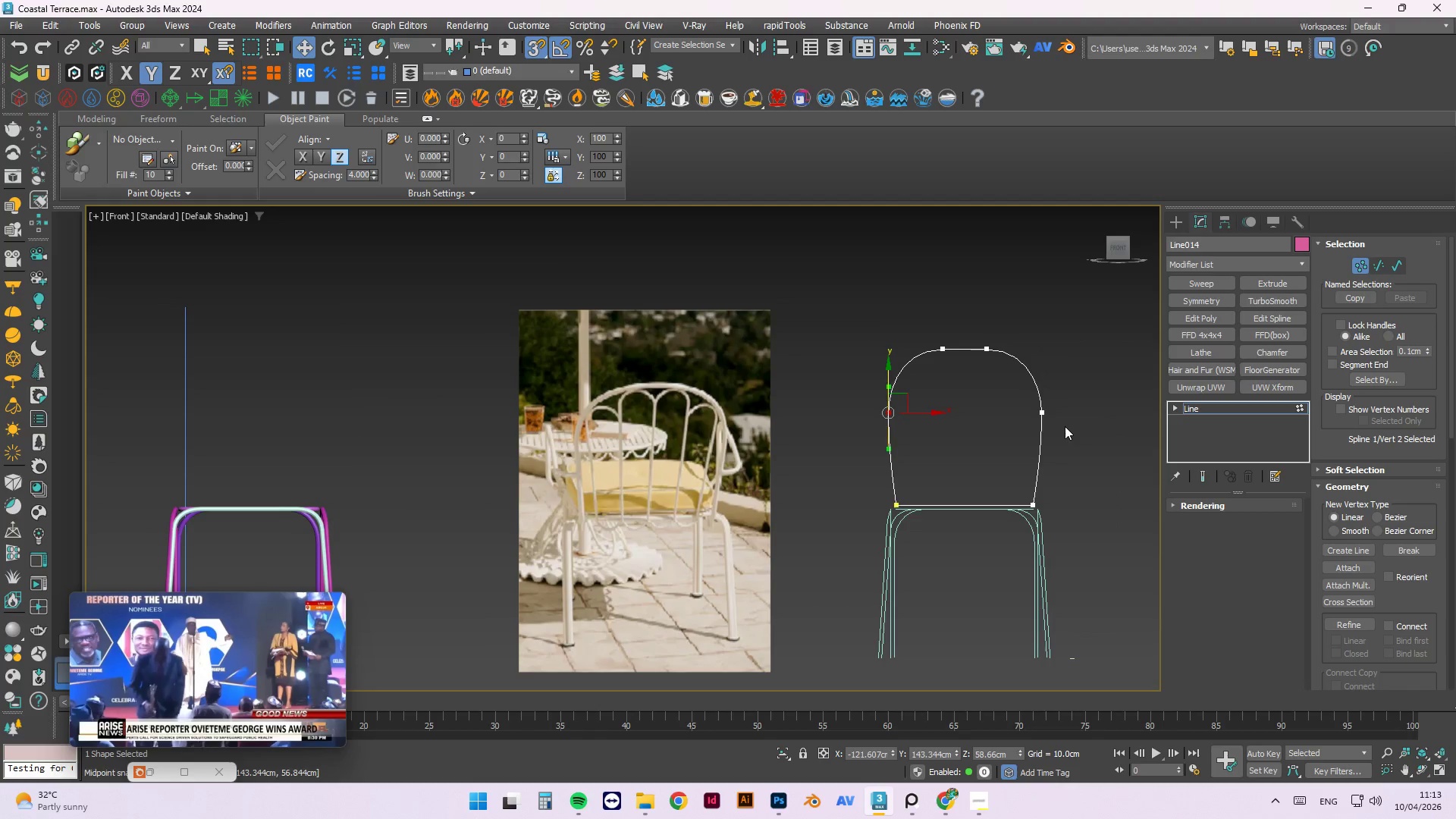 
key(Control+Z)
 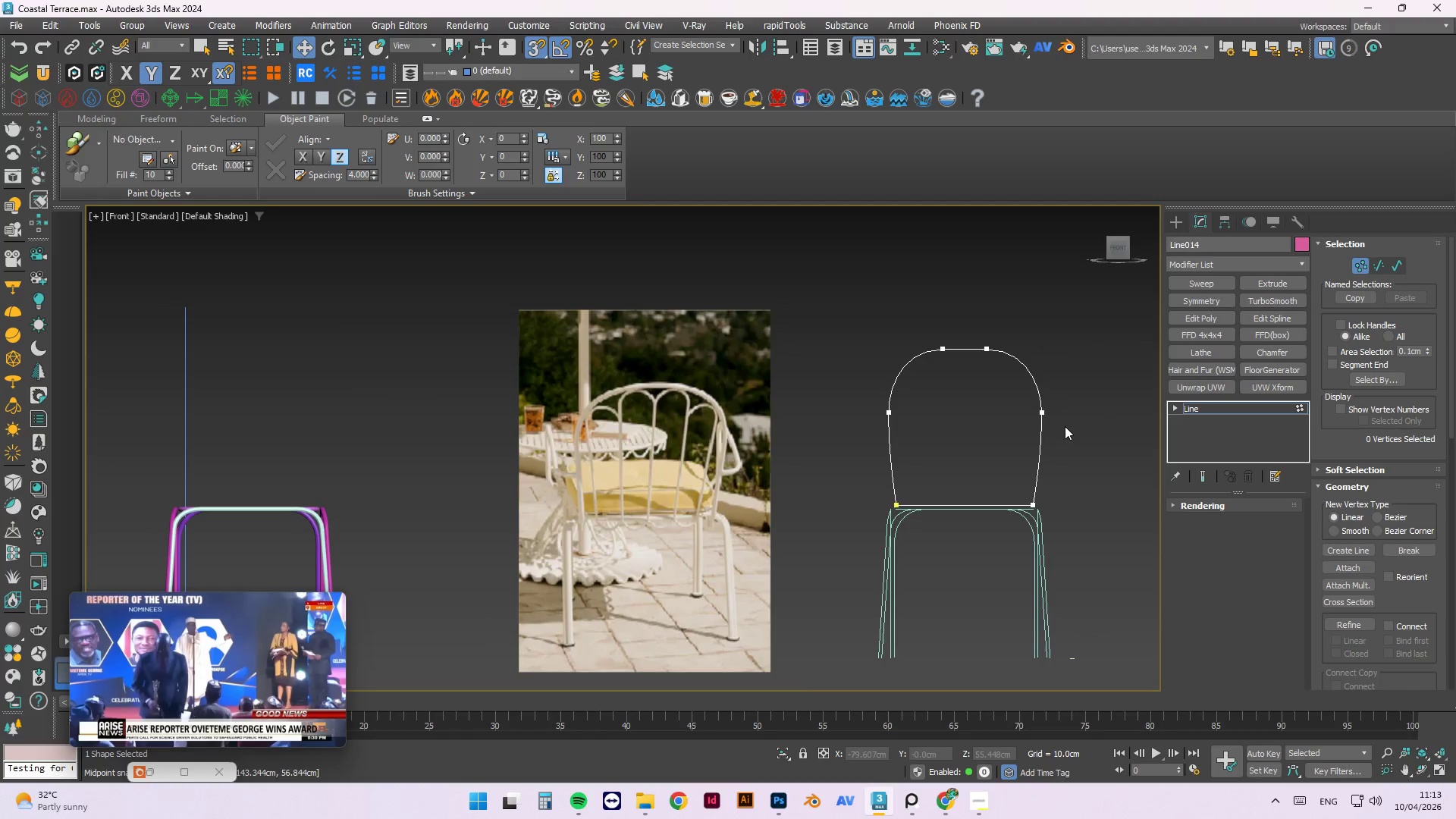 
key(Control+Z)
 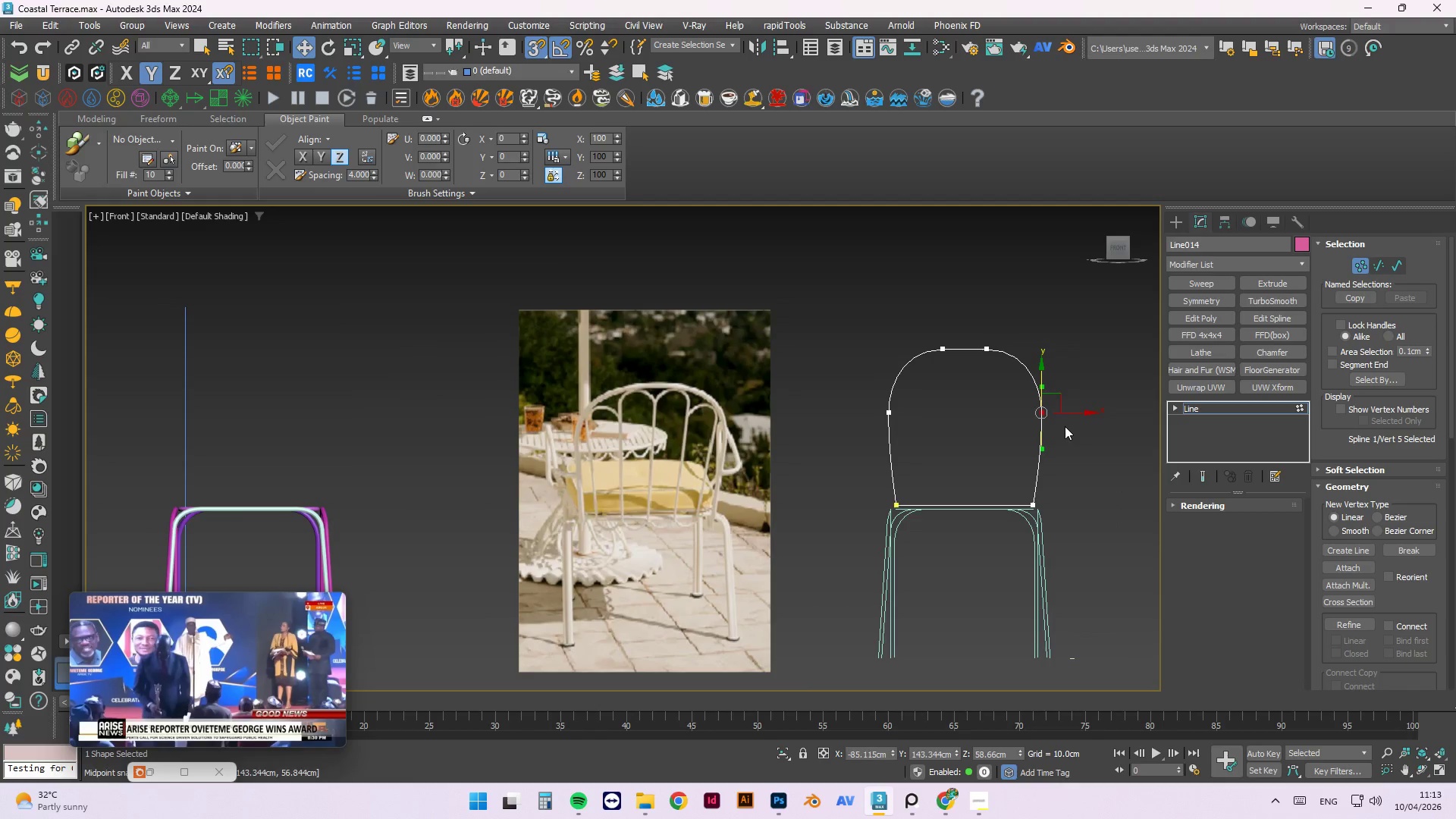 
key(Control+Z)
 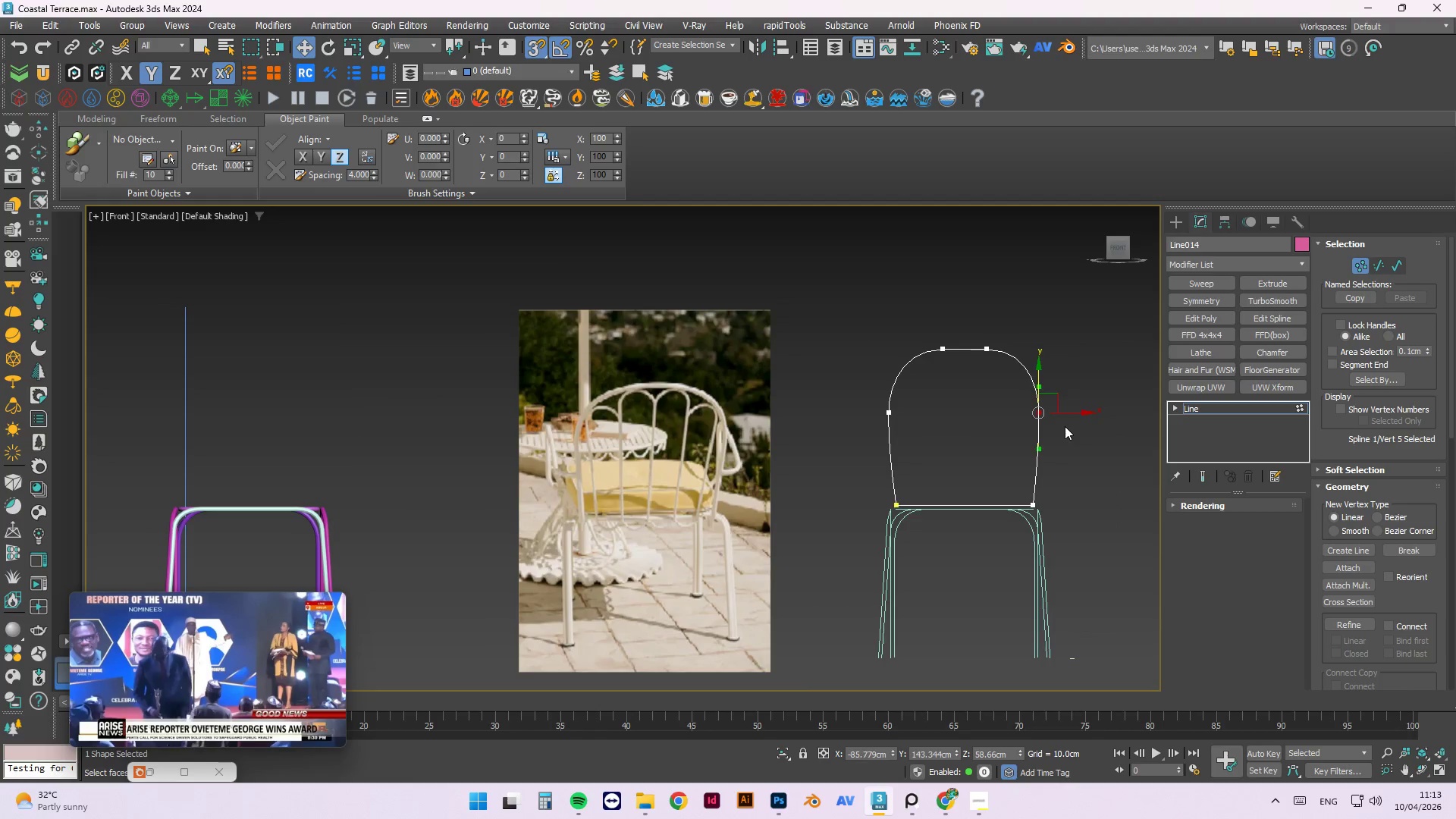 
key(Control+Z)
 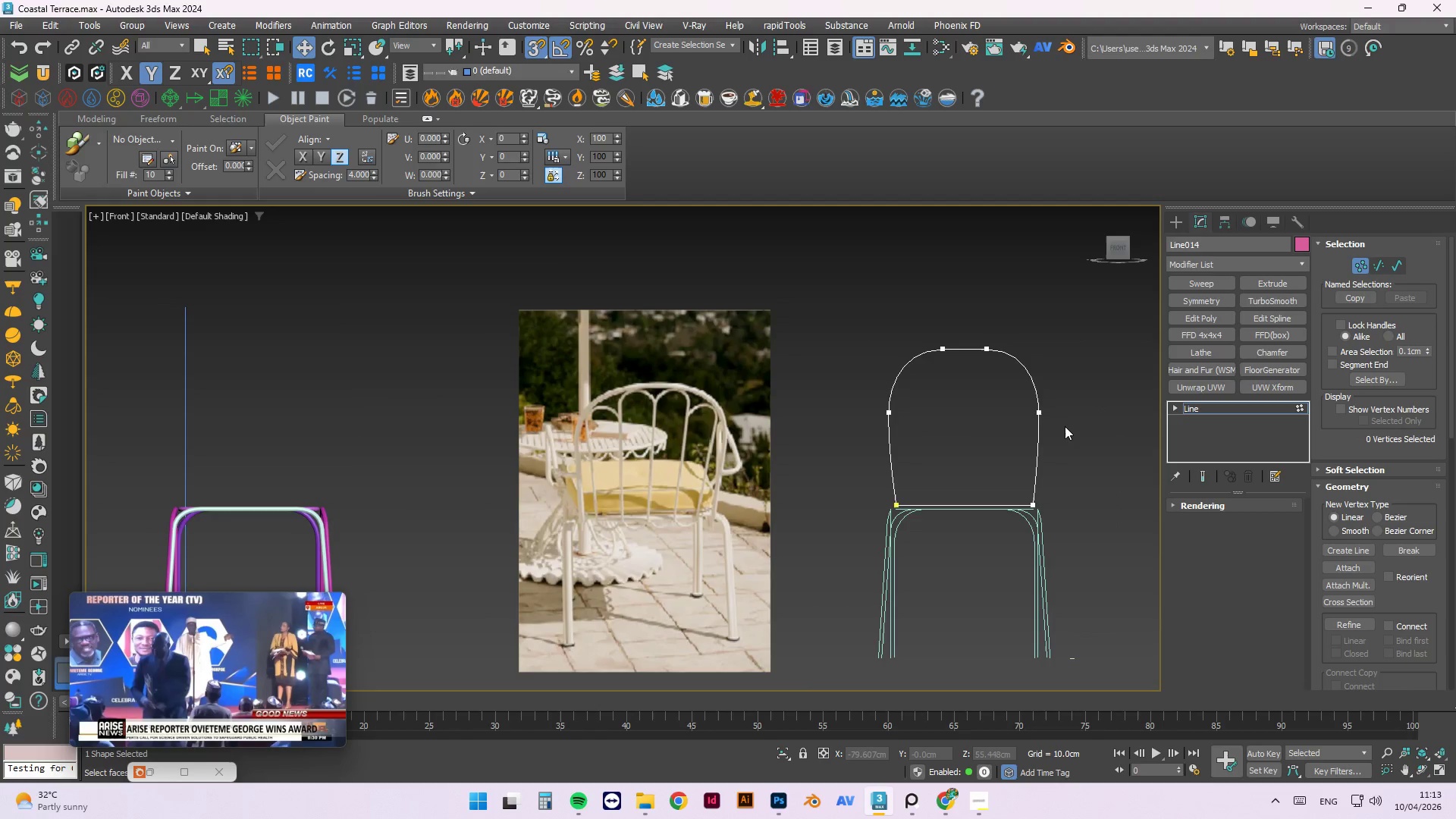 
key(Control+Z)
 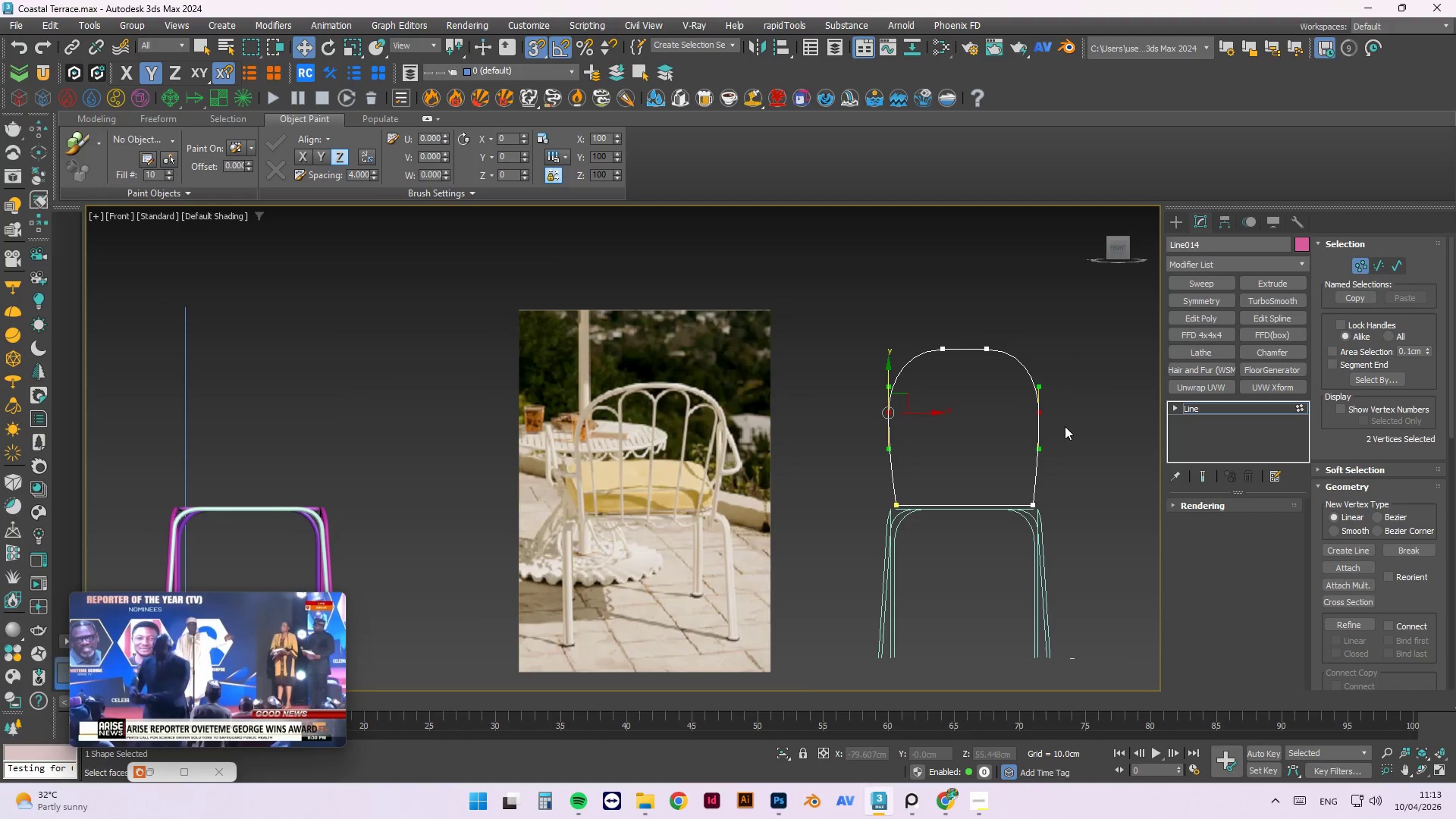 
key(Control+Z)
 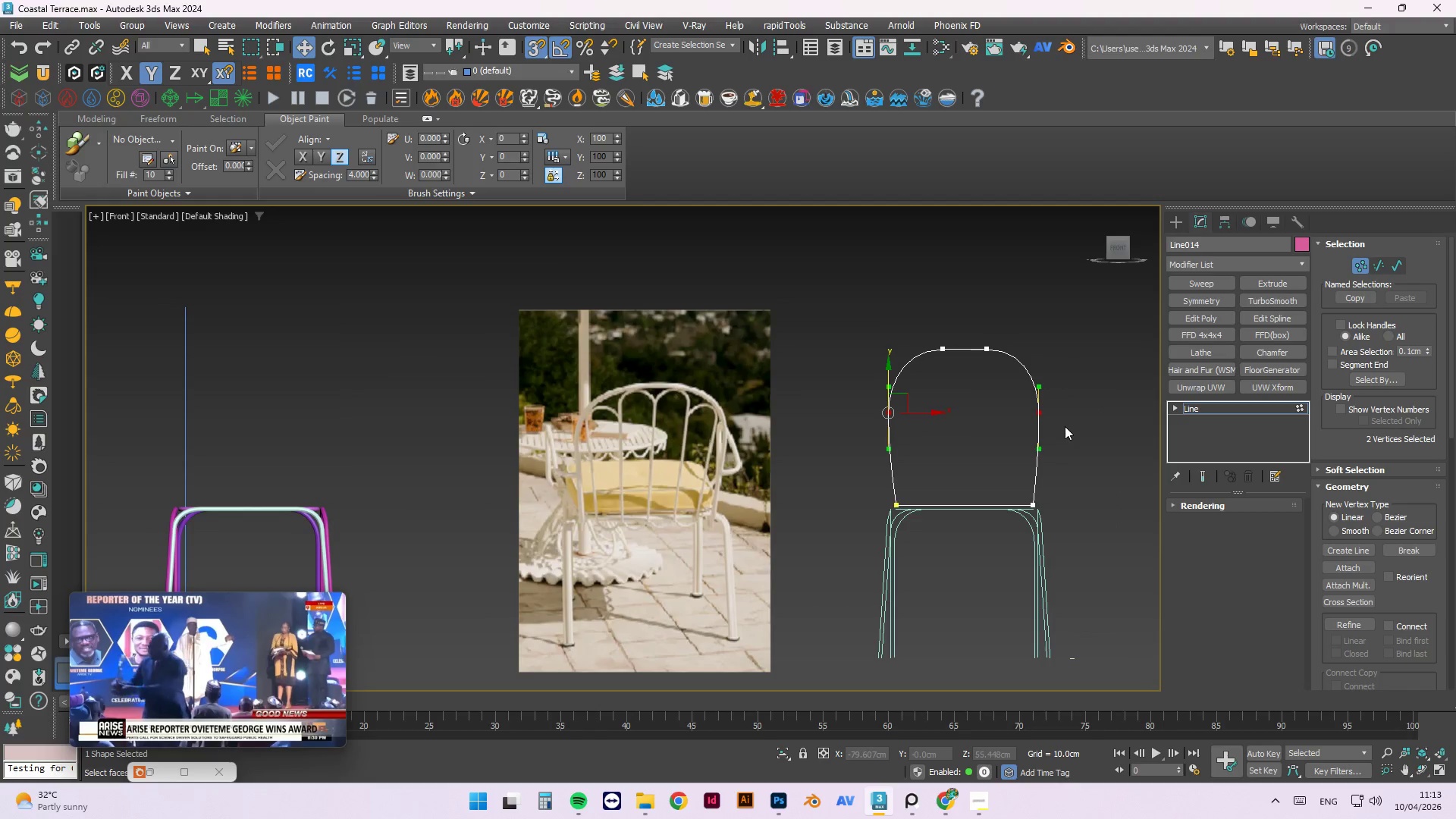 
key(Control+Z)
 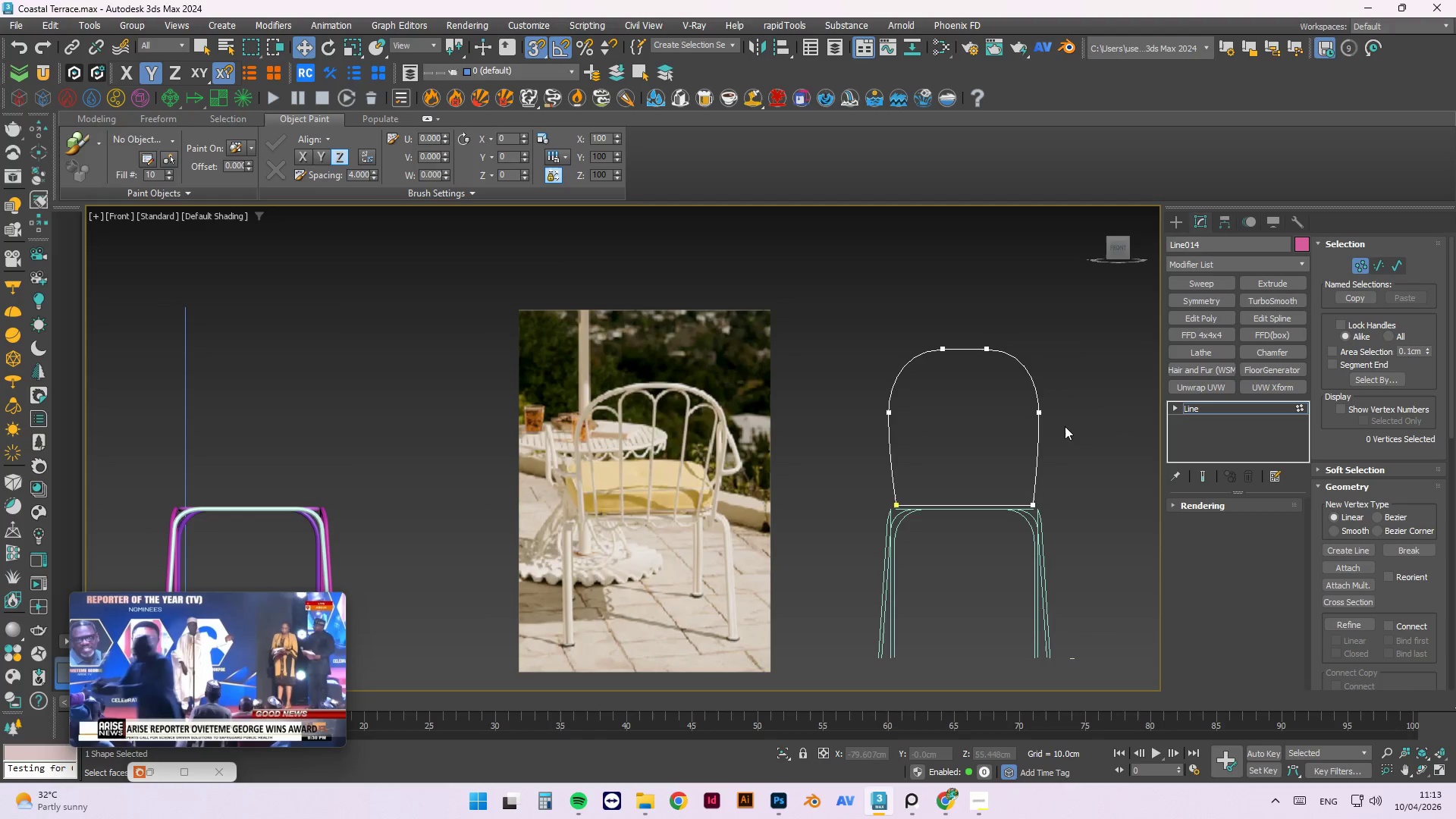 
key(Control+Z)
 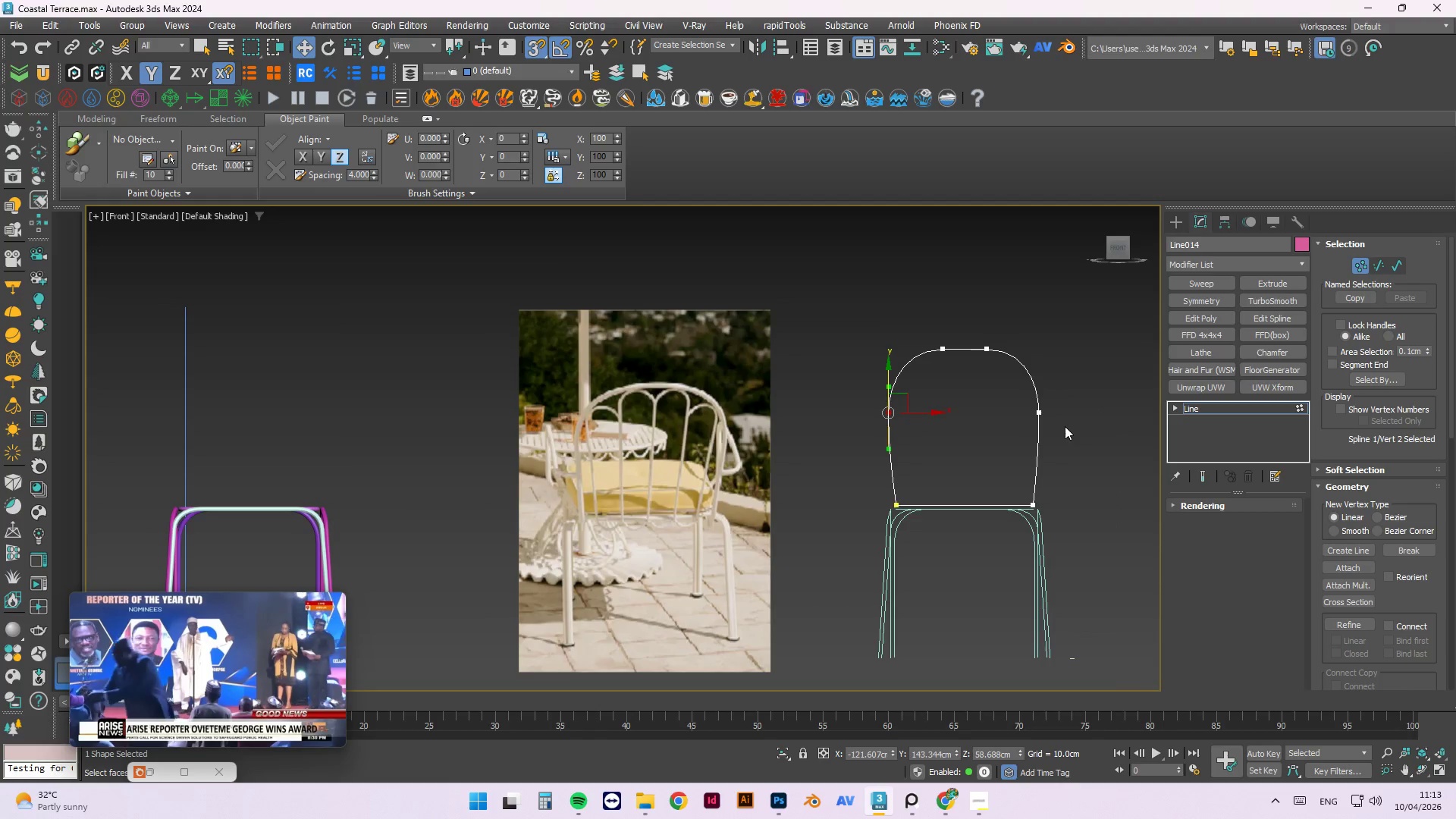 
key(Control+Z)
 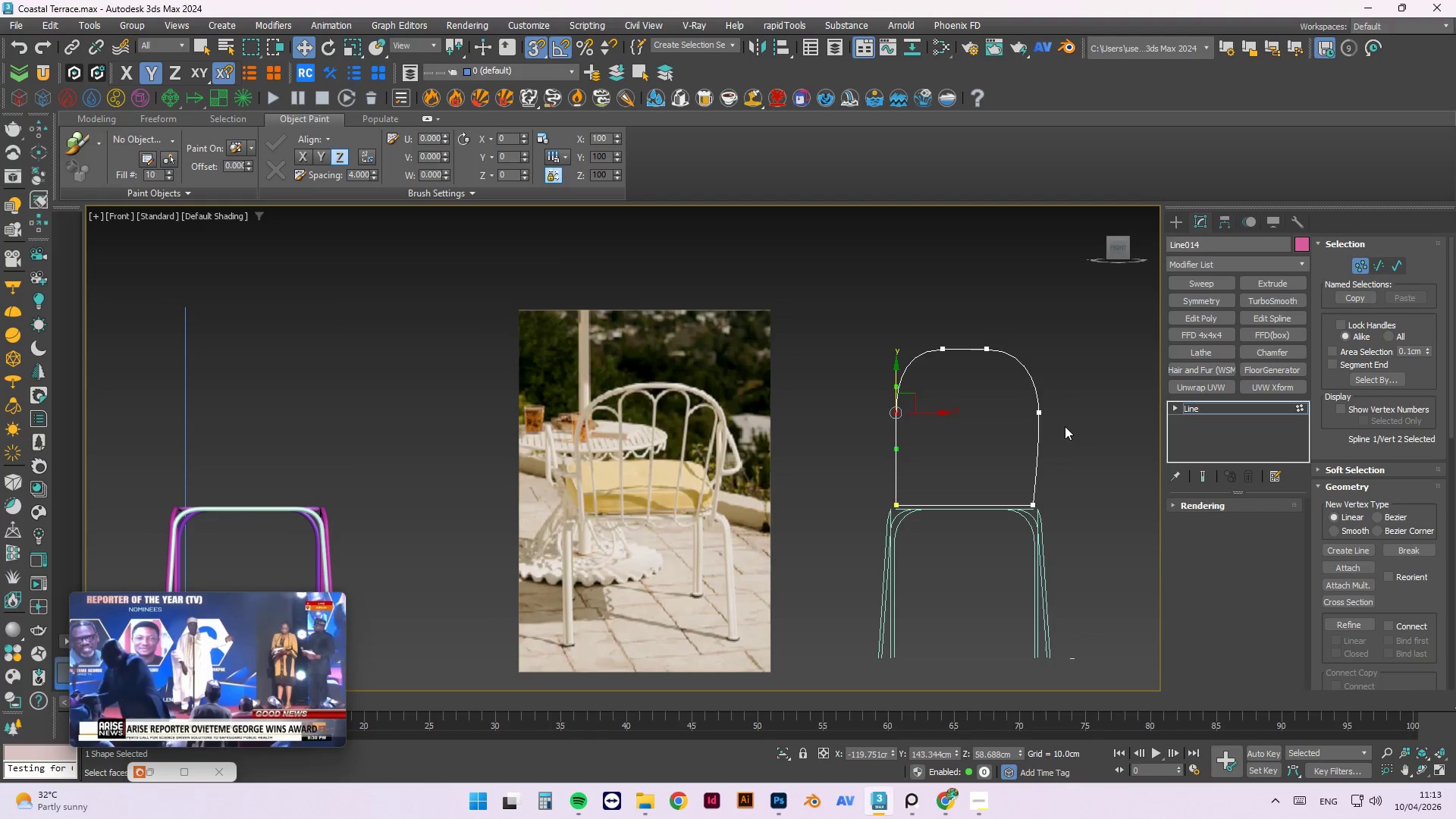 
key(Control+Z)
 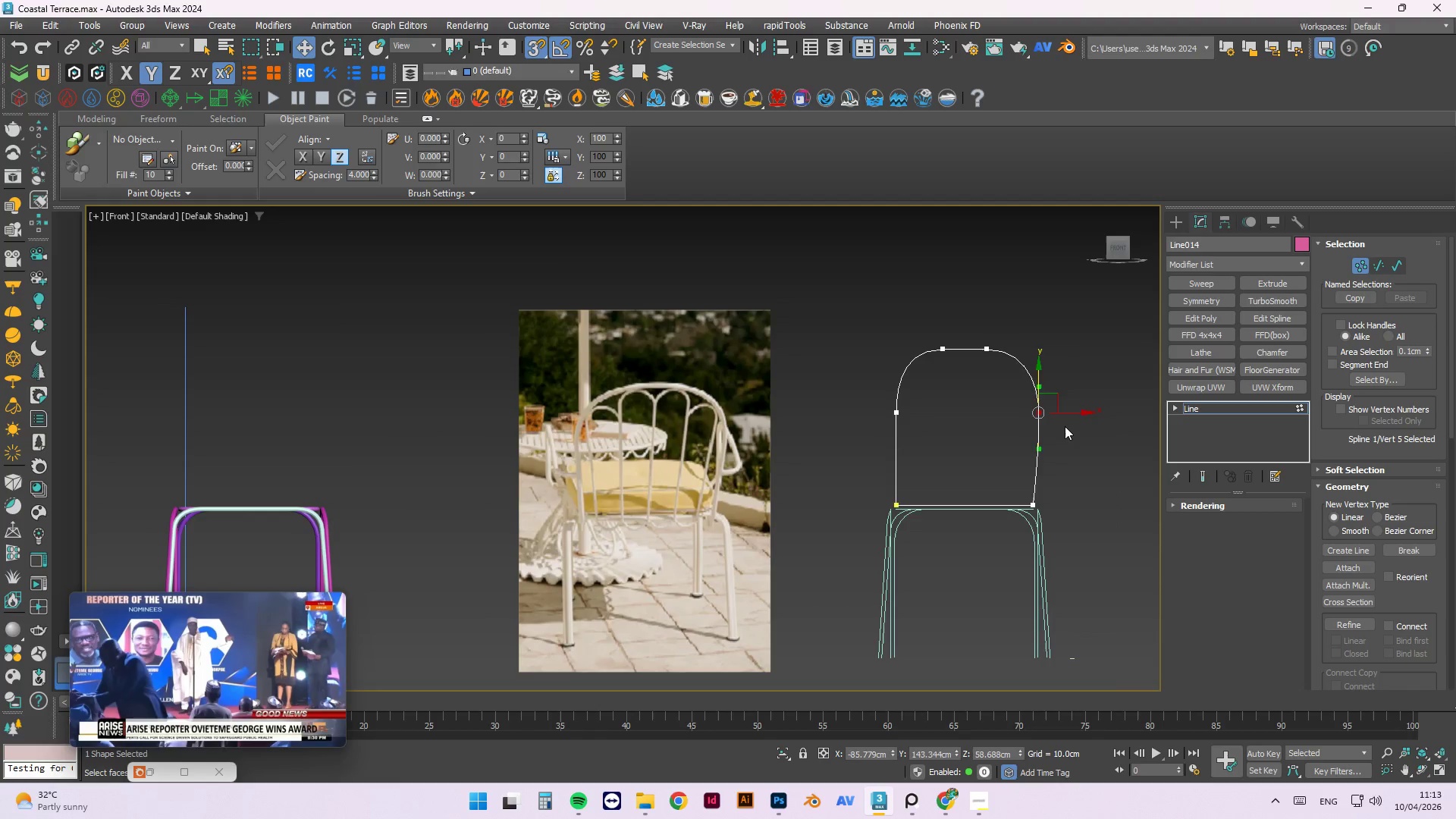 
key(Control+Z)
 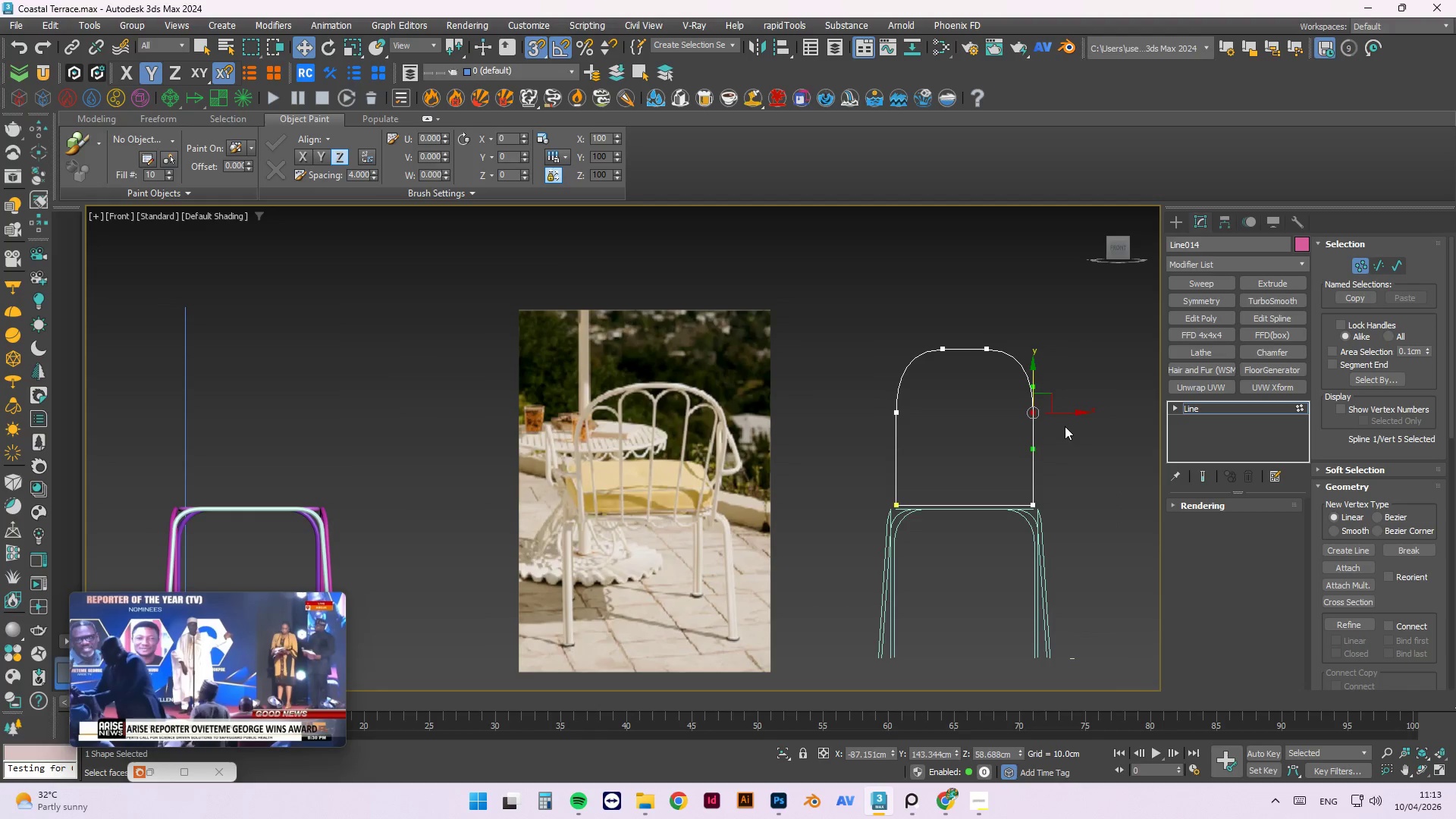 
key(Control+Z)
 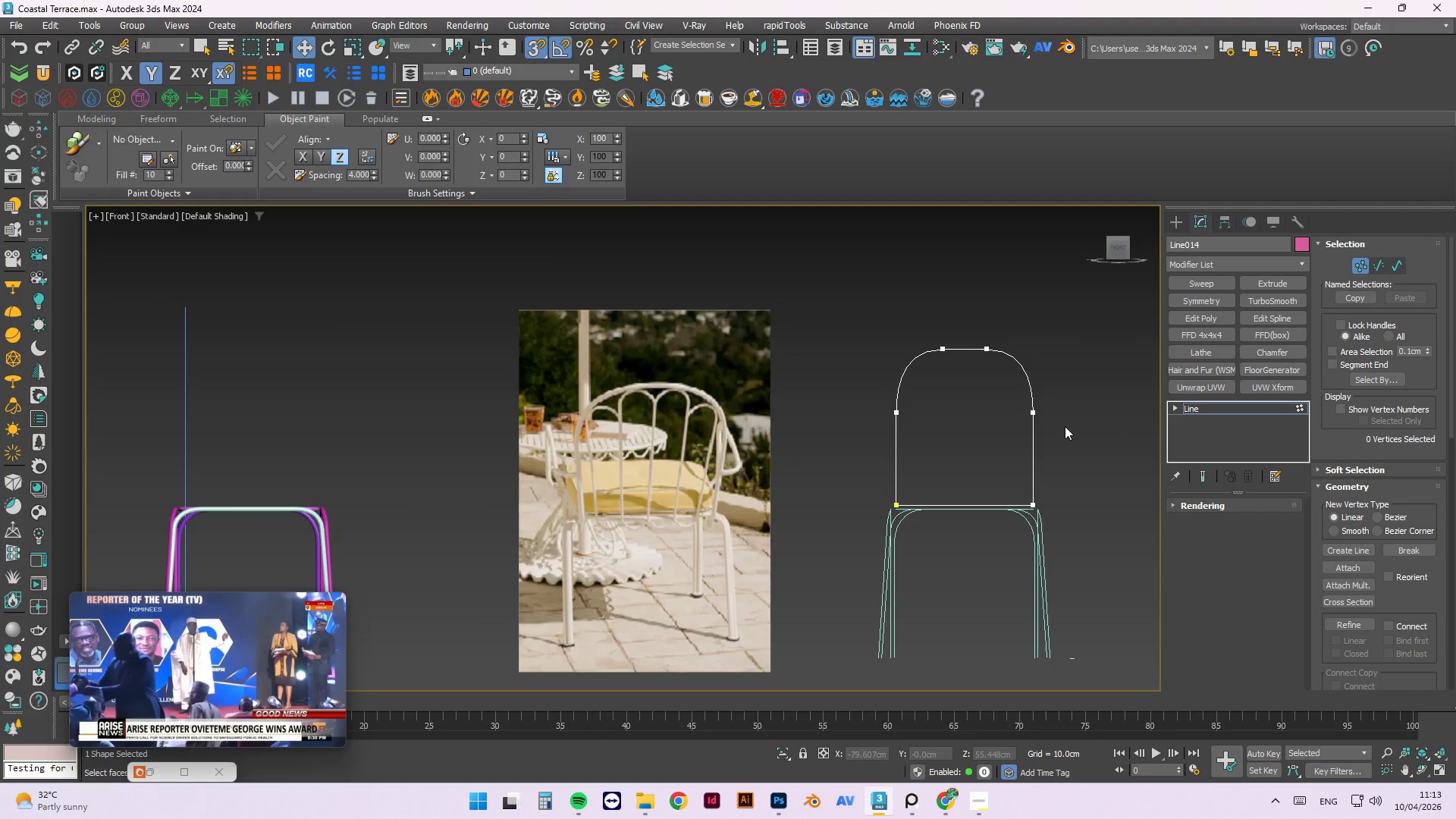 
scroll: coordinate [1065, 426], scroll_direction: up, amount: 1.0
 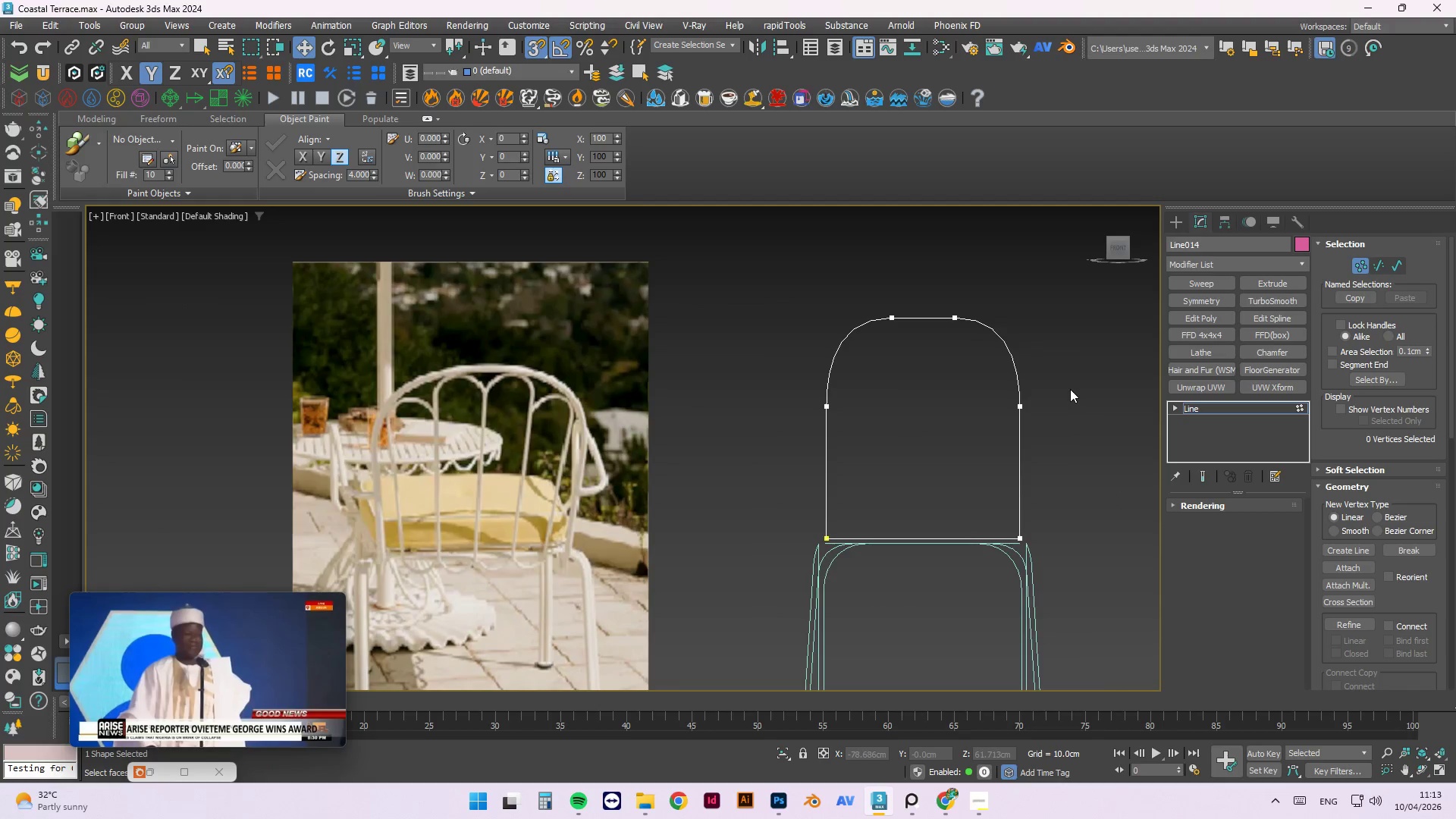 
left_click_drag(start_coordinate=[1072, 386], to_coordinate=[934, 462])
 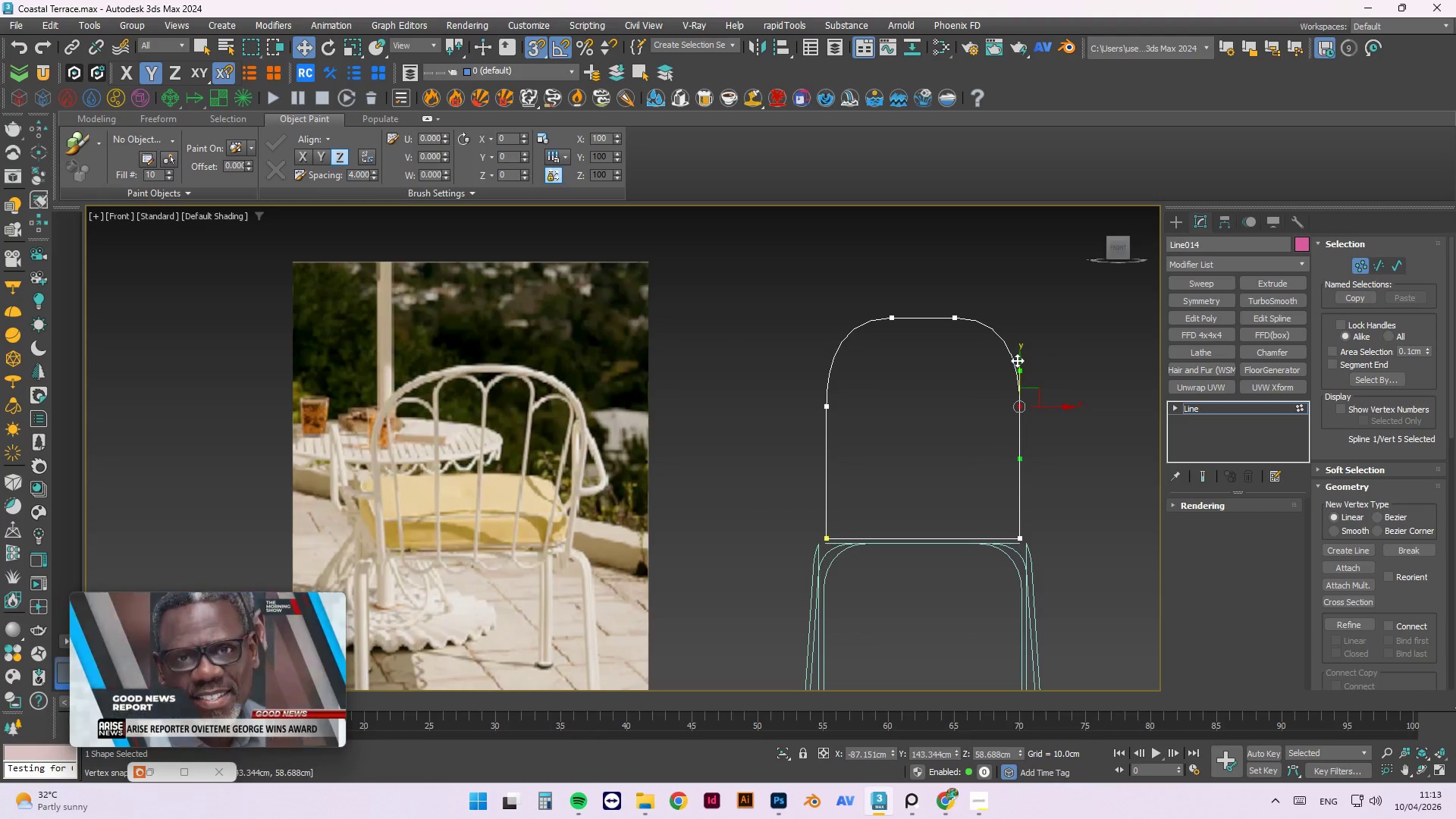 
left_click_drag(start_coordinate=[1017, 360], to_coordinate=[820, 405])
 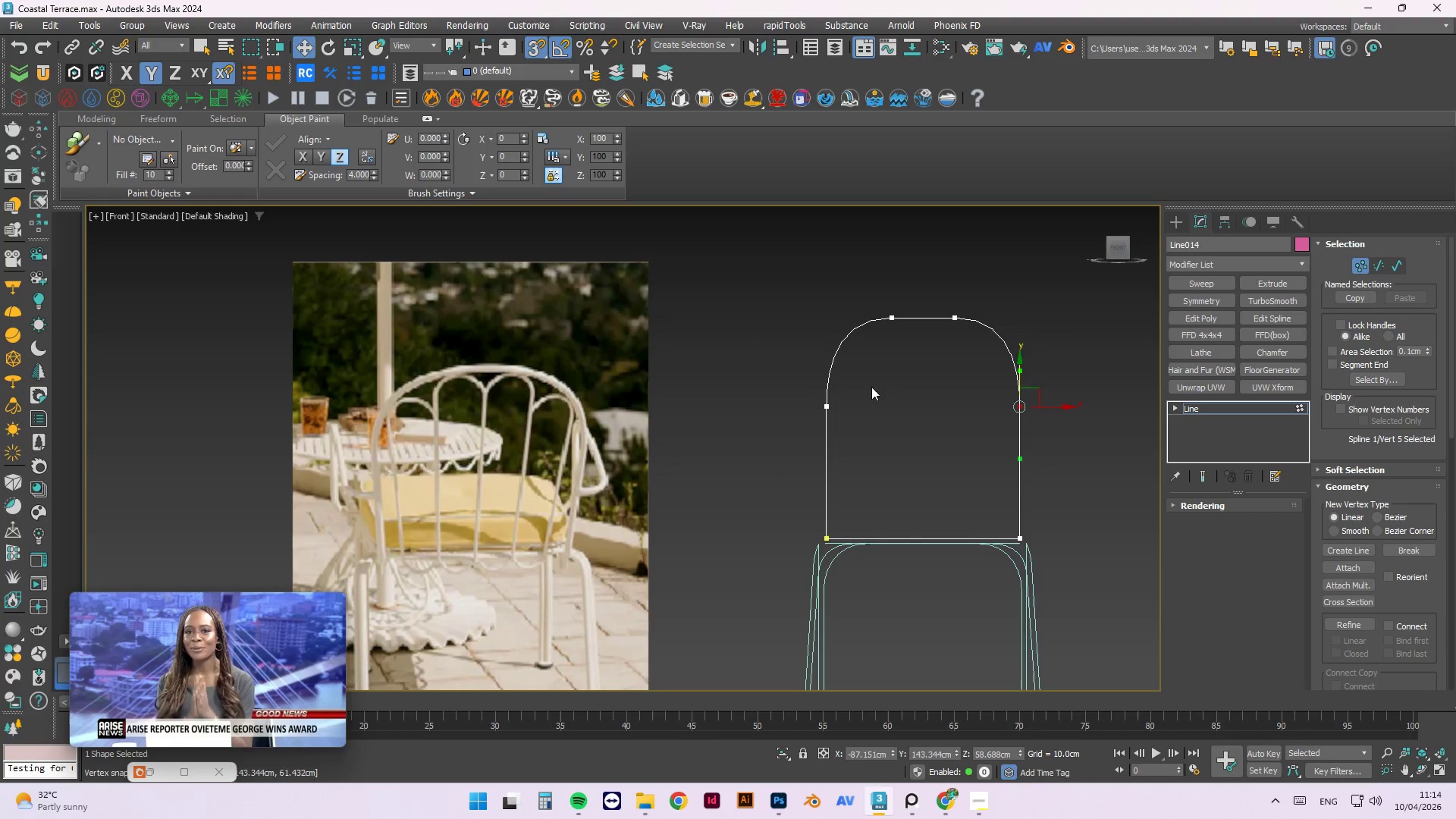 
left_click([892, 381])
 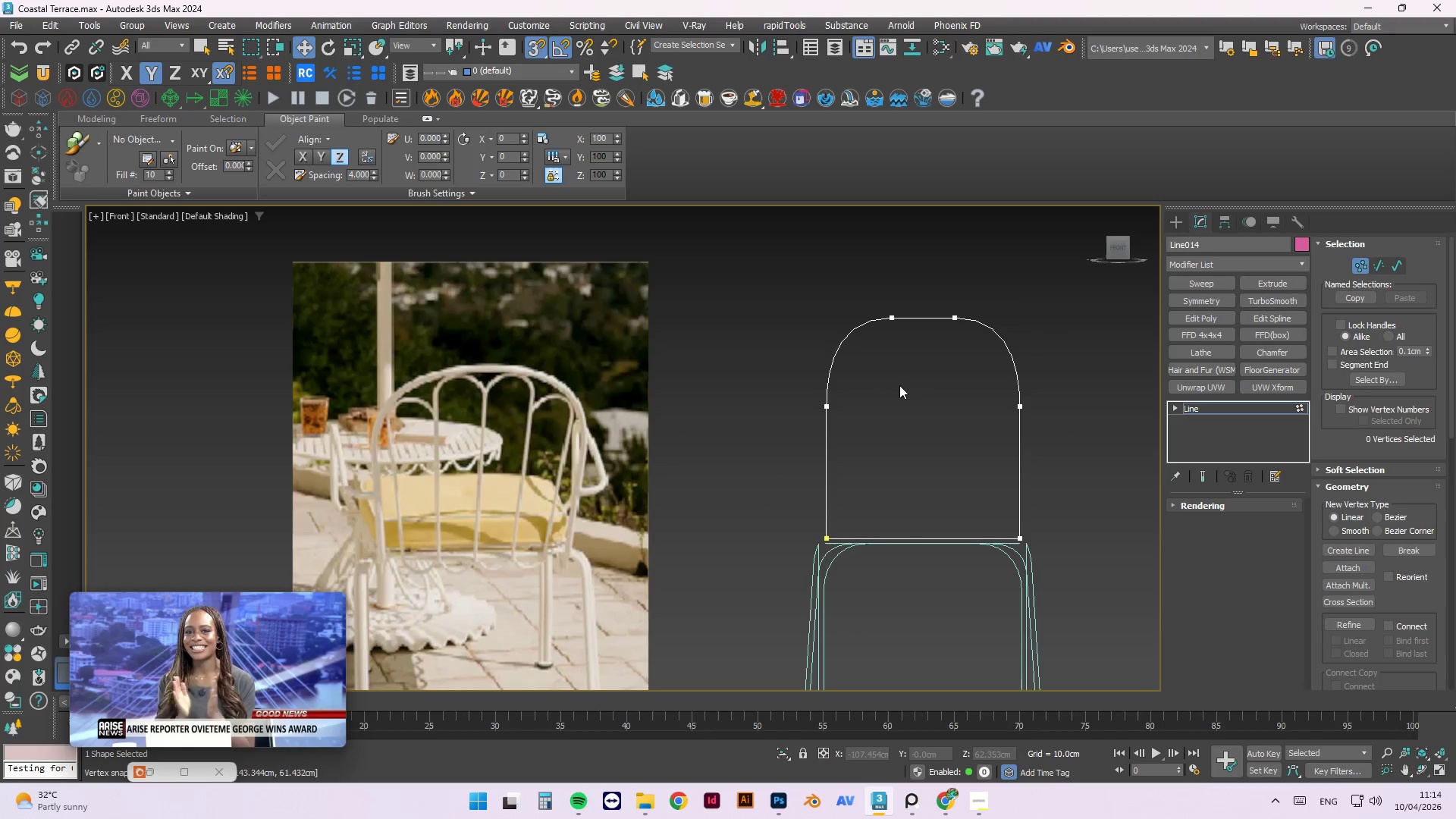 
left_click_drag(start_coordinate=[899, 385], to_coordinate=[742, 450])
 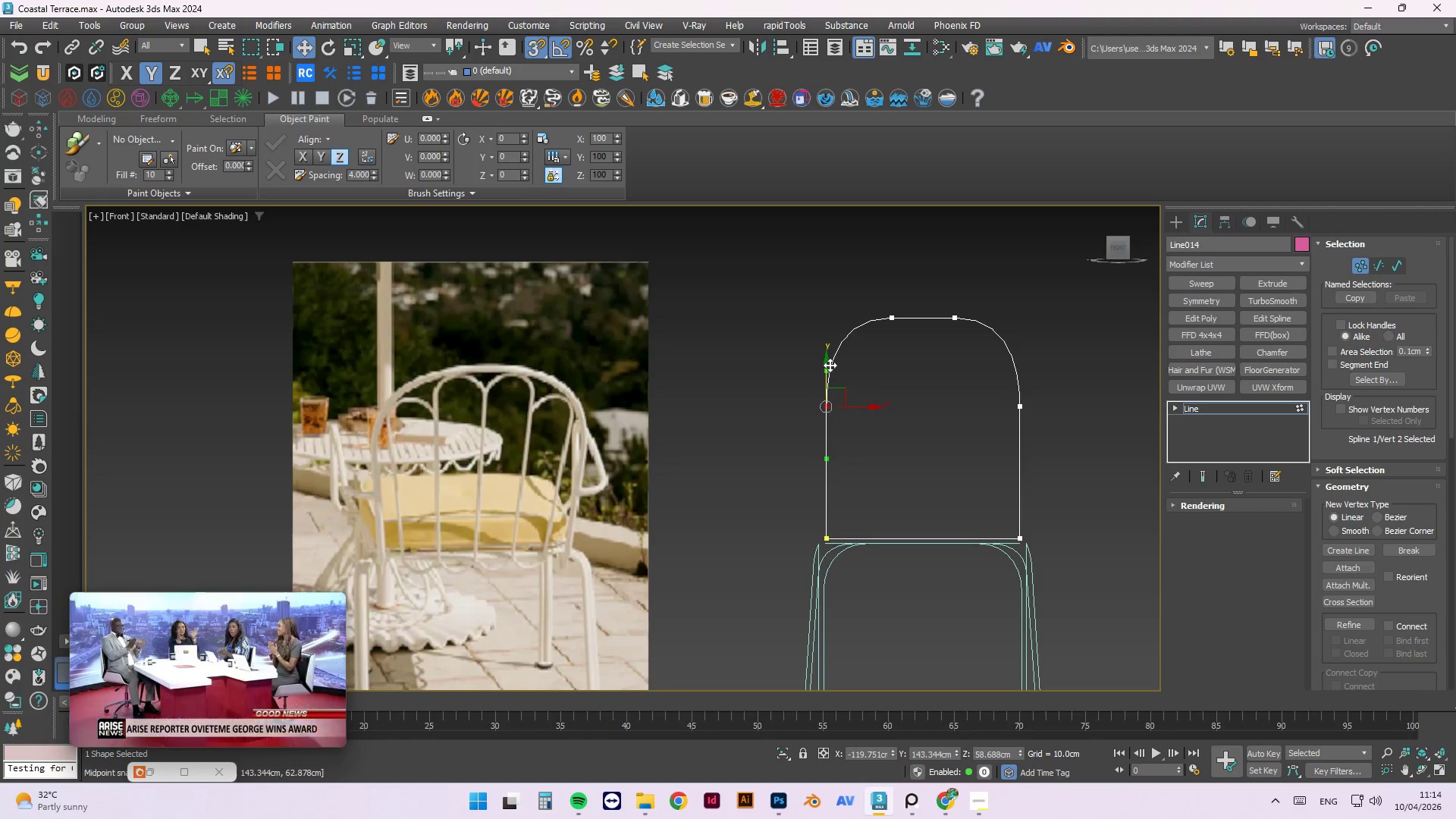 
left_click_drag(start_coordinate=[827, 362], to_coordinate=[1018, 408])
 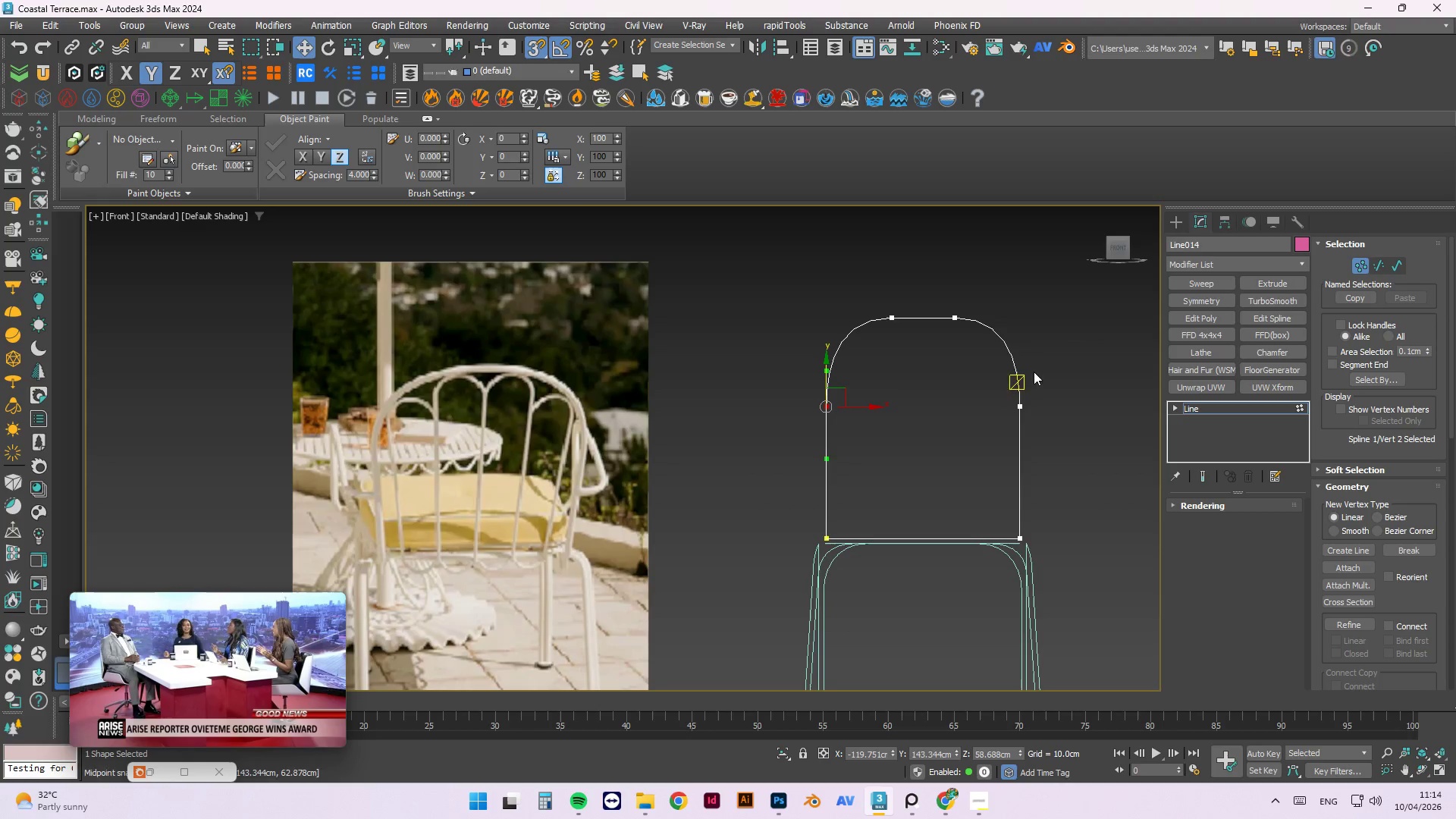 
left_click([1046, 293])
 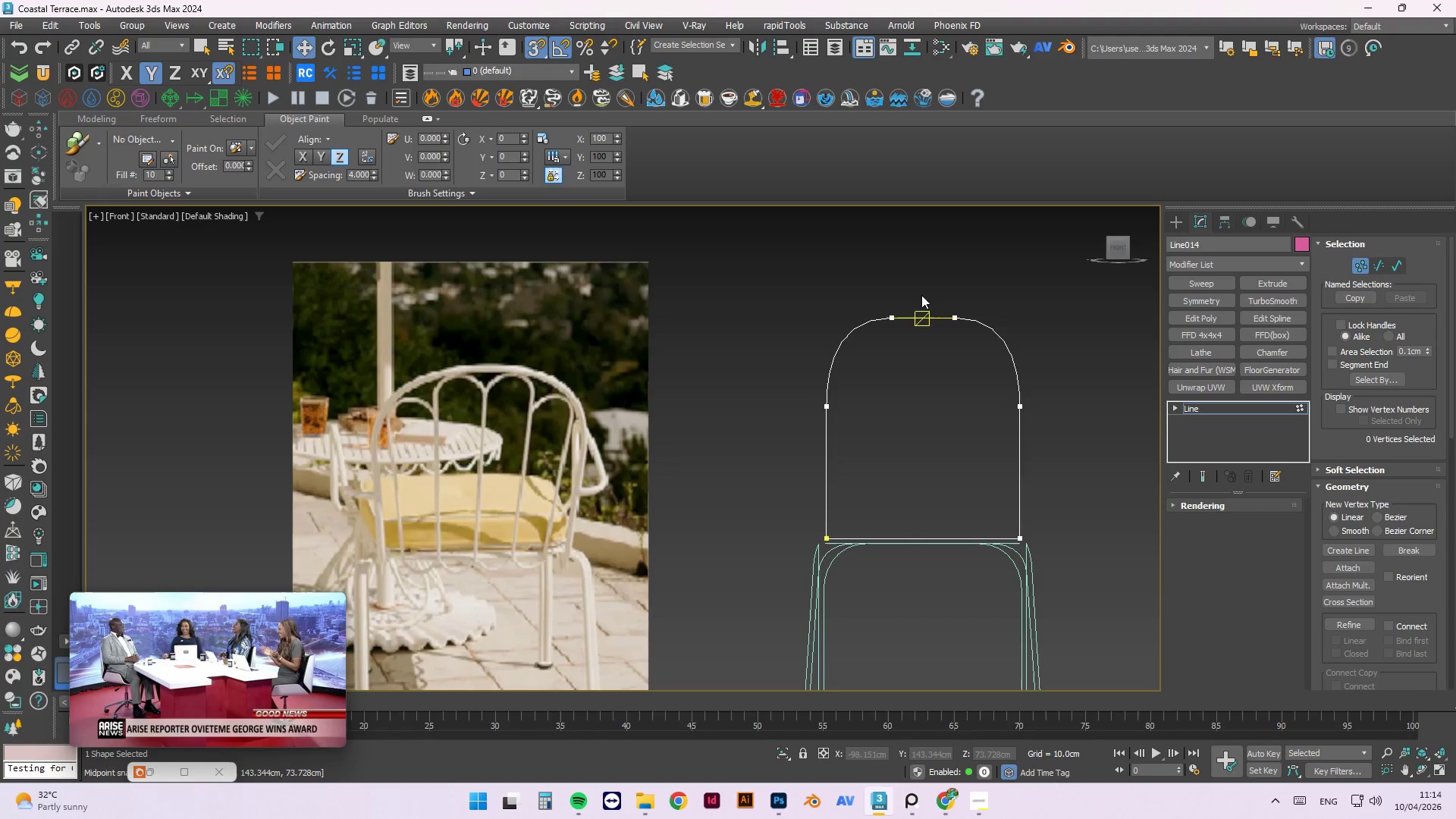 
scroll: coordinate [908, 300], scroll_direction: down, amount: 2.0
 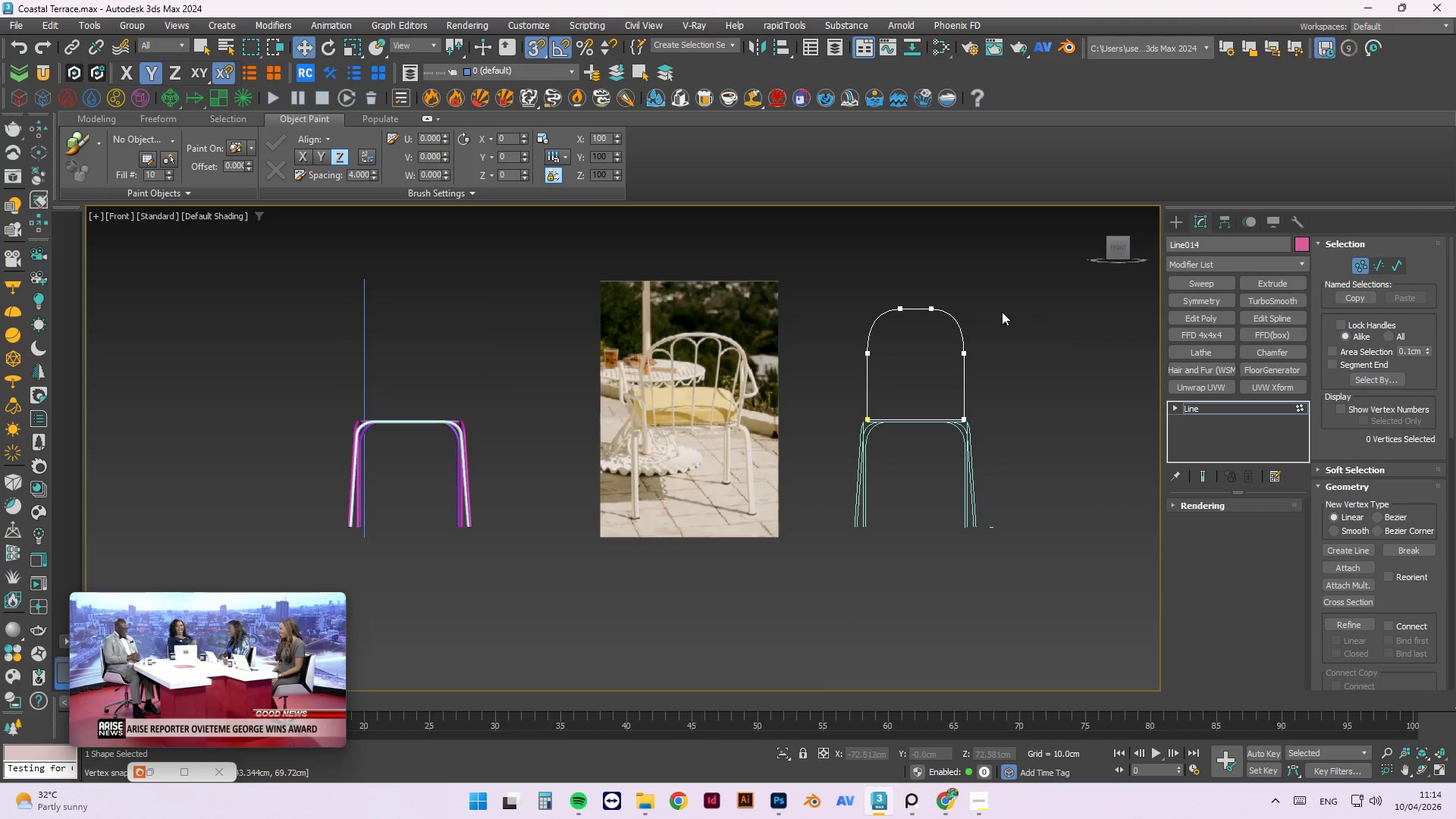 
scroll: coordinate [968, 302], scroll_direction: up, amount: 1.0
 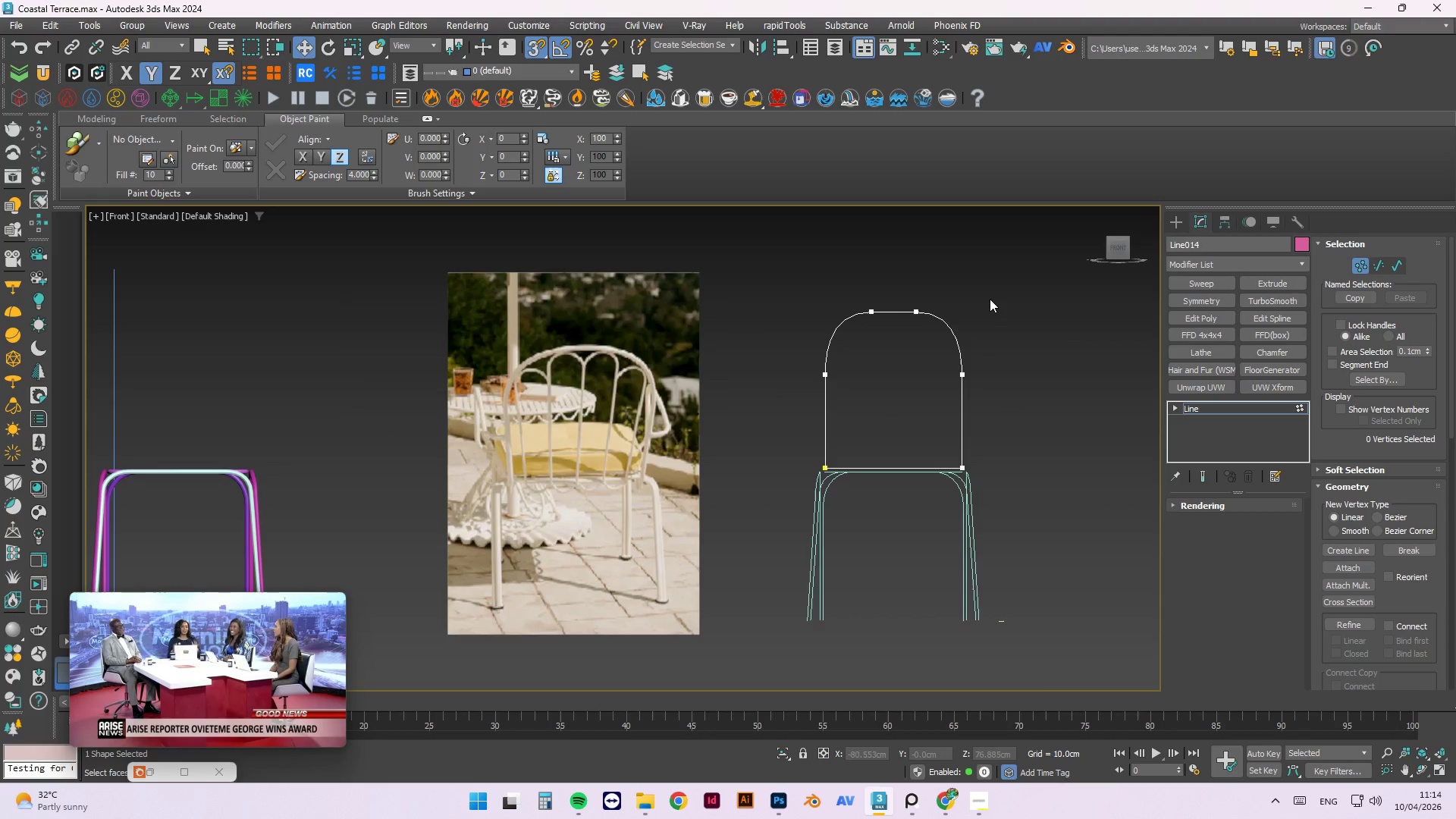 
left_click_drag(start_coordinate=[893, 268], to_coordinate=[792, 378])
 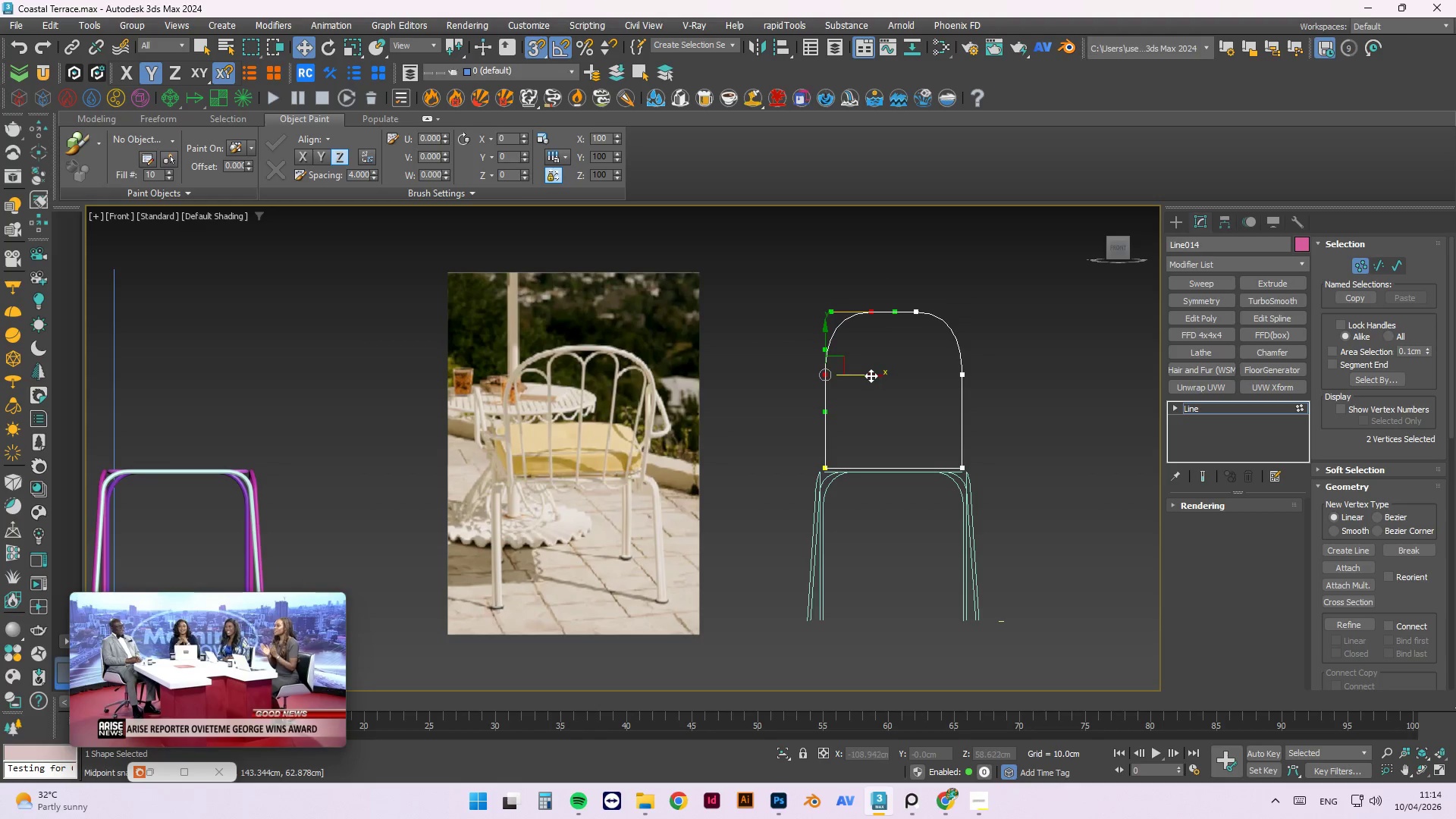 
left_click_drag(start_coordinate=[871, 375], to_coordinate=[804, 406])
 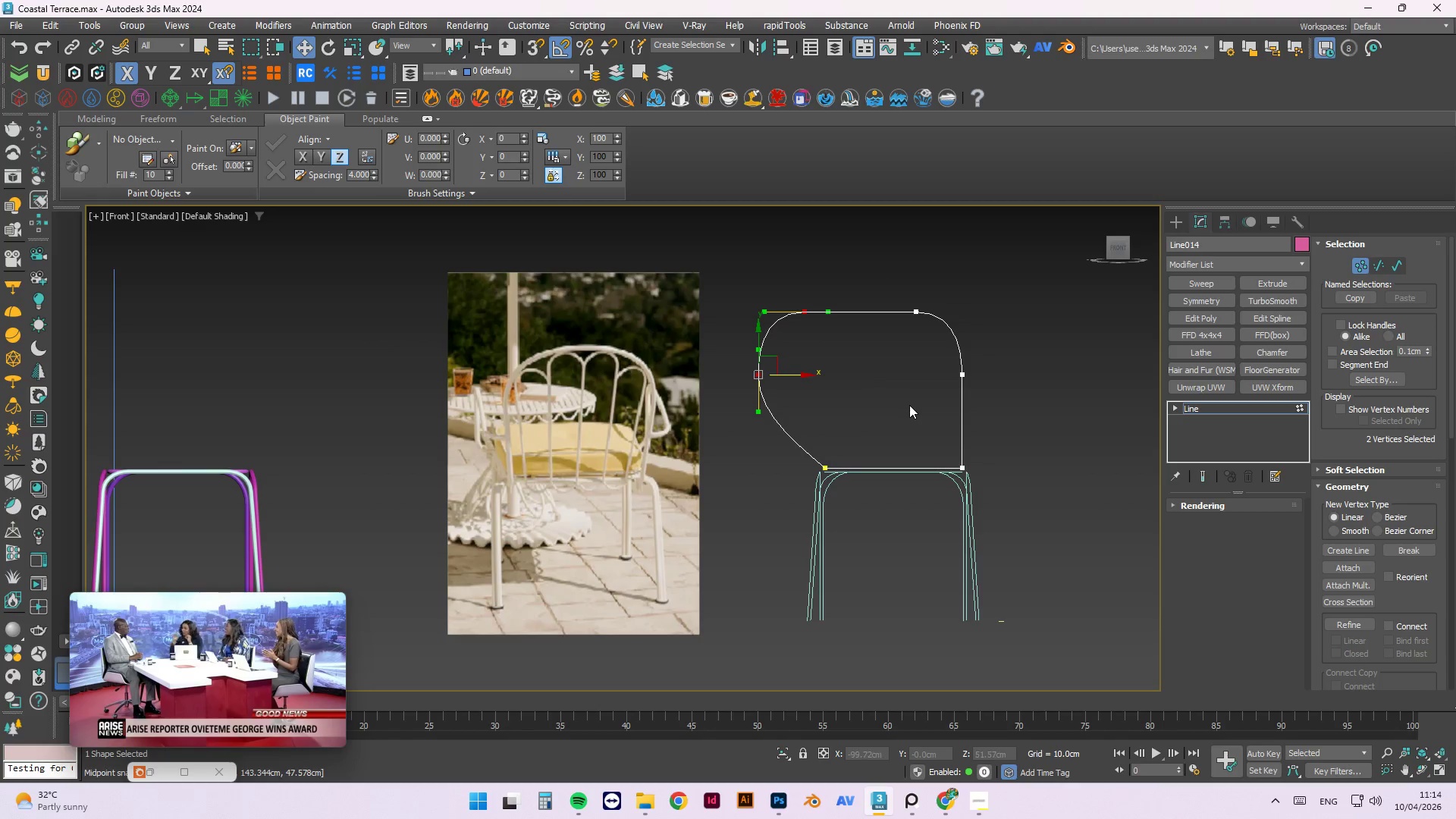 
key(S)
 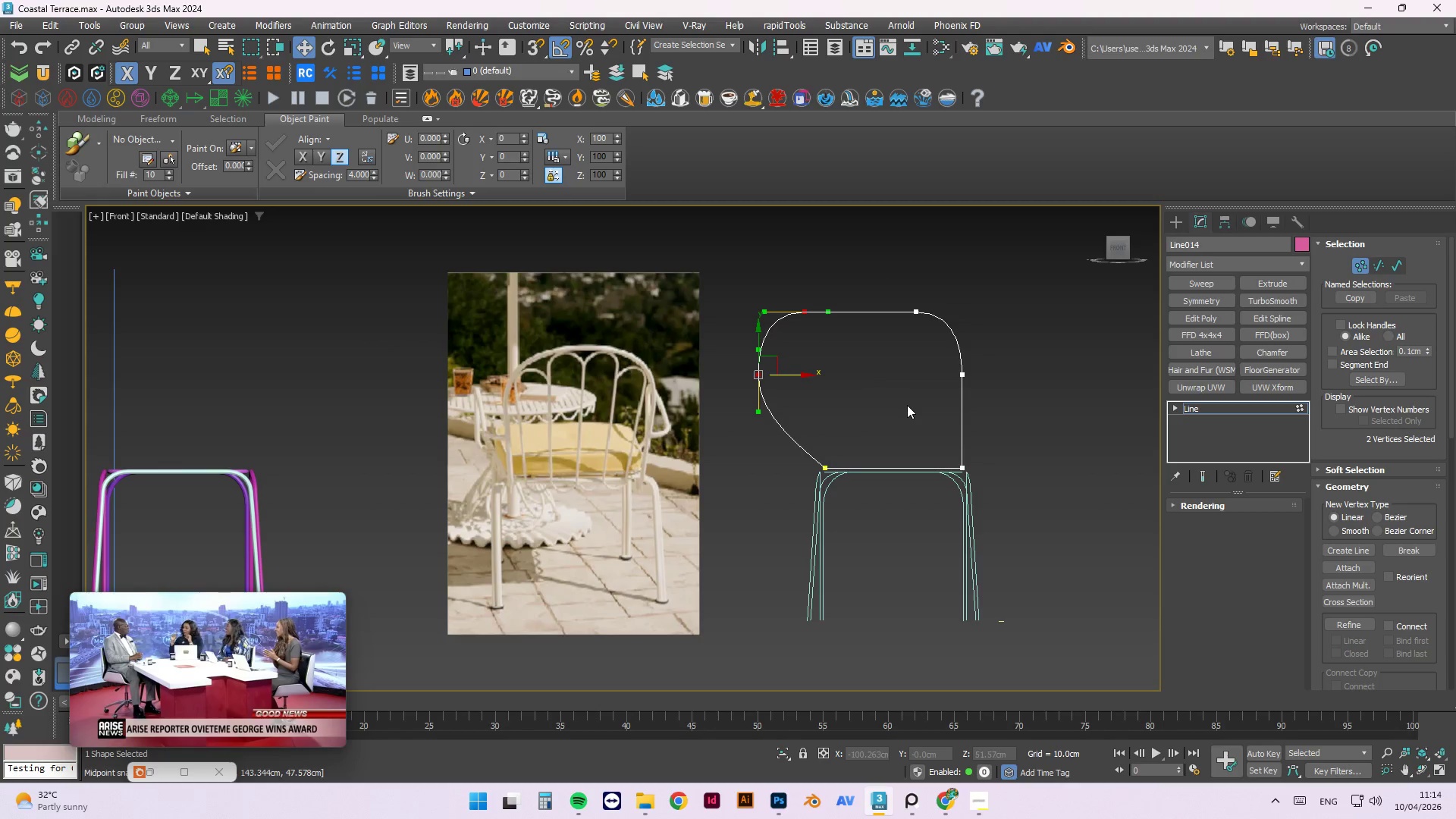 
key(Control+Z)
 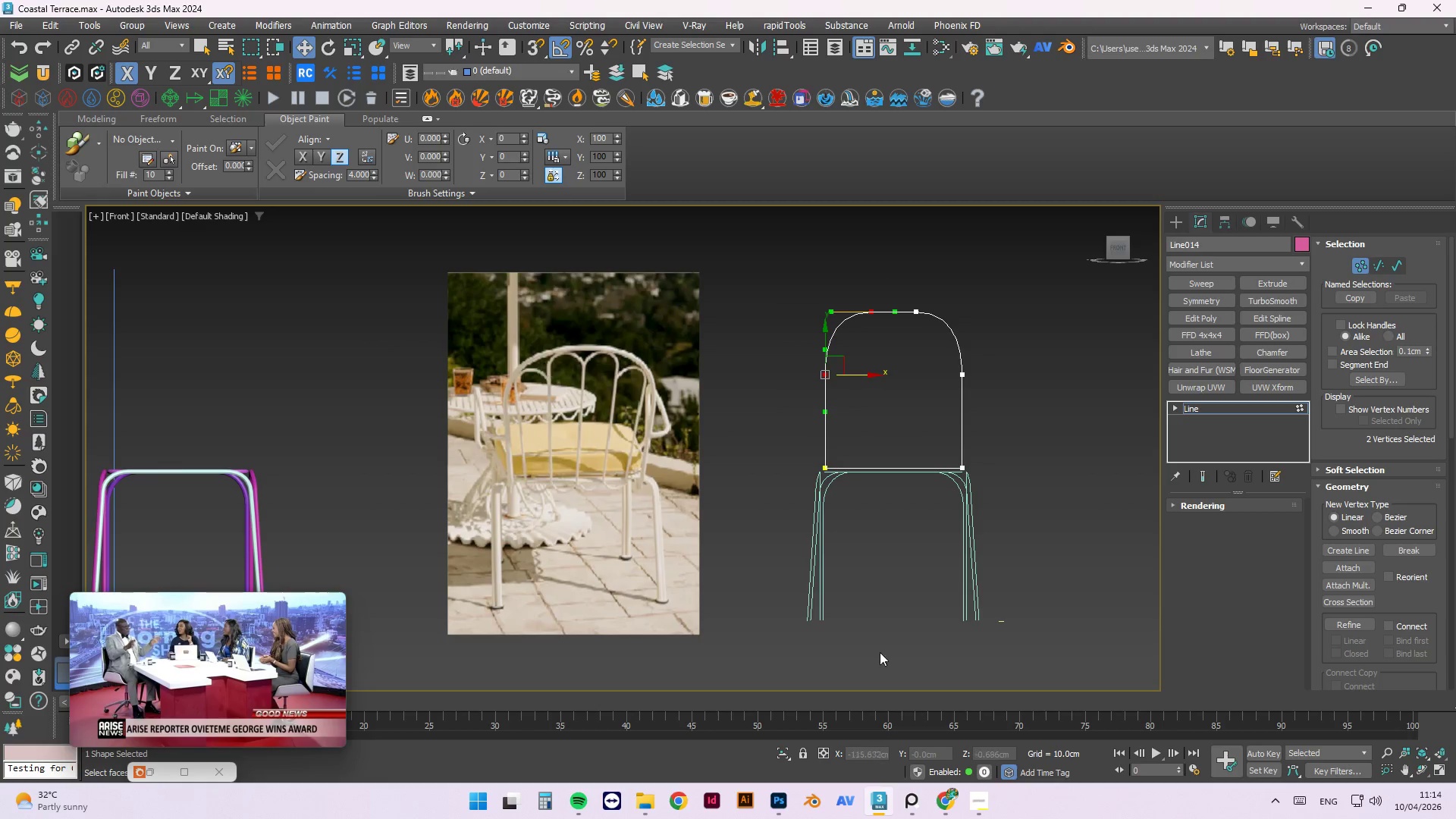 
key(W)
 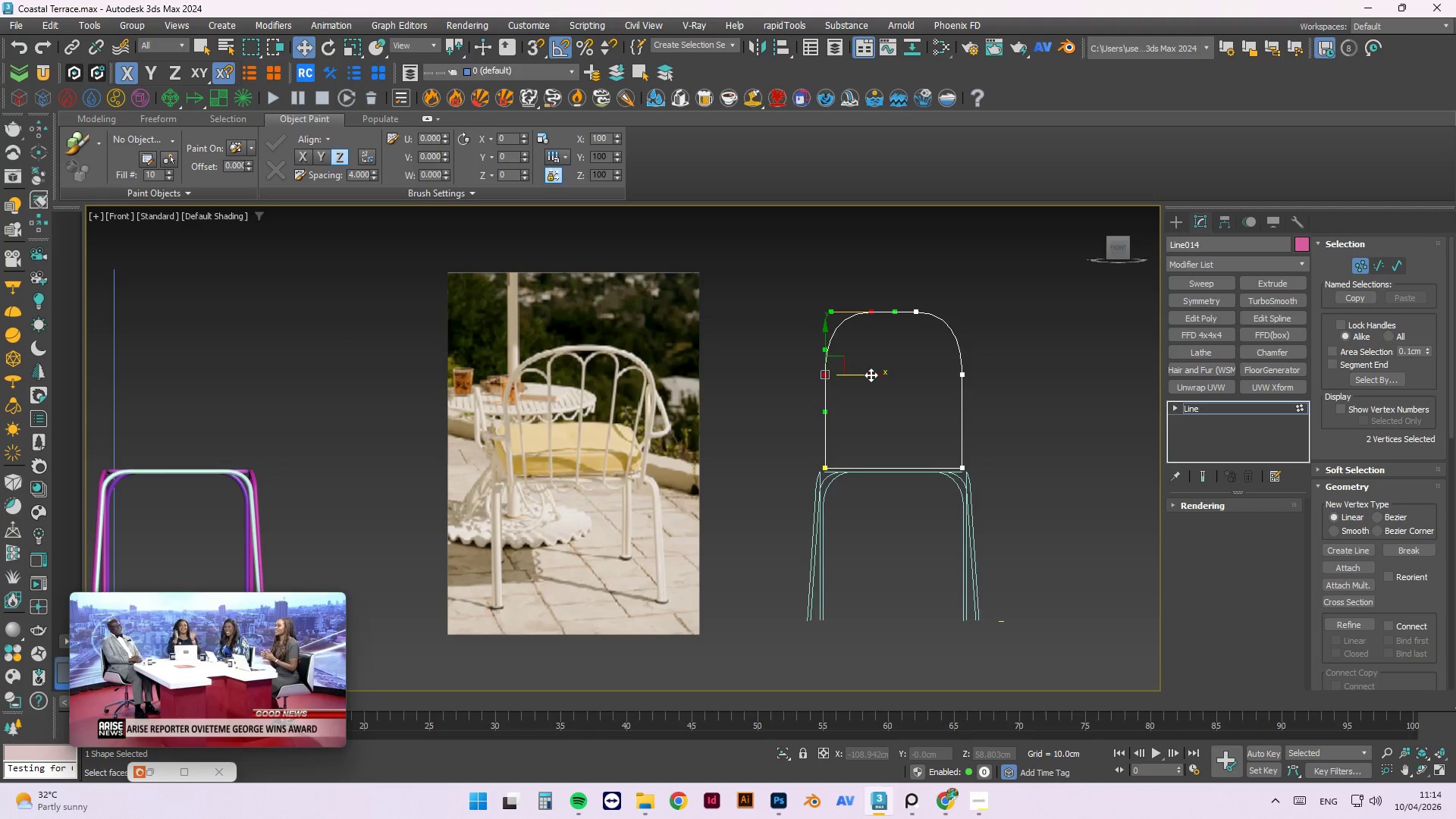 
left_click([871, 375])
 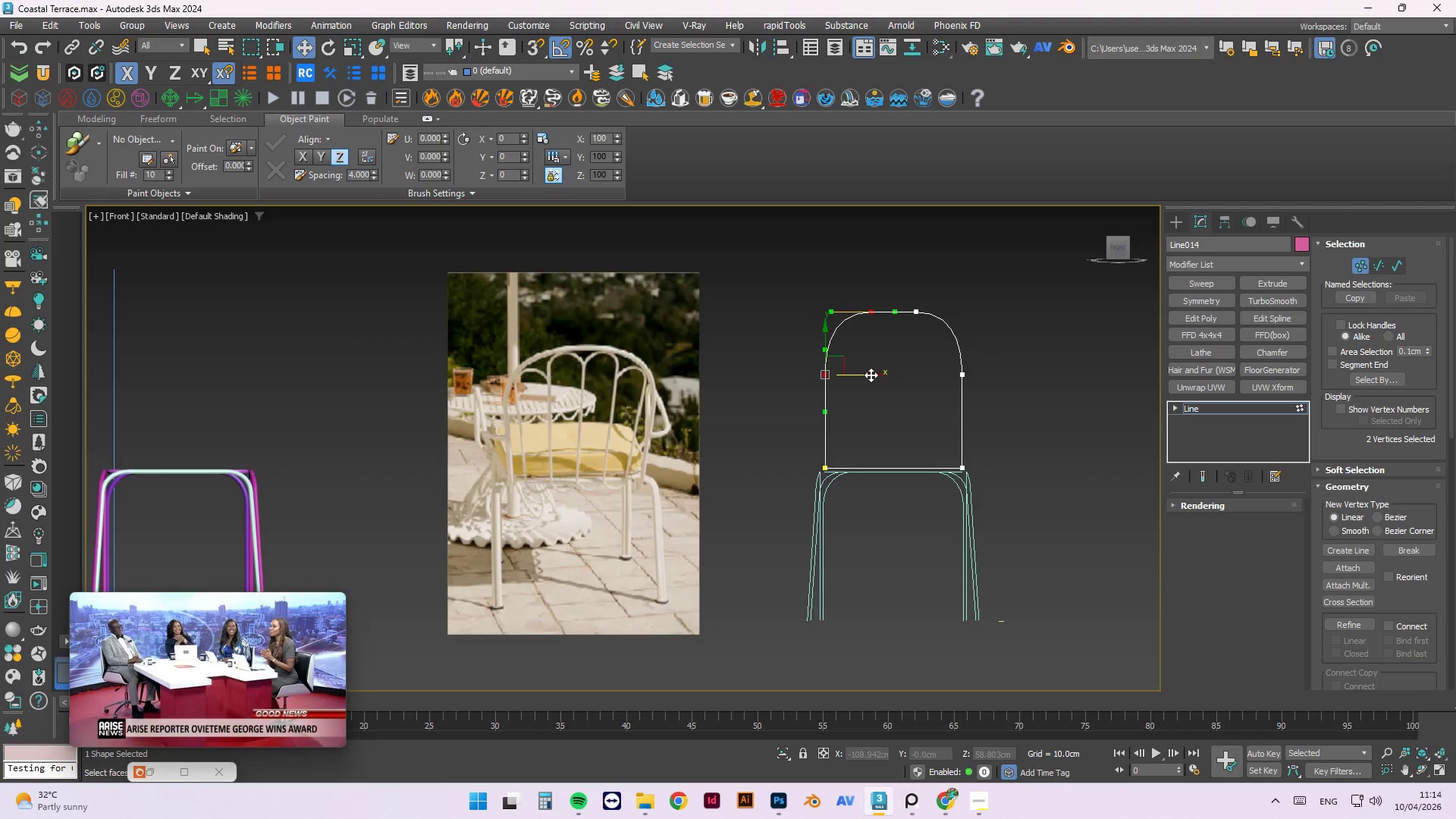 
type(ss)
 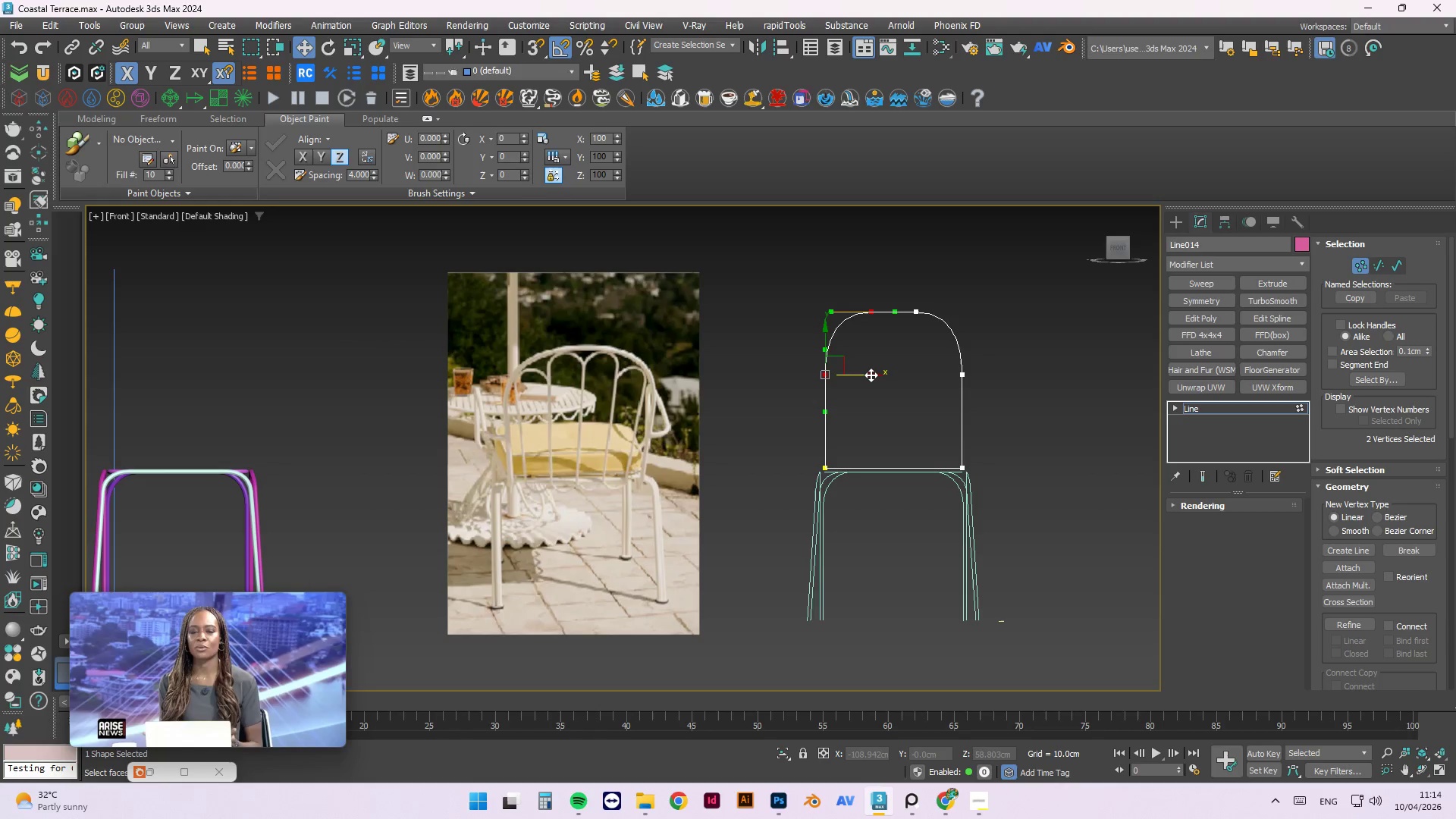 
left_click_drag(start_coordinate=[871, 375], to_coordinate=[862, 386])
 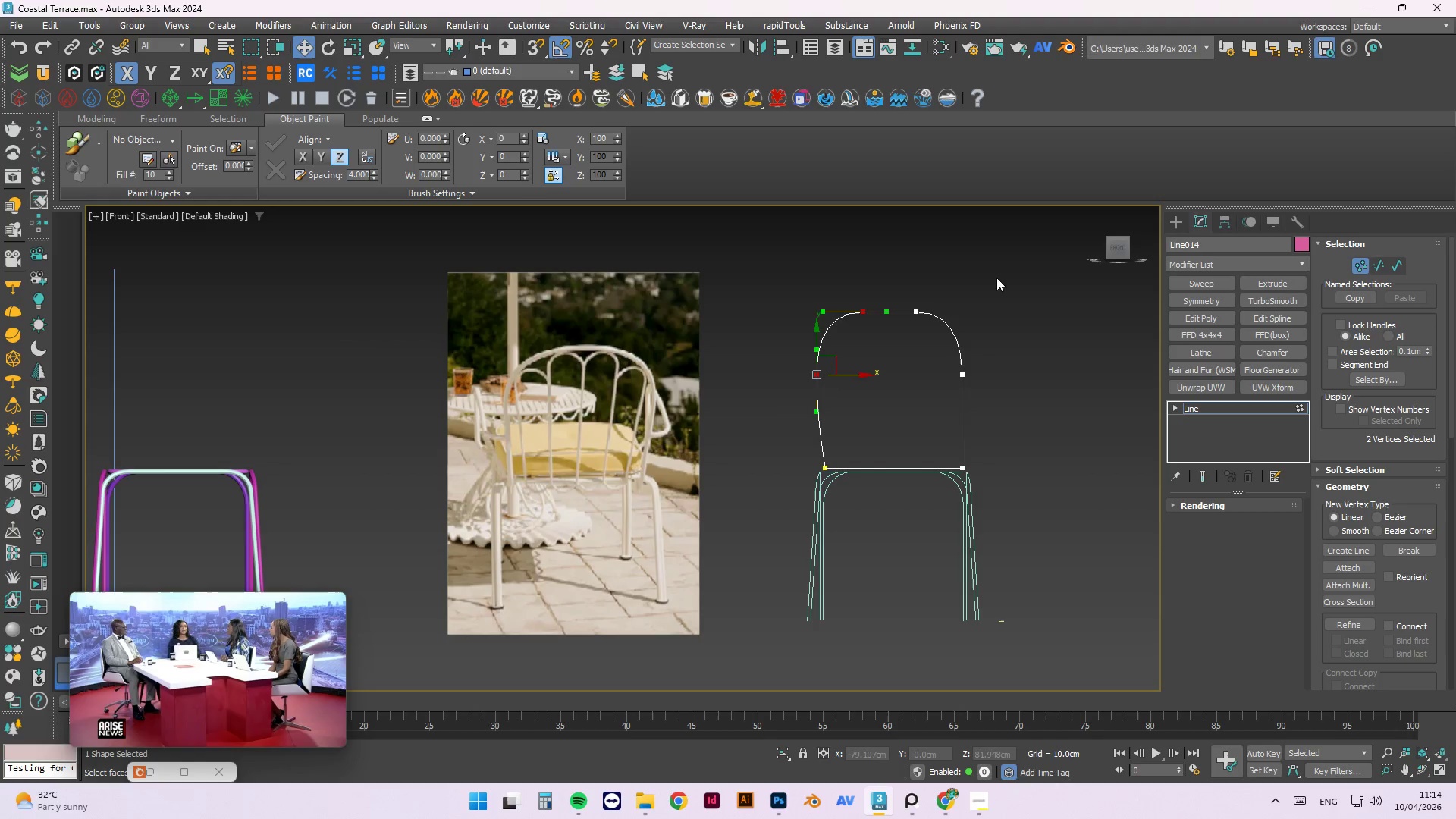 
left_click_drag(start_coordinate=[1007, 273], to_coordinate=[889, 405])
 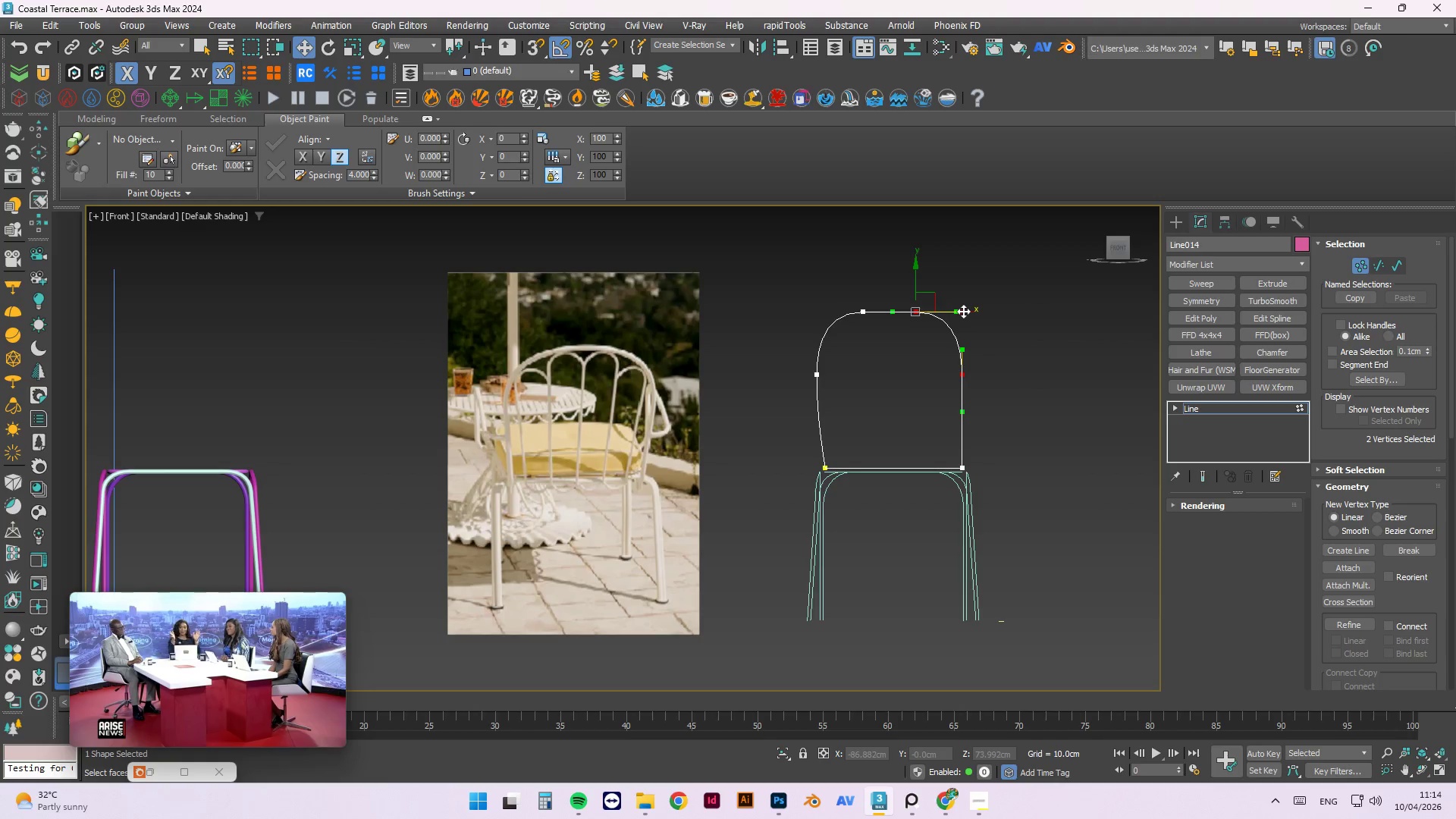 
left_click_drag(start_coordinate=[963, 311], to_coordinate=[972, 314])
 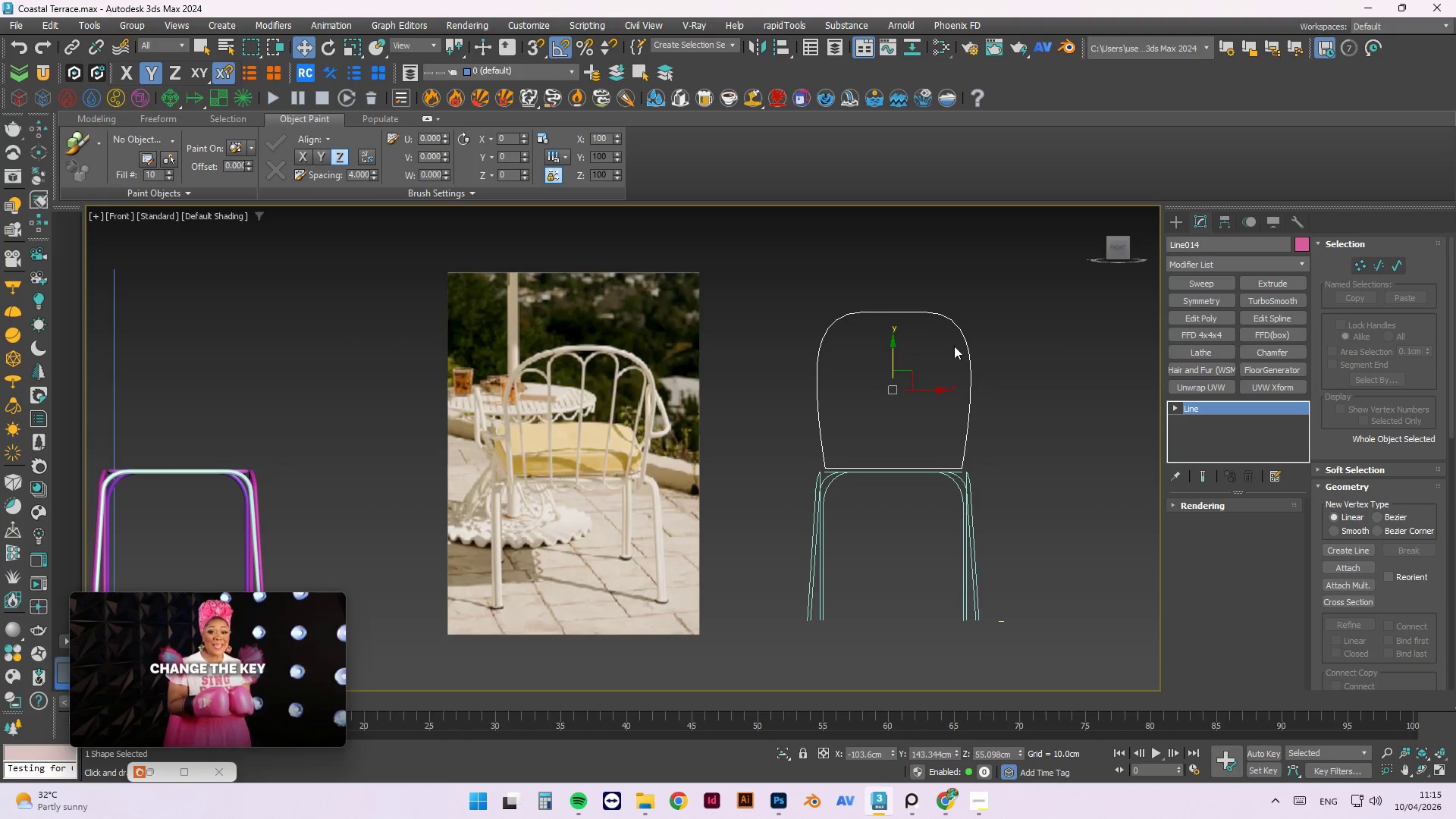 
left_click([1058, 312])
 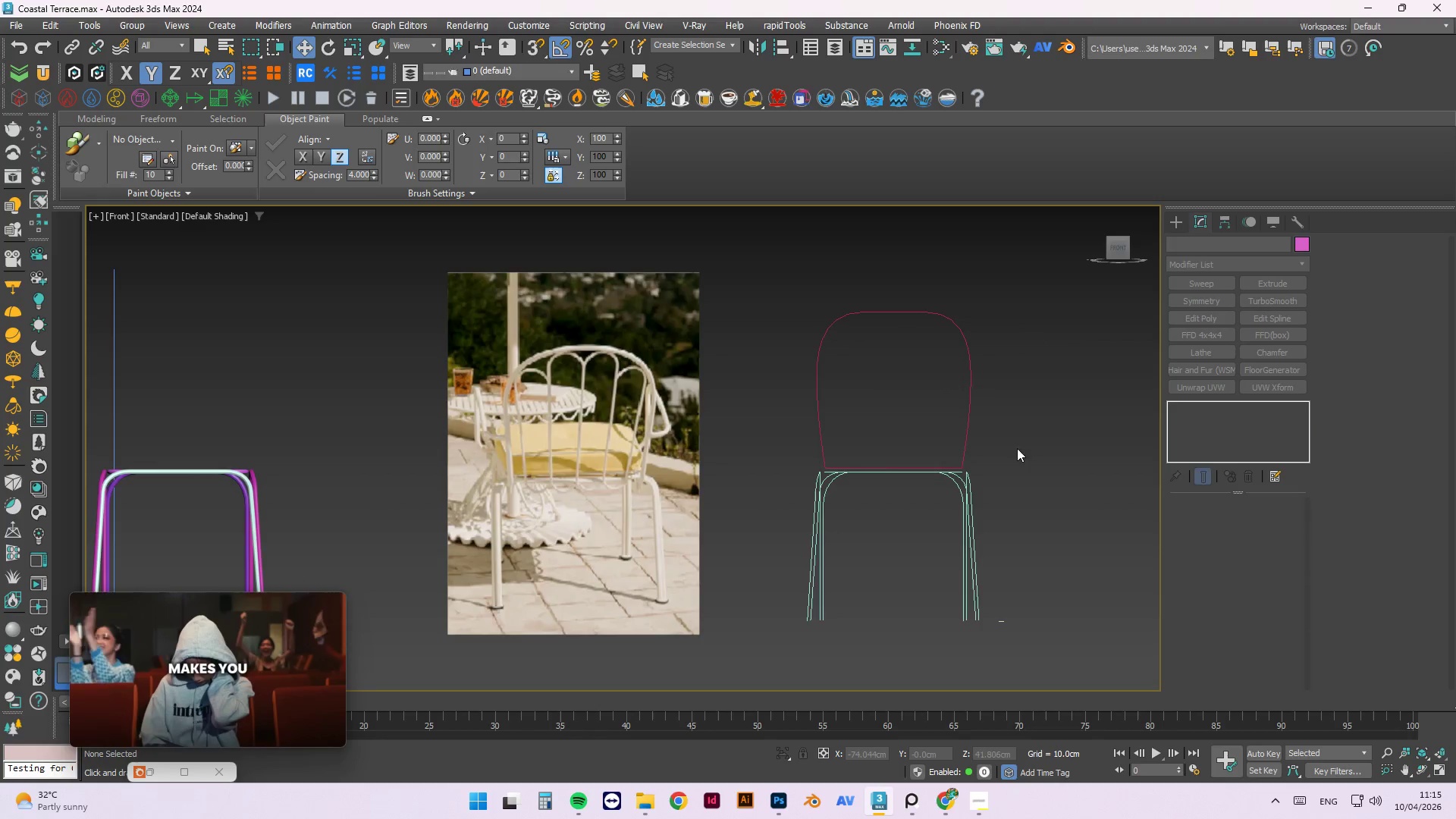 
hold_key(key=AltLeft, duration=0.69)
 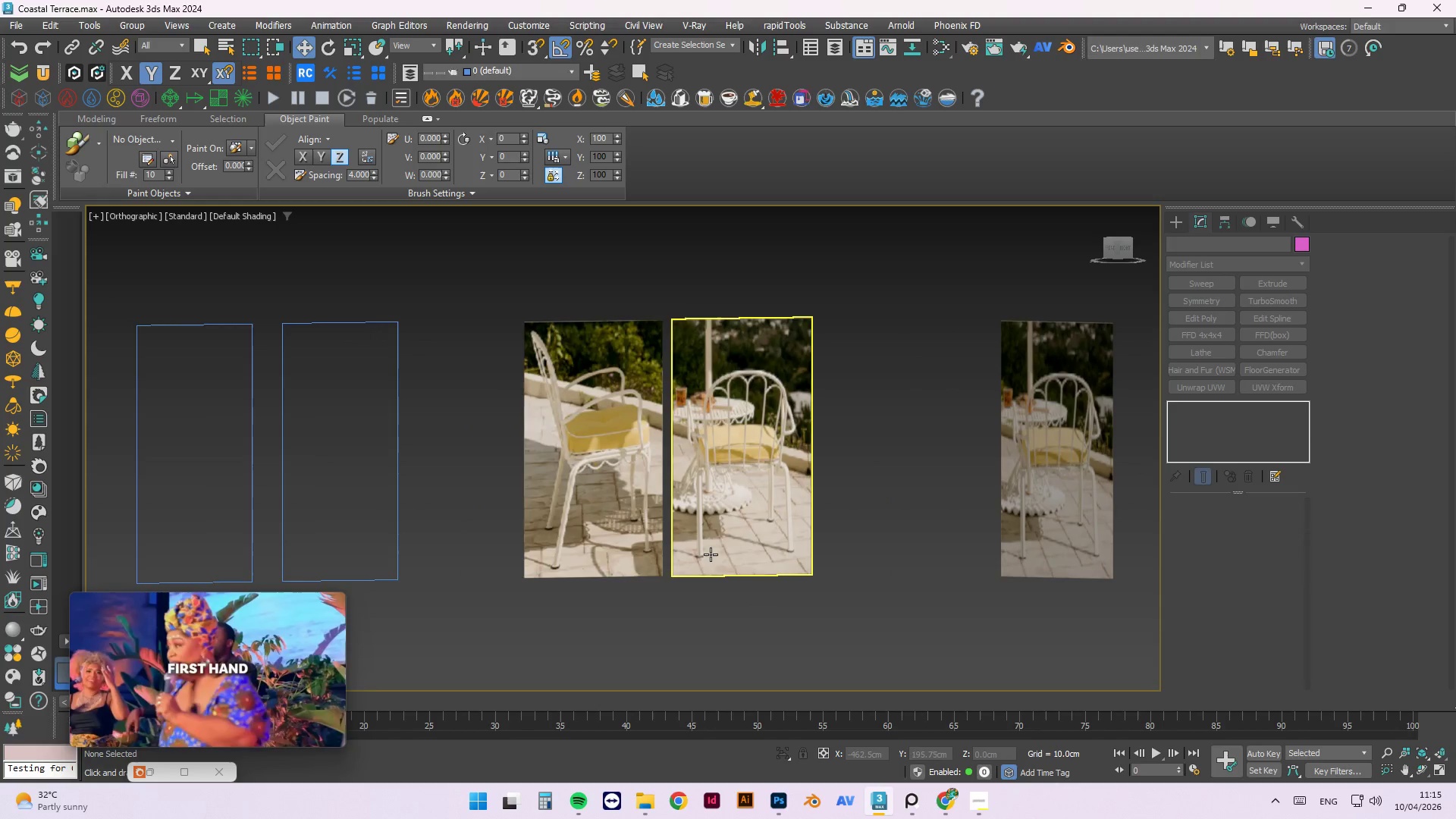 
scroll: coordinate [1017, 468], scroll_direction: down, amount: 1.0
 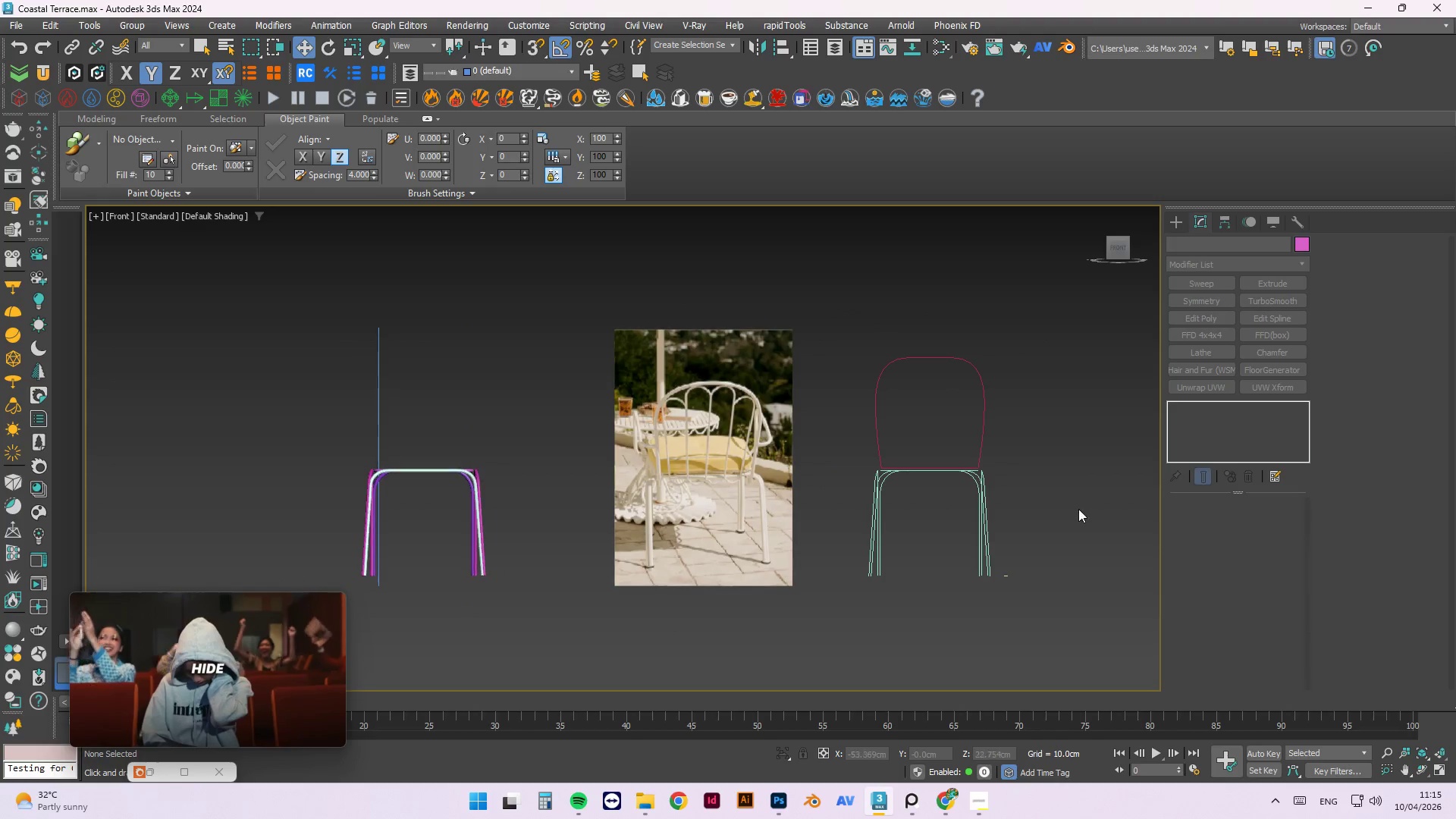 
key(L)
 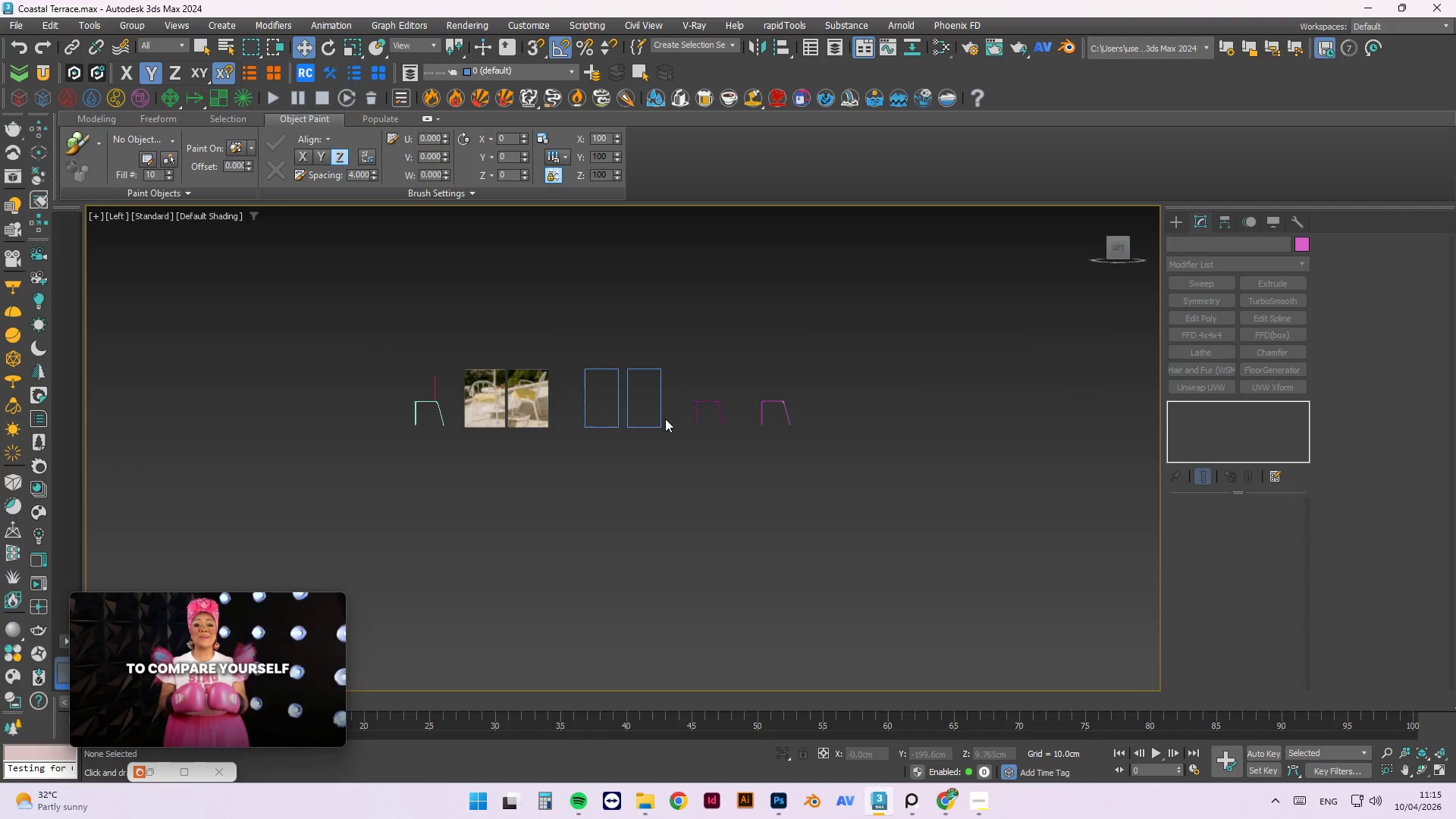 
key(R)
 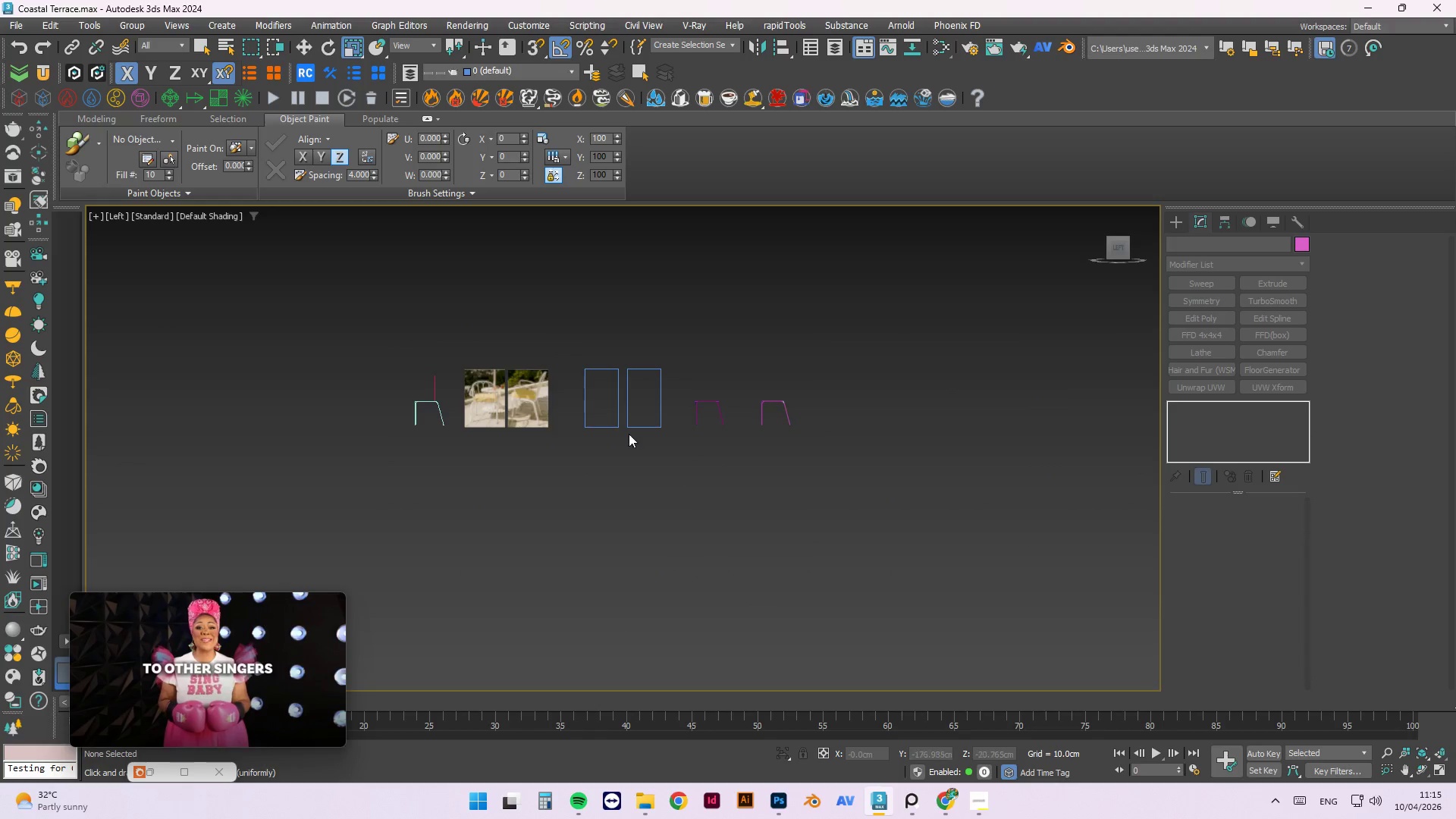 
left_click([507, 318])
 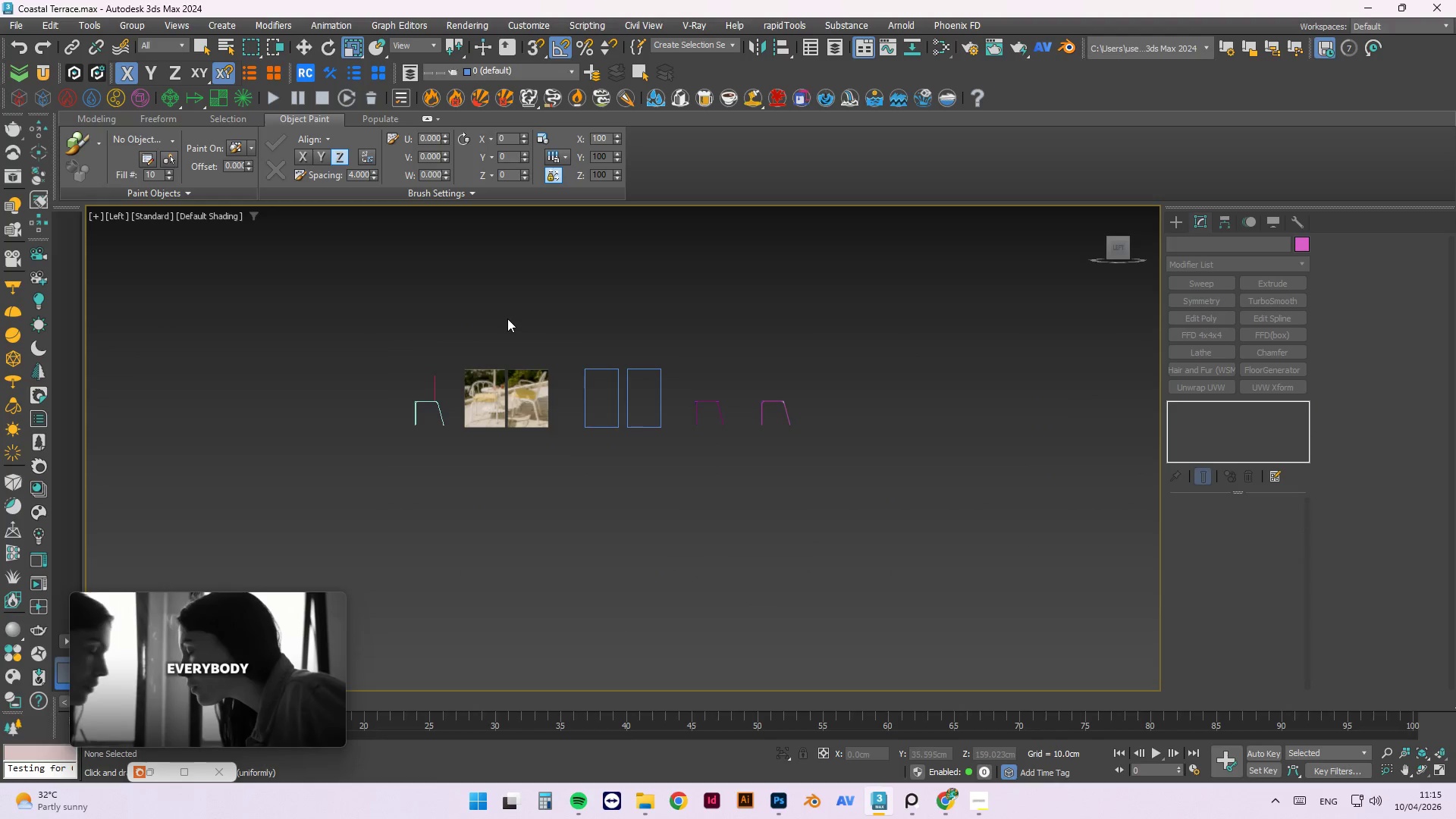 
key(R)
 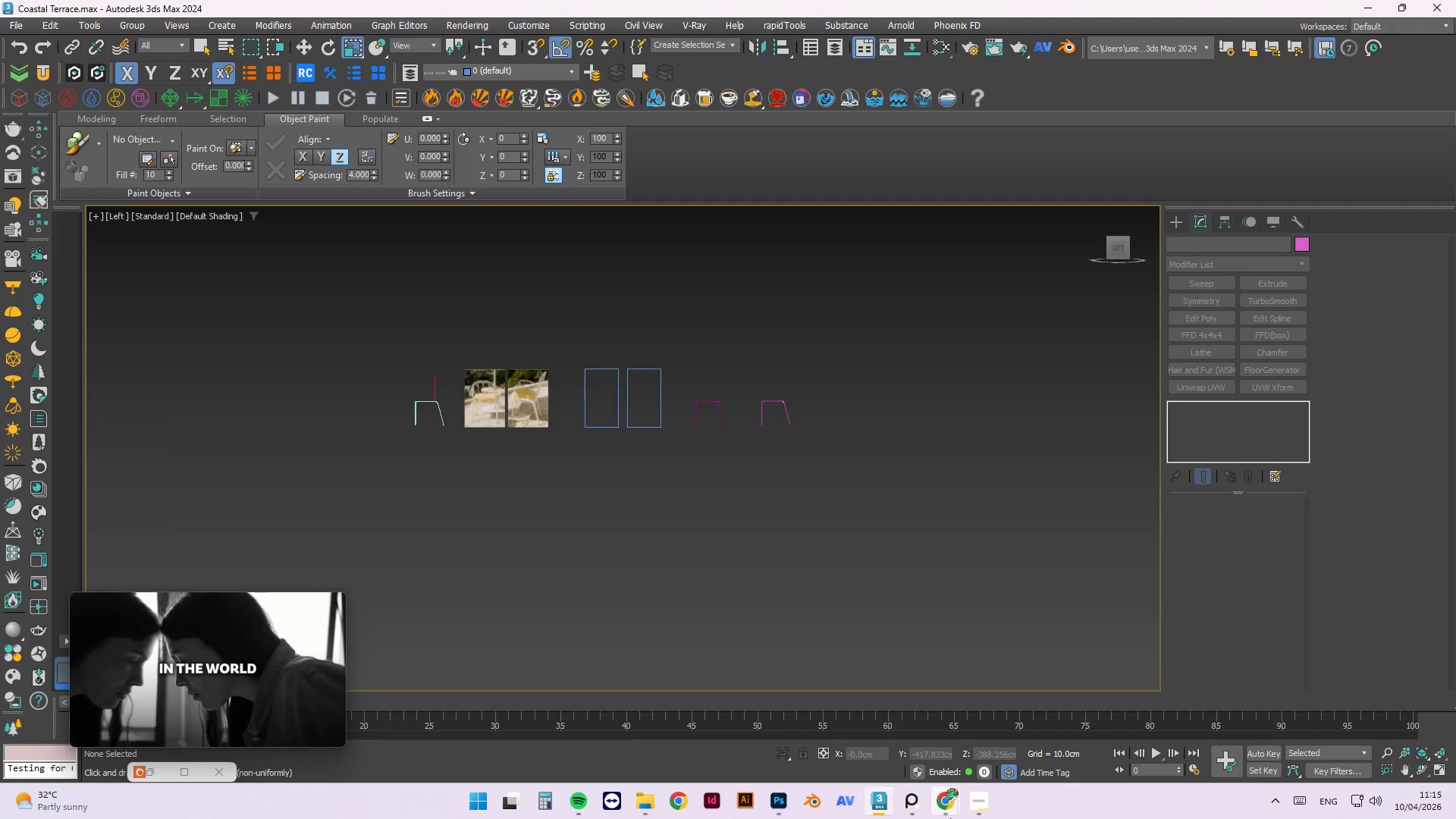 
left_click([948, 805])
 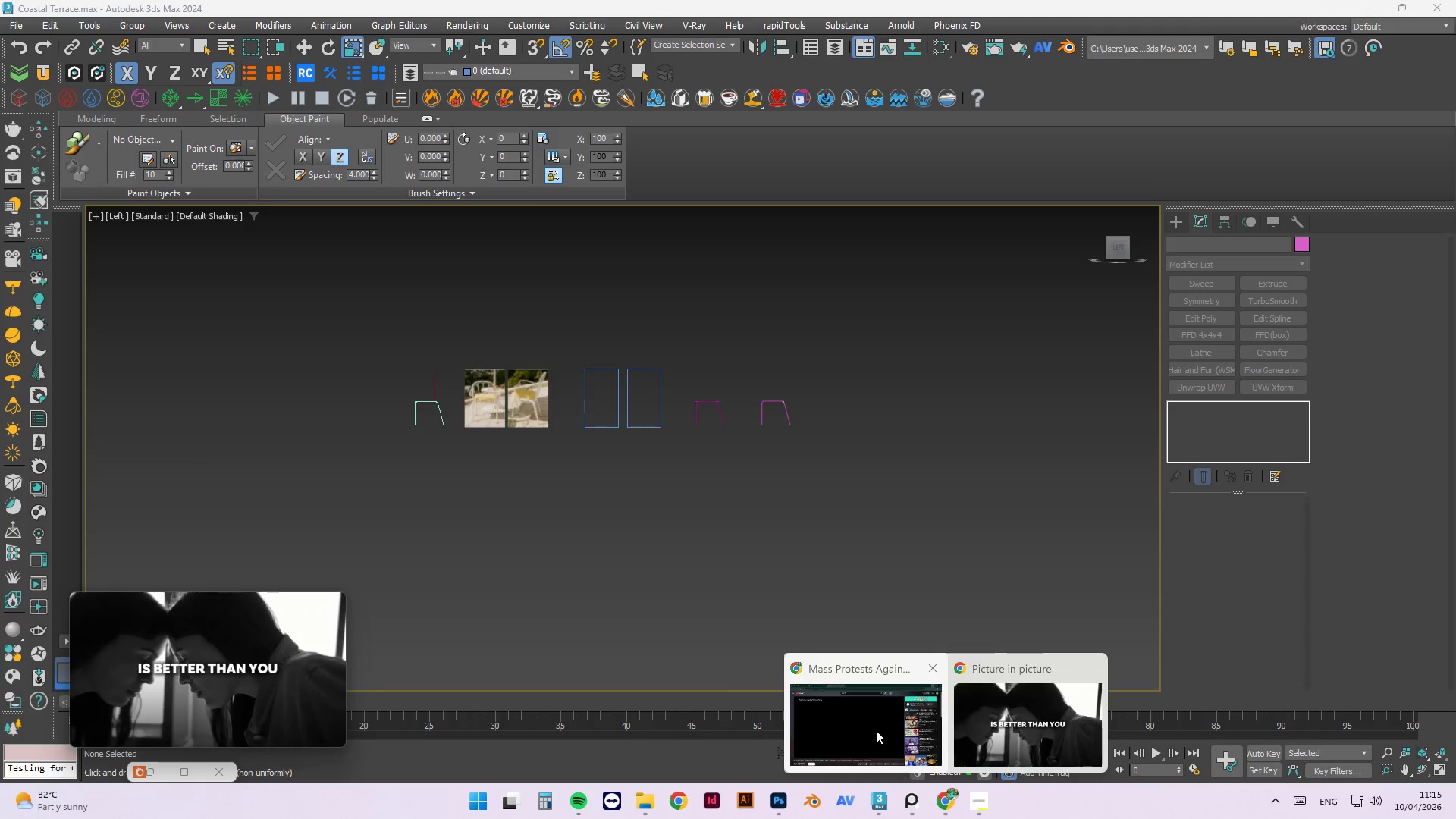 
left_click([876, 730])
 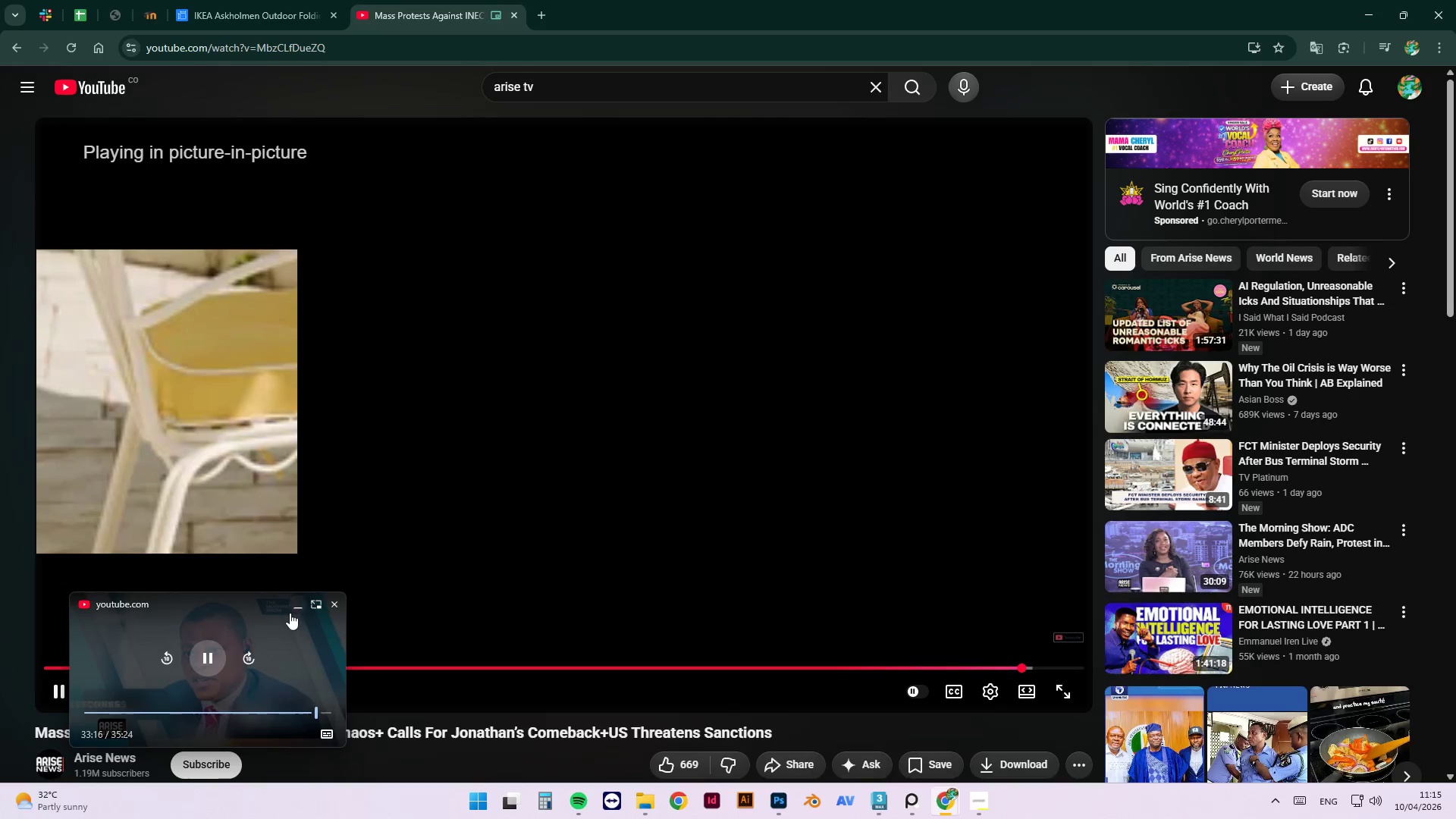 
left_click([316, 602])
 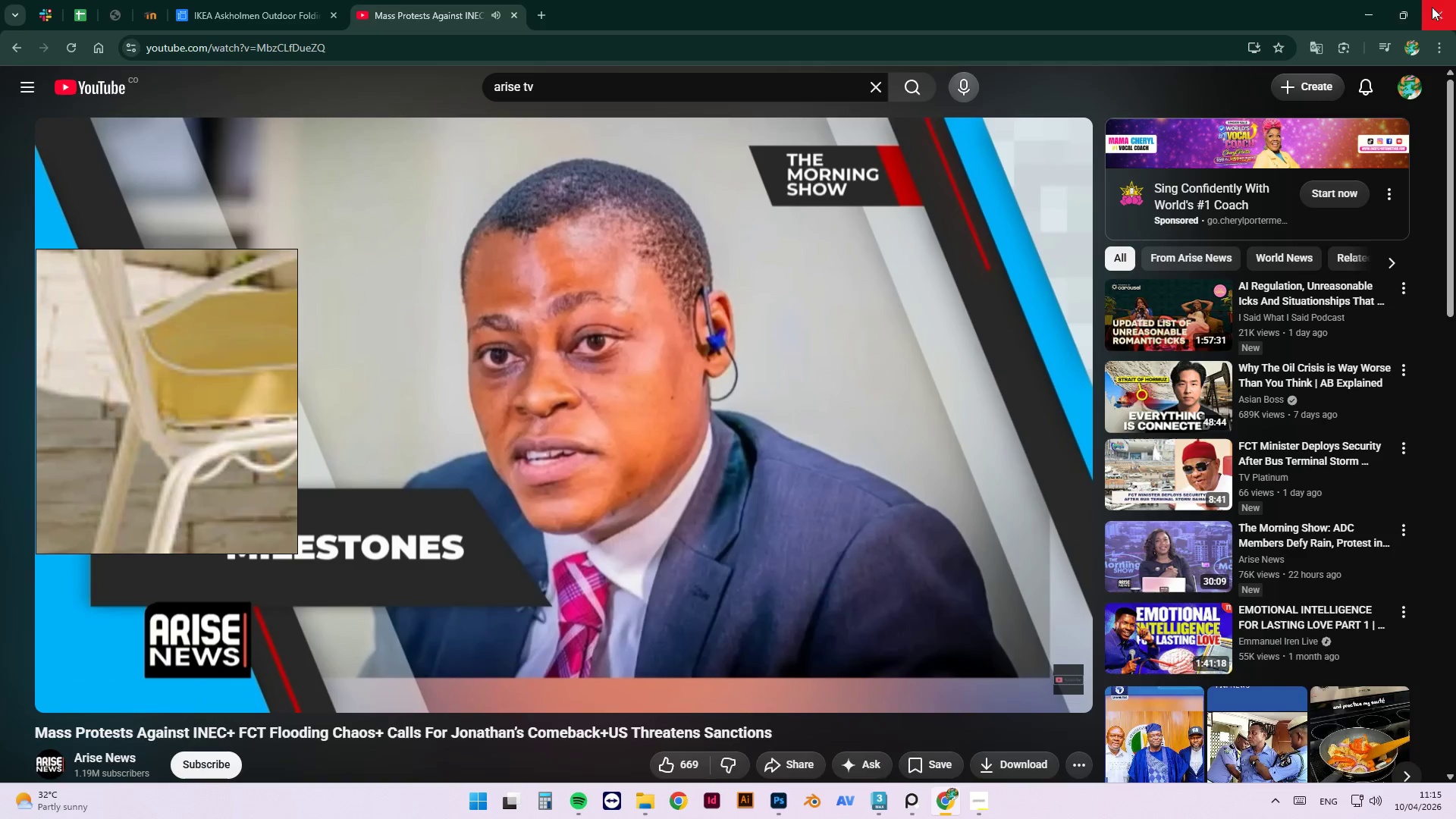 
left_click([1363, 11])
 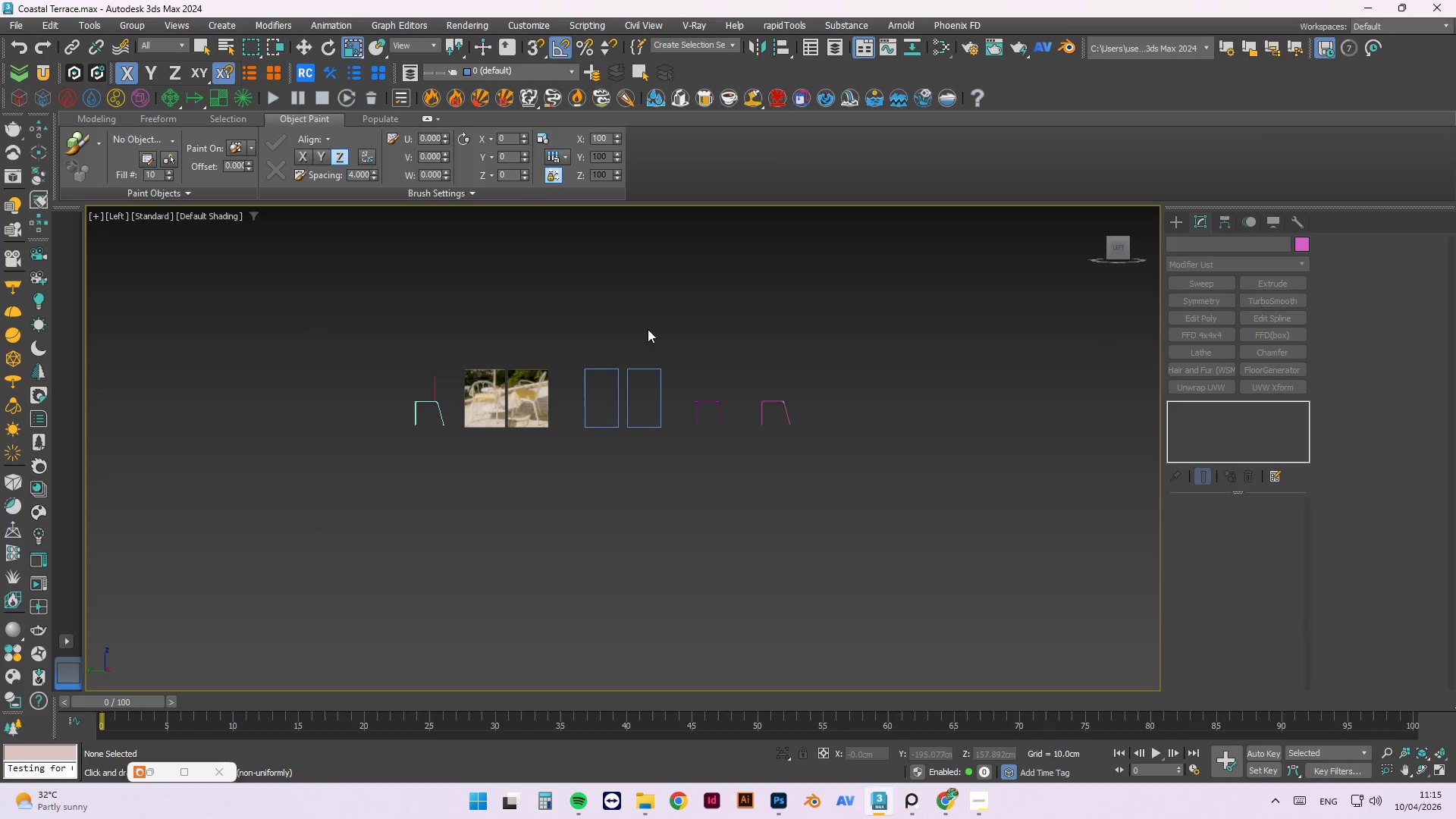 
scroll: coordinate [563, 549], scroll_direction: up, amount: 2.0
 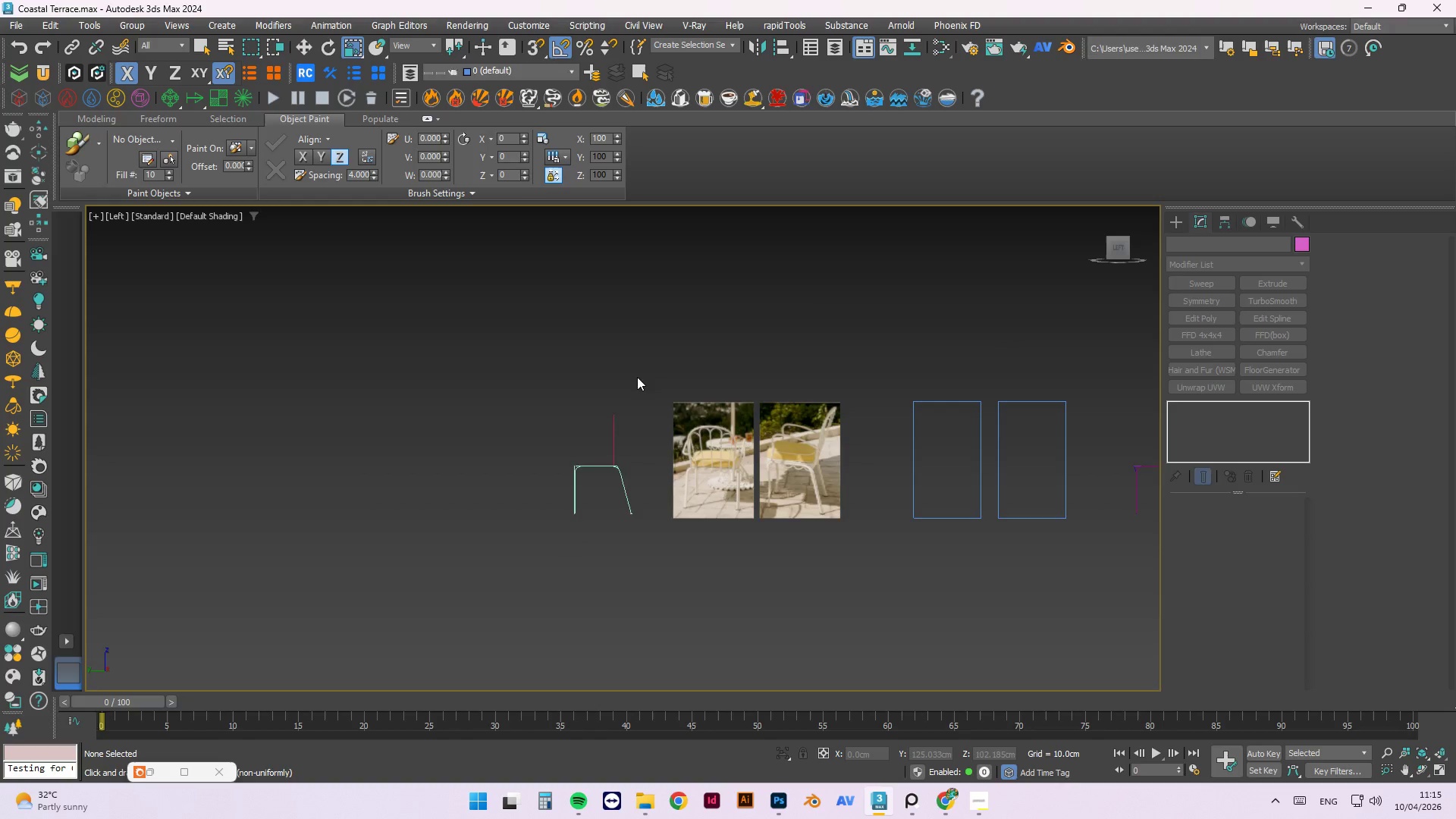 
left_click([664, 400])
 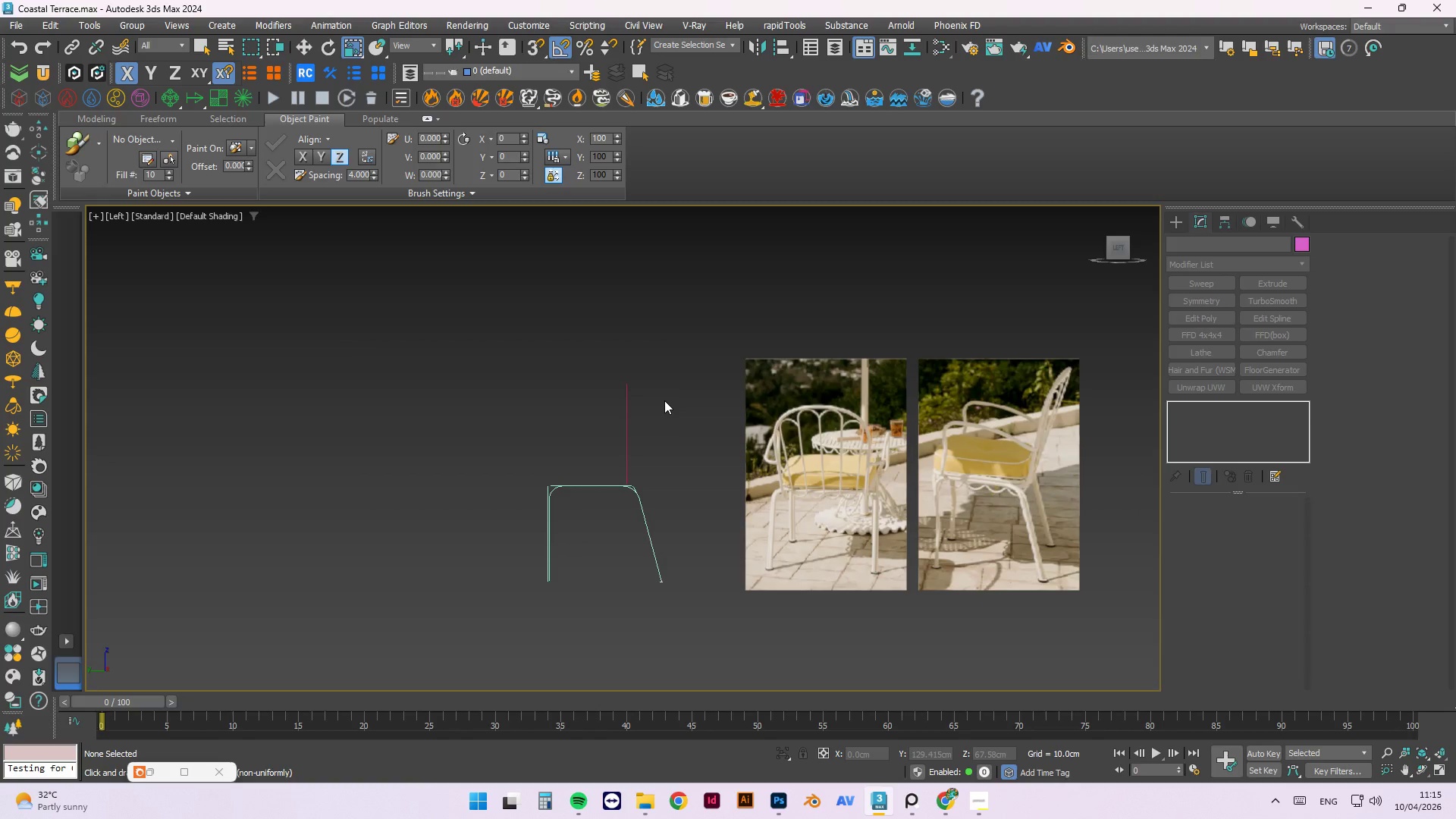 
scroll: coordinate [601, 447], scroll_direction: up, amount: 2.0
 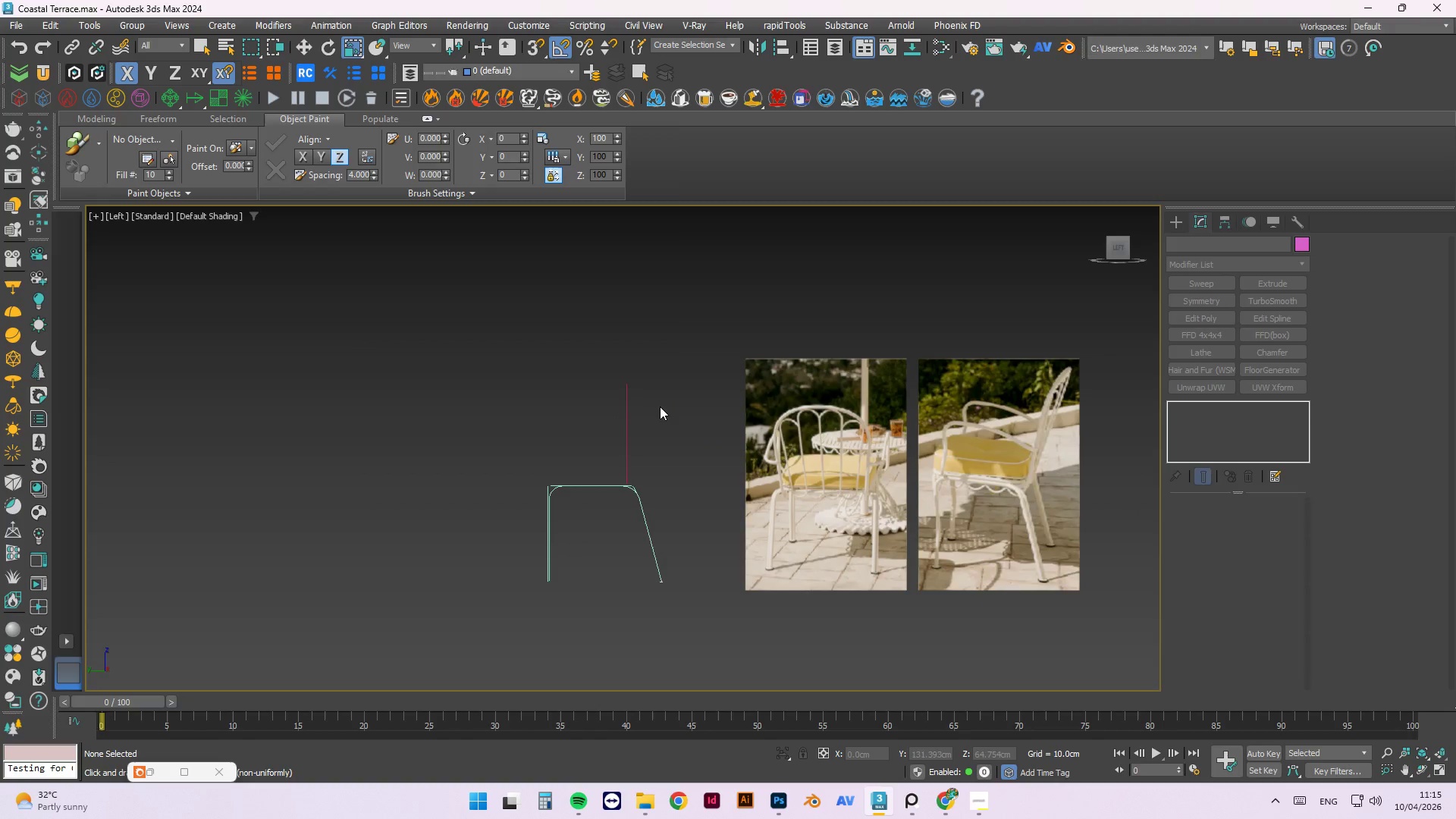 
right_click([664, 400])
 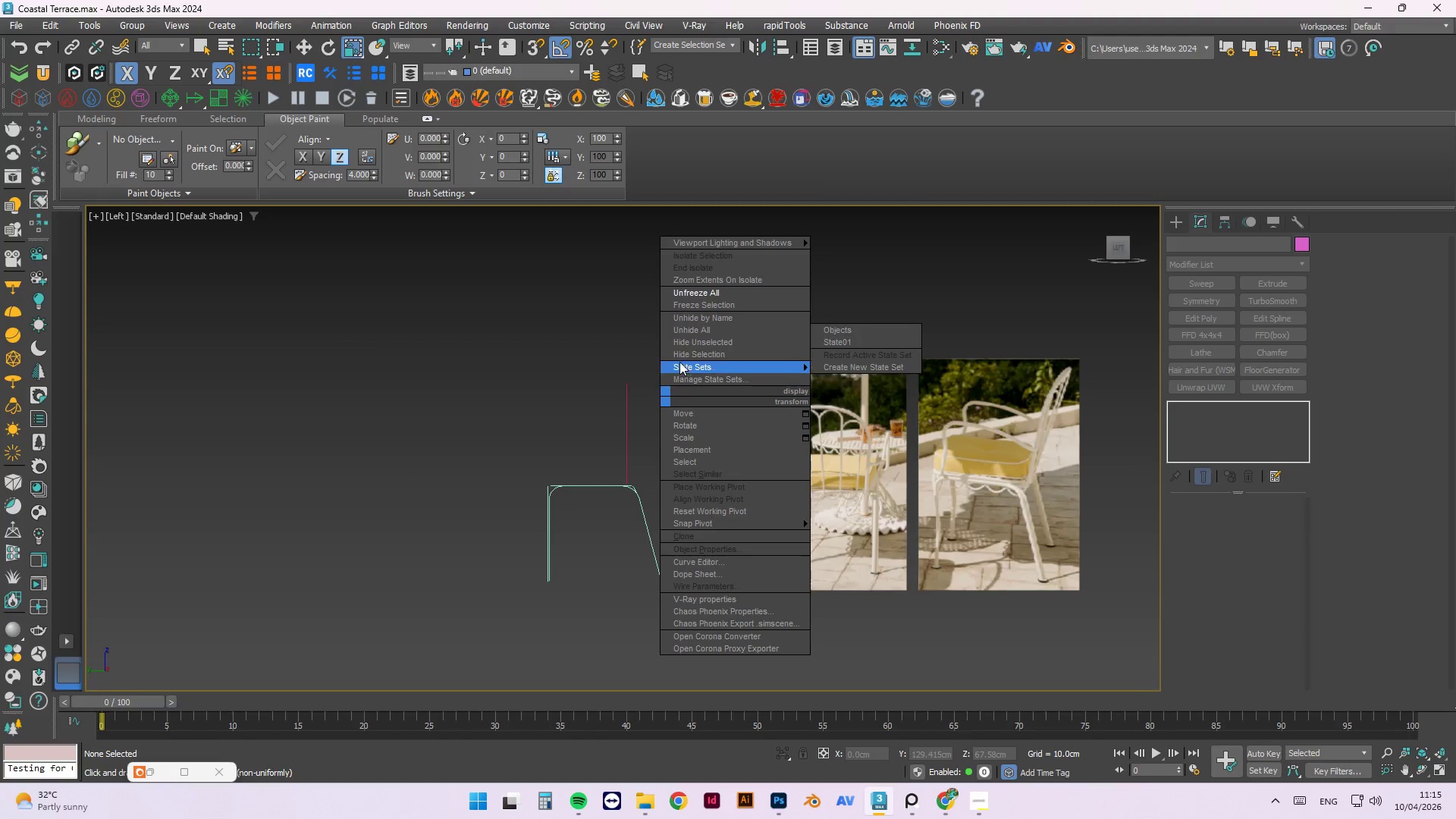 
left_click([603, 336])
 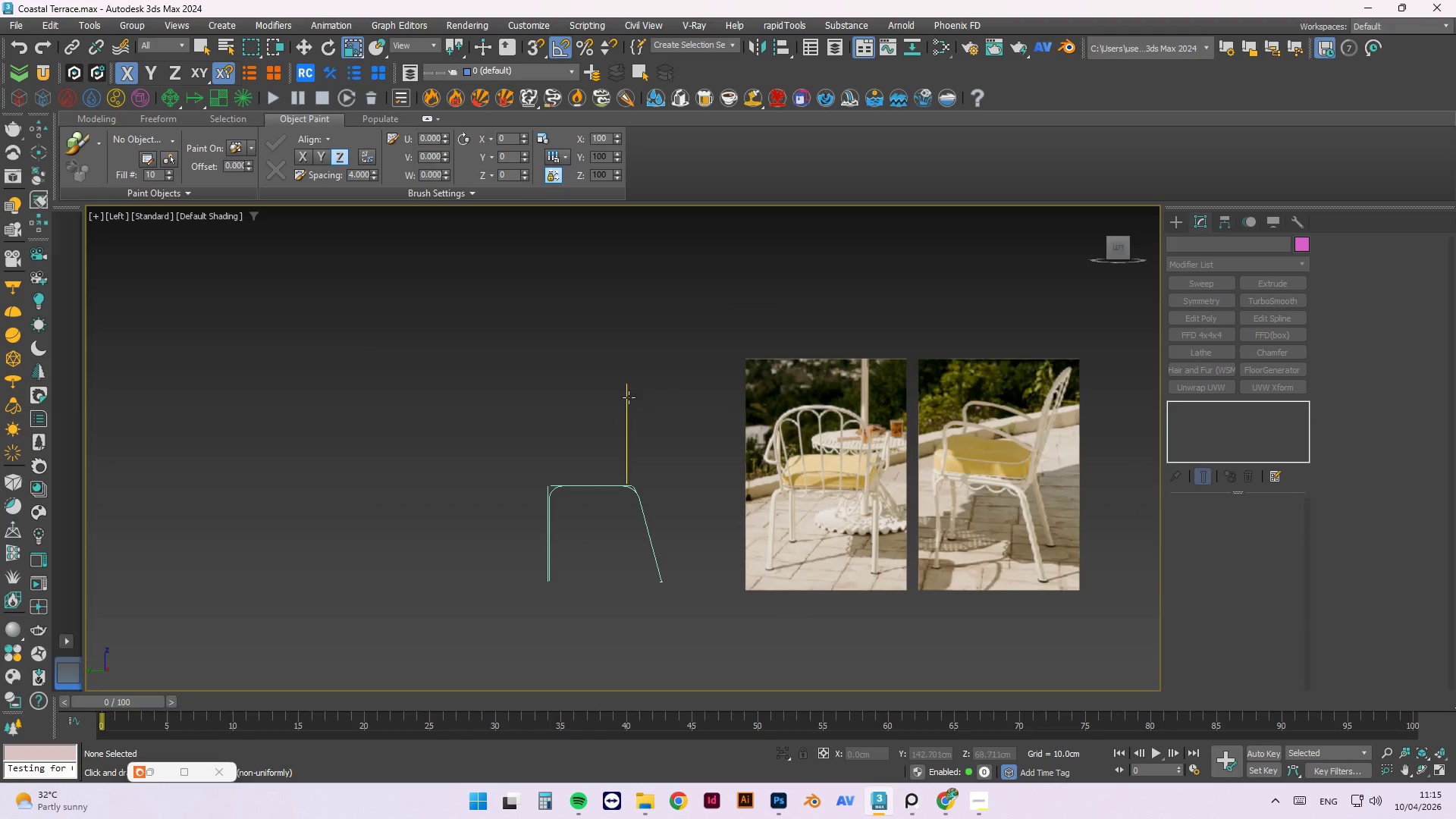 
left_click([629, 398])
 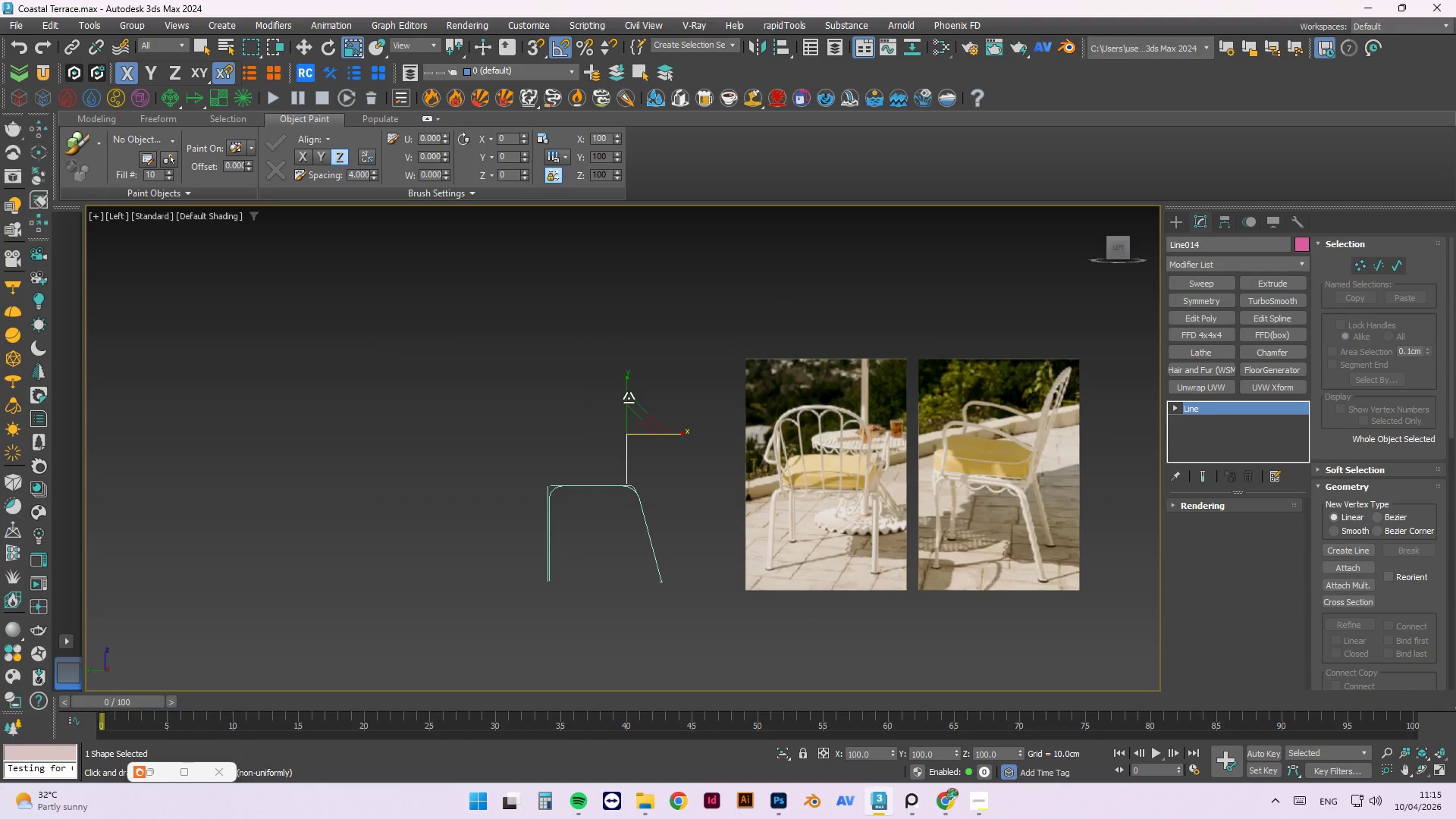 
key(1)
 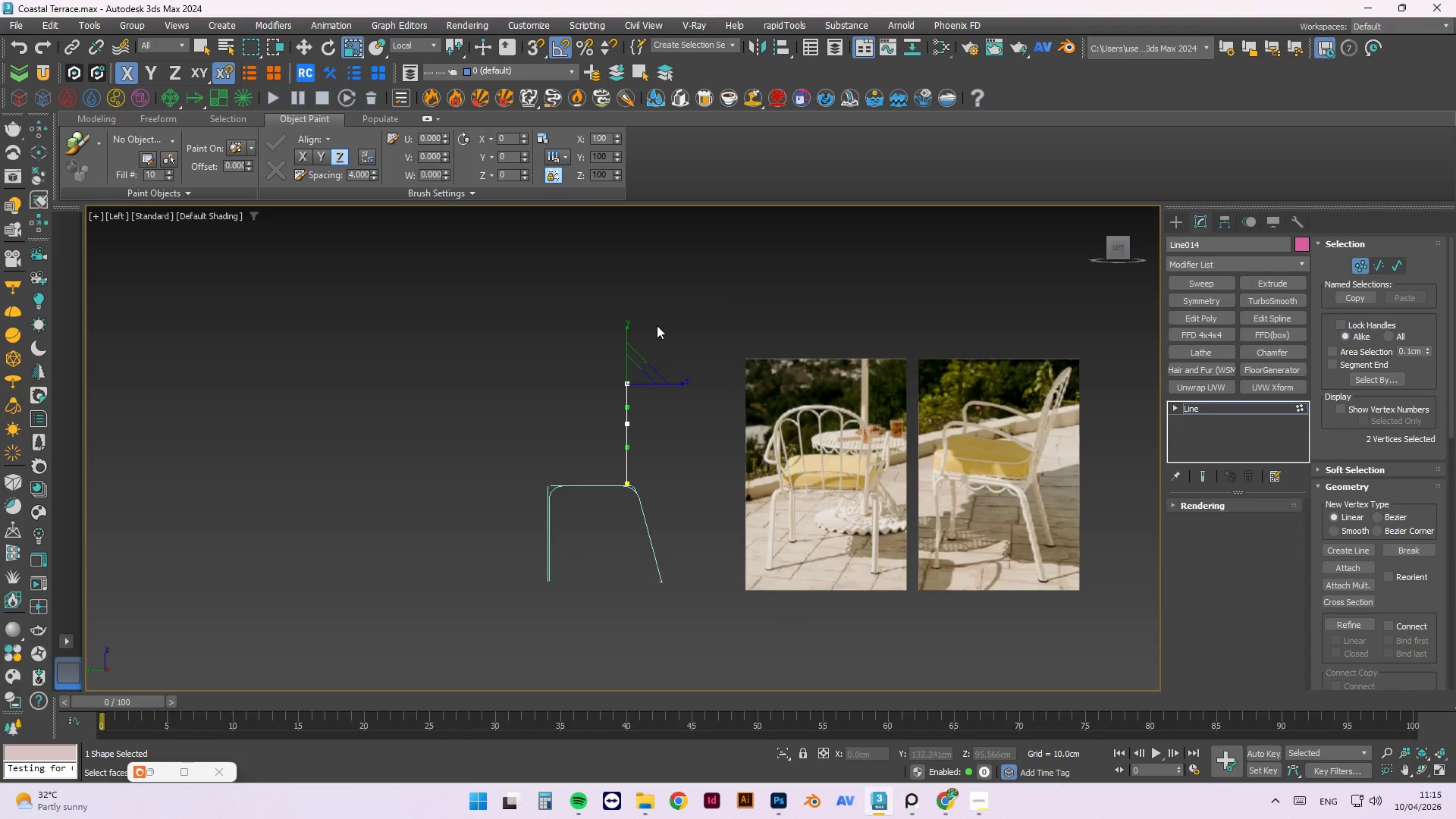 
left_click_drag(start_coordinate=[689, 297], to_coordinate=[600, 462])
 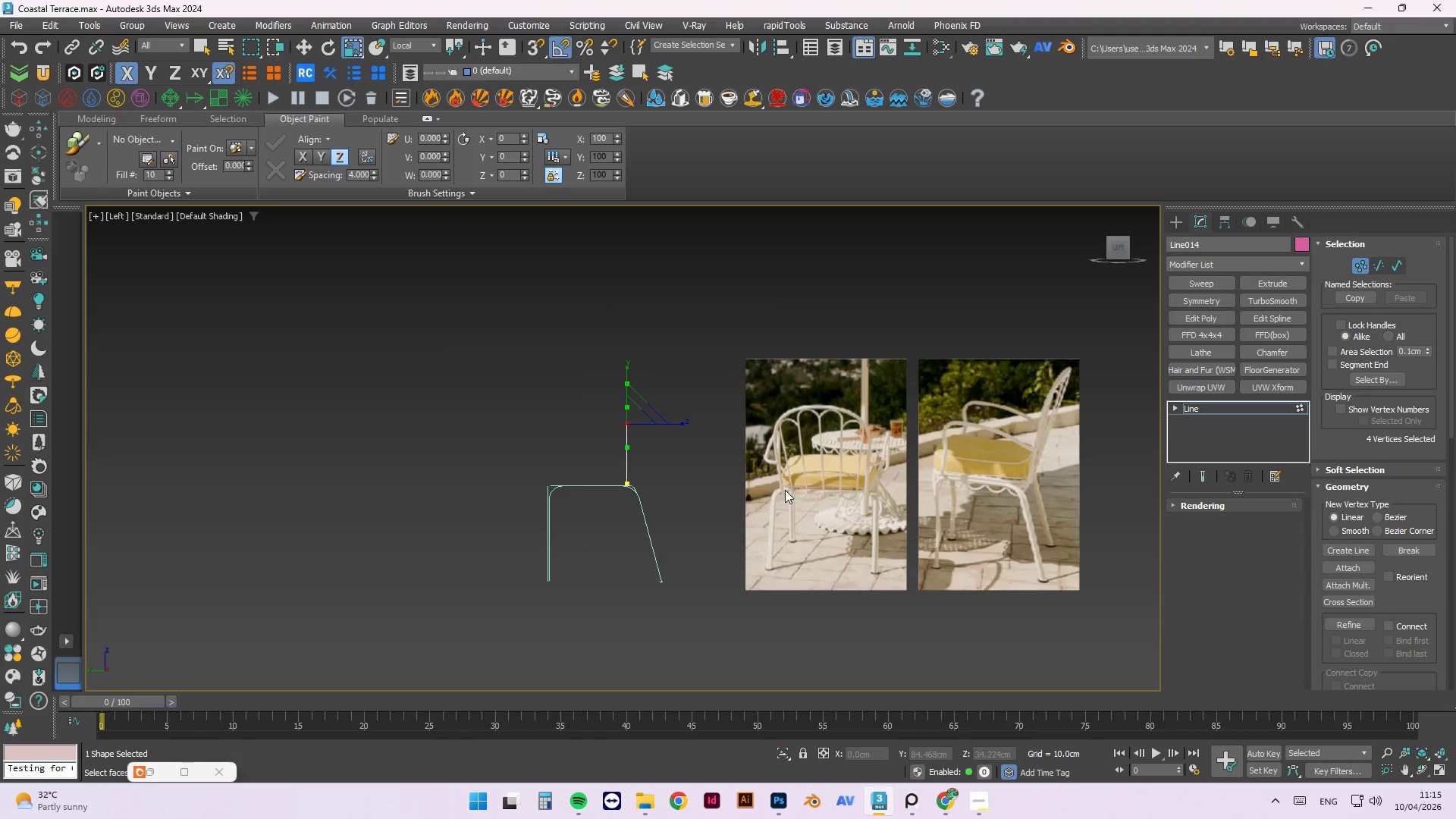 
key(R)
 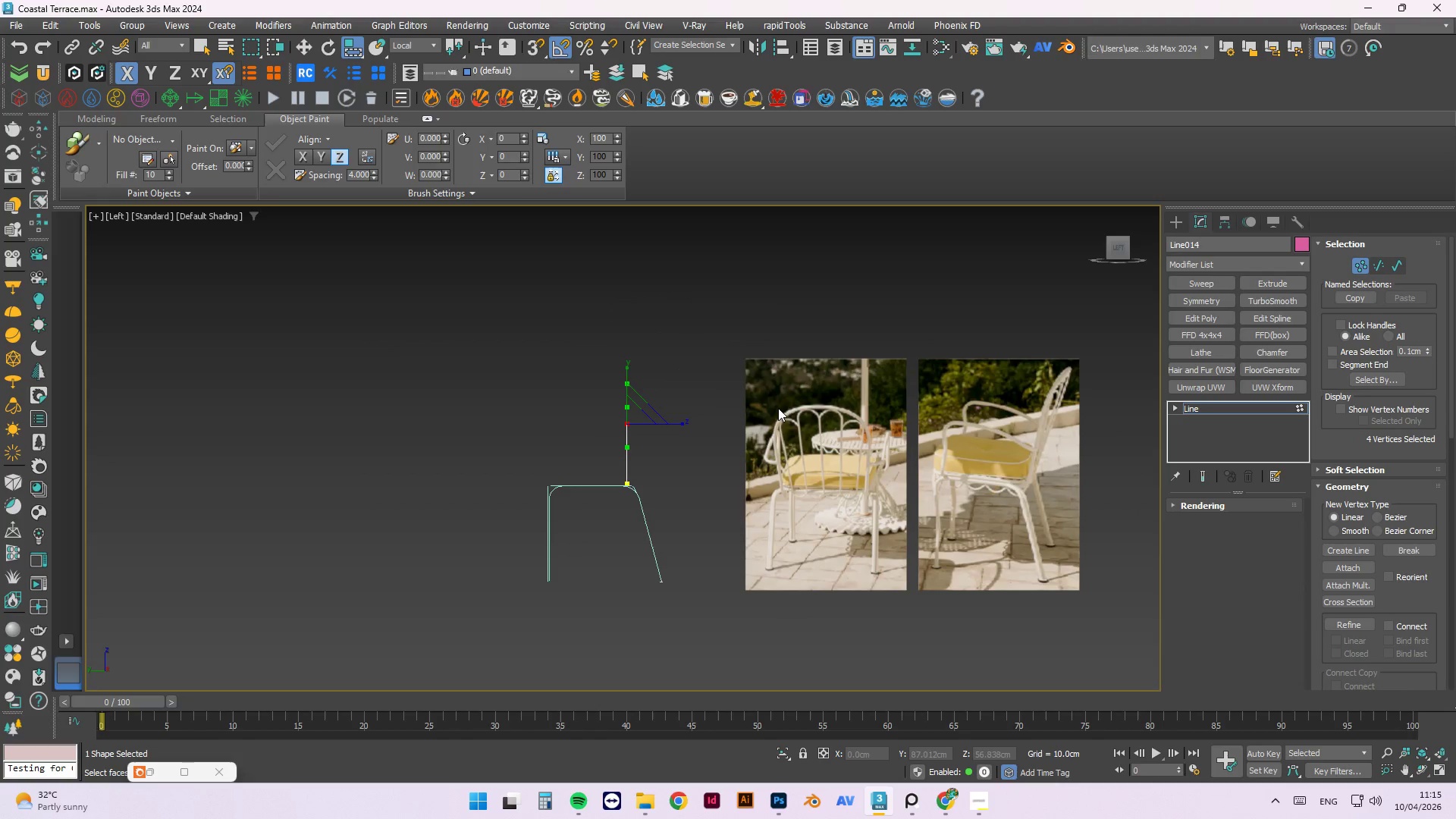 
left_click([736, 277])
 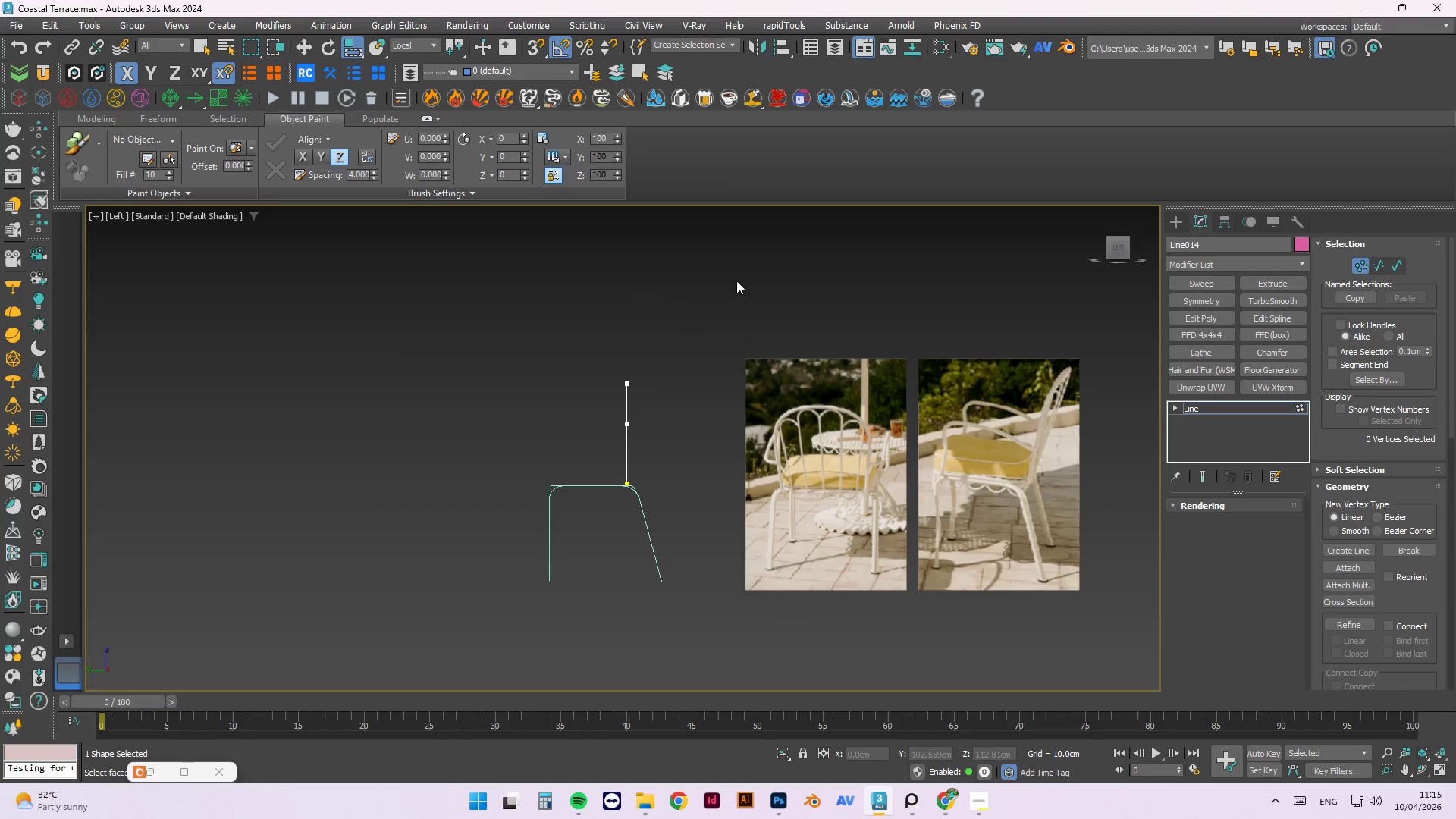 
type(rr)
 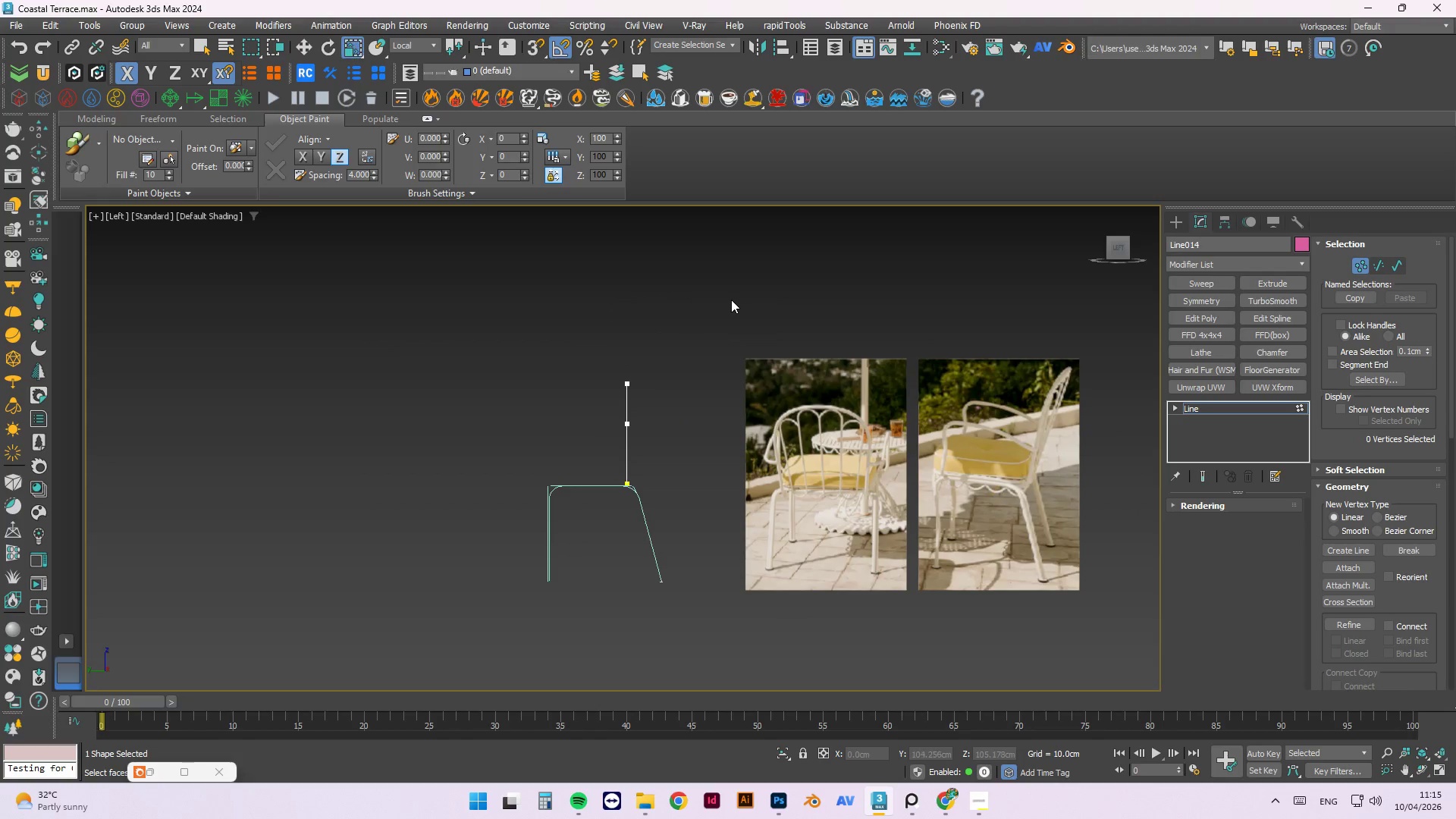 
left_click([731, 300])
 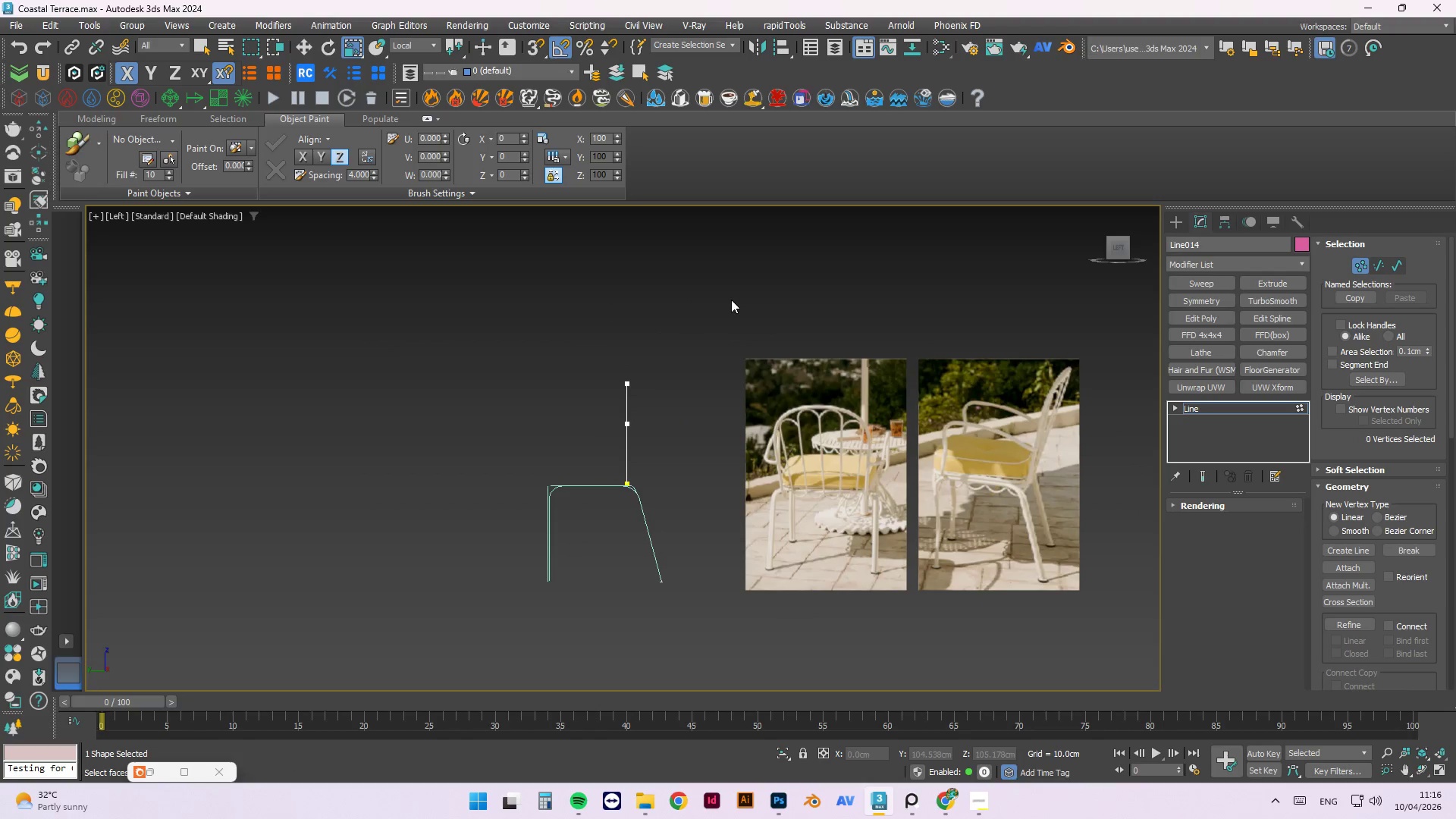 
right_click([731, 300])
 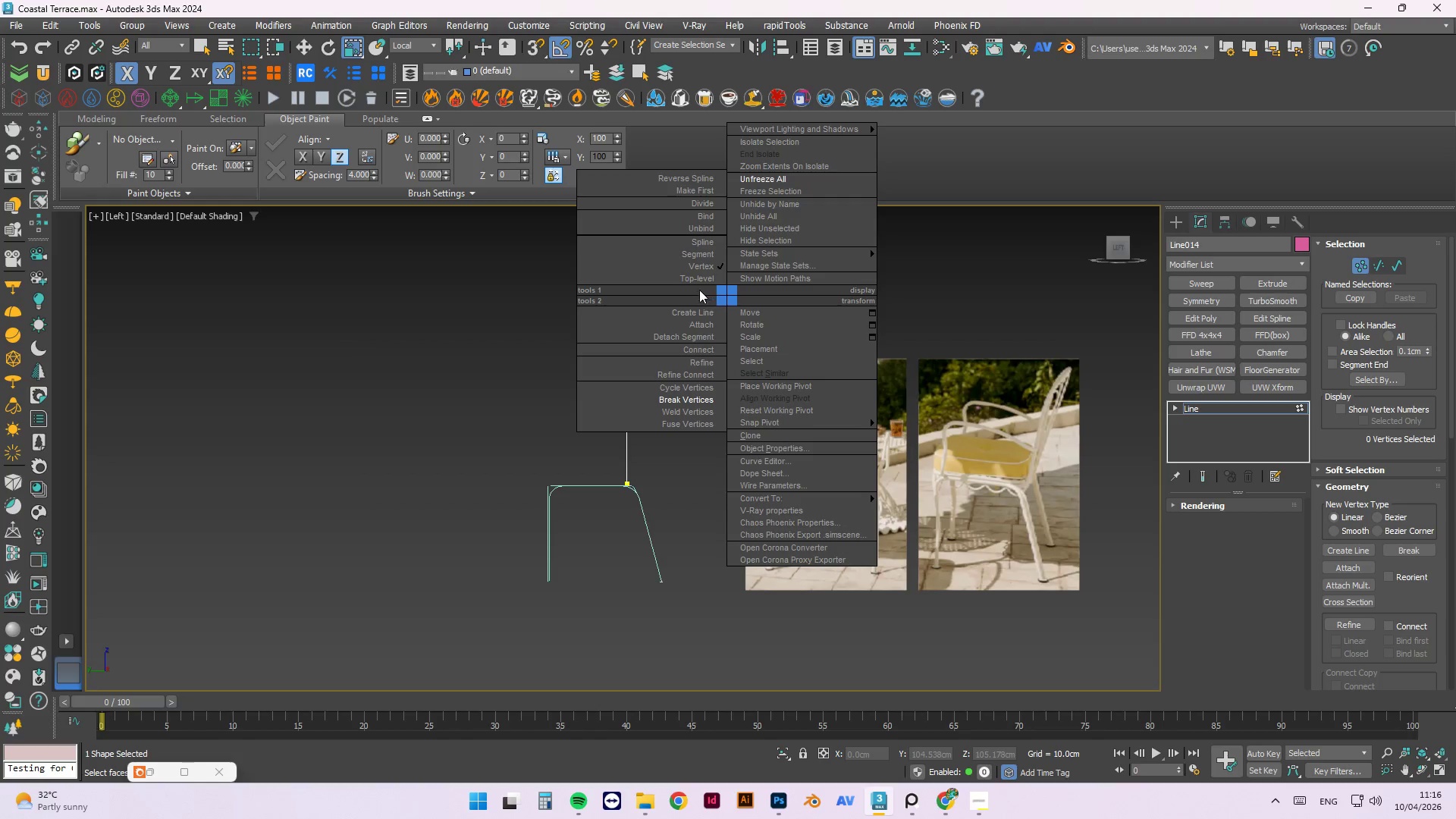 
left_click([701, 282])
 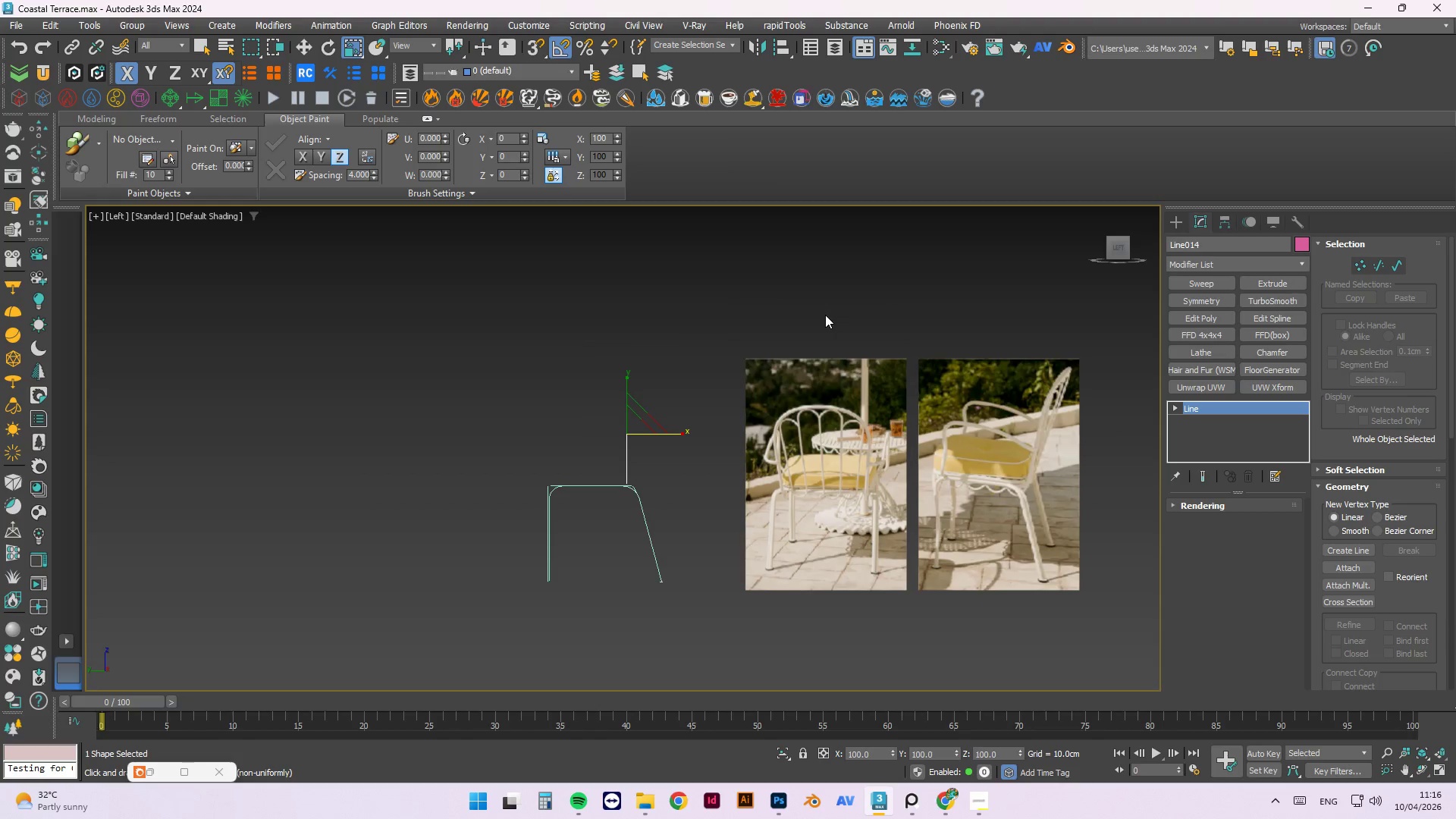 
key(R)
 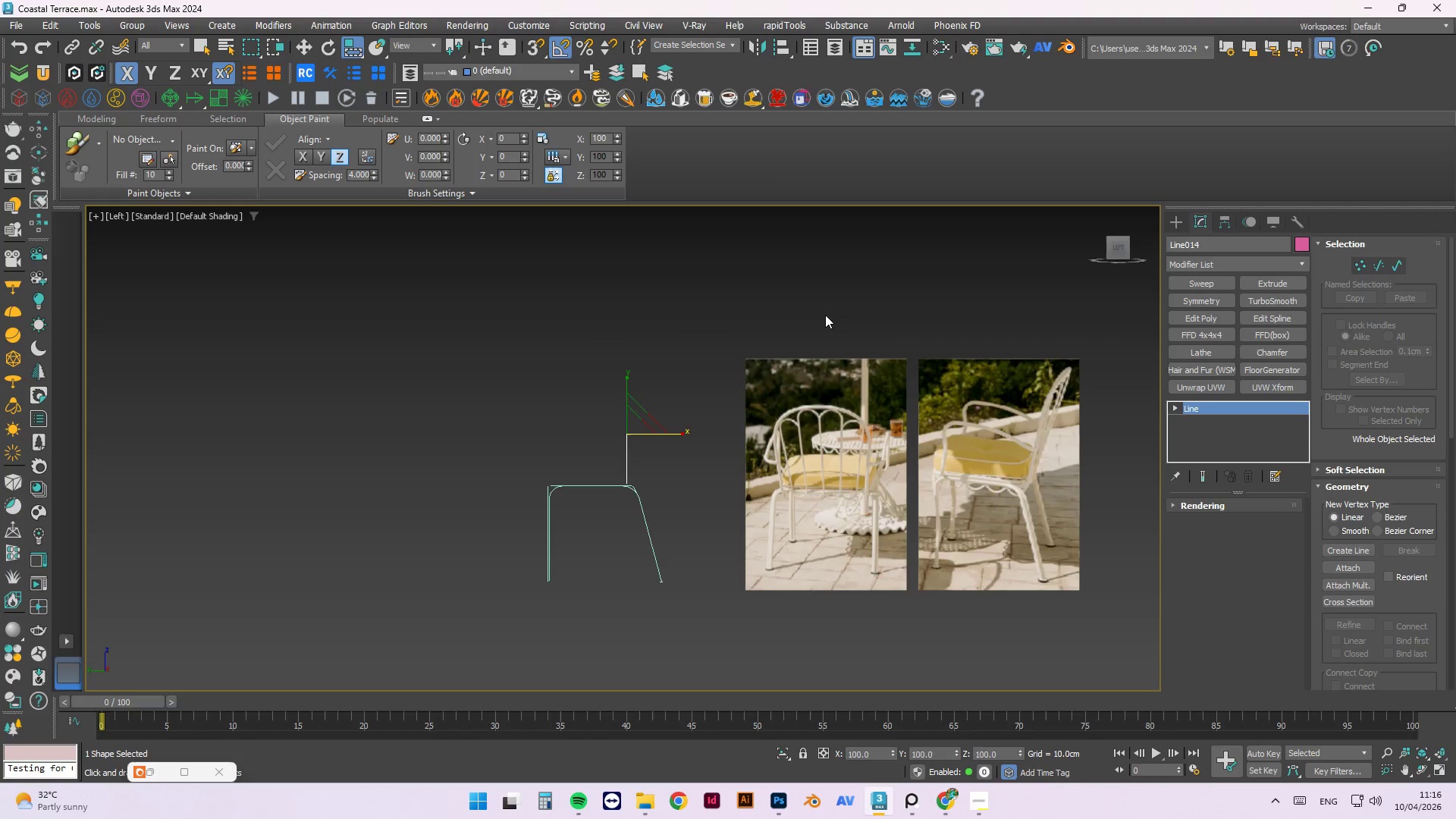 
left_click([825, 315])
 